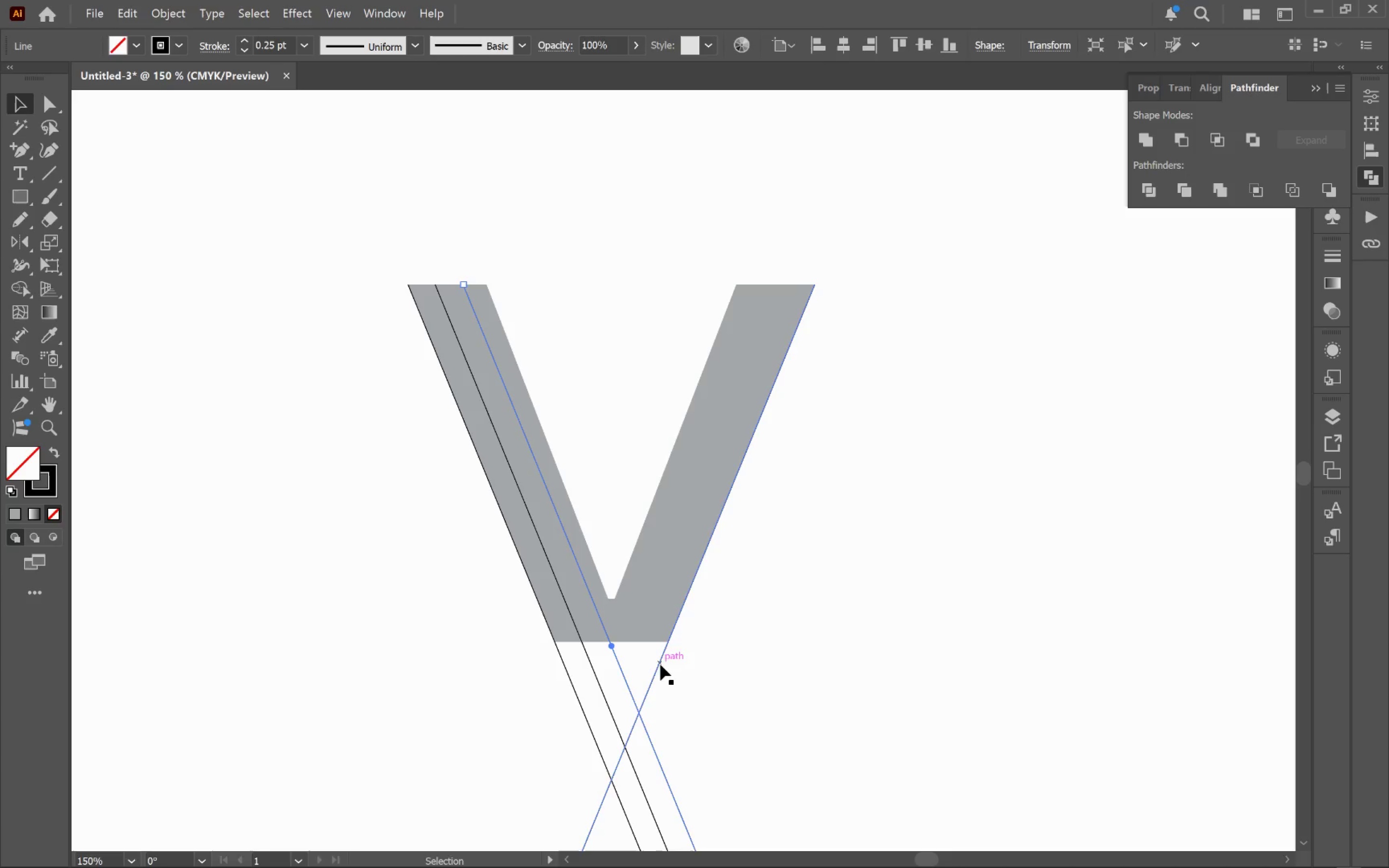 
hold_key(key=ShiftLeft, duration=2.59)
 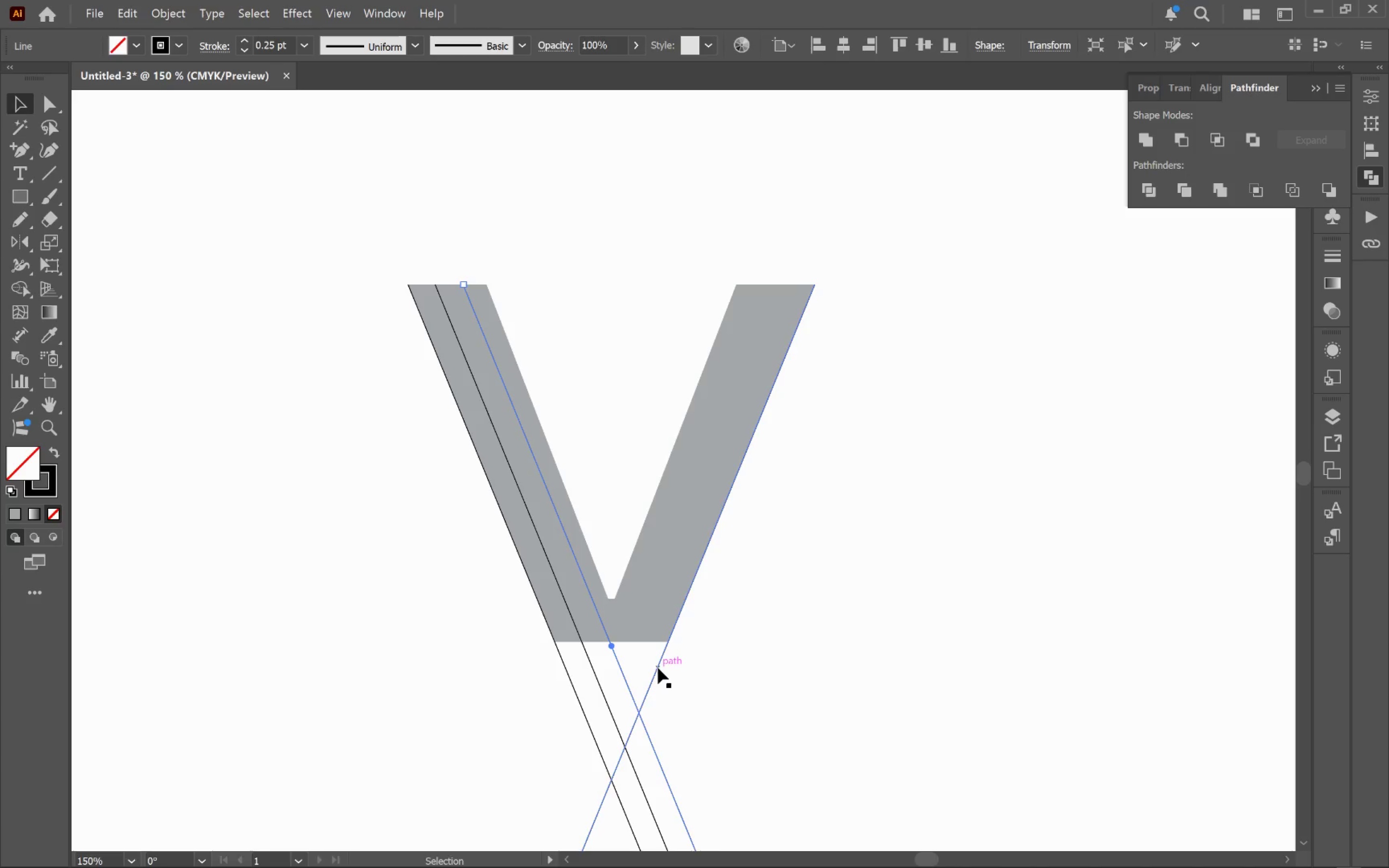 
left_click_drag(start_coordinate=[658, 668], to_coordinate=[625, 659])
 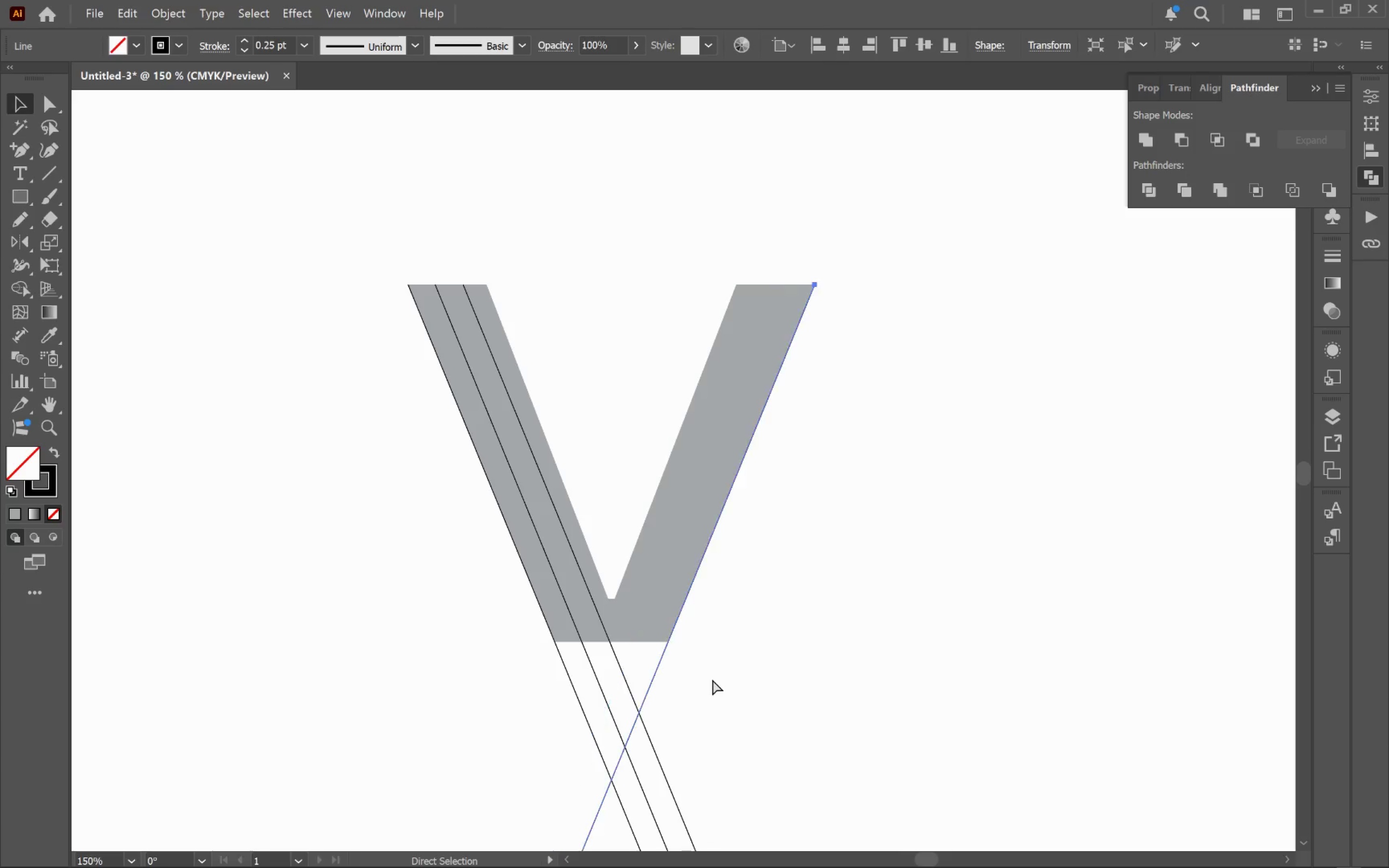 
hold_key(key=AltLeft, duration=1.75)
 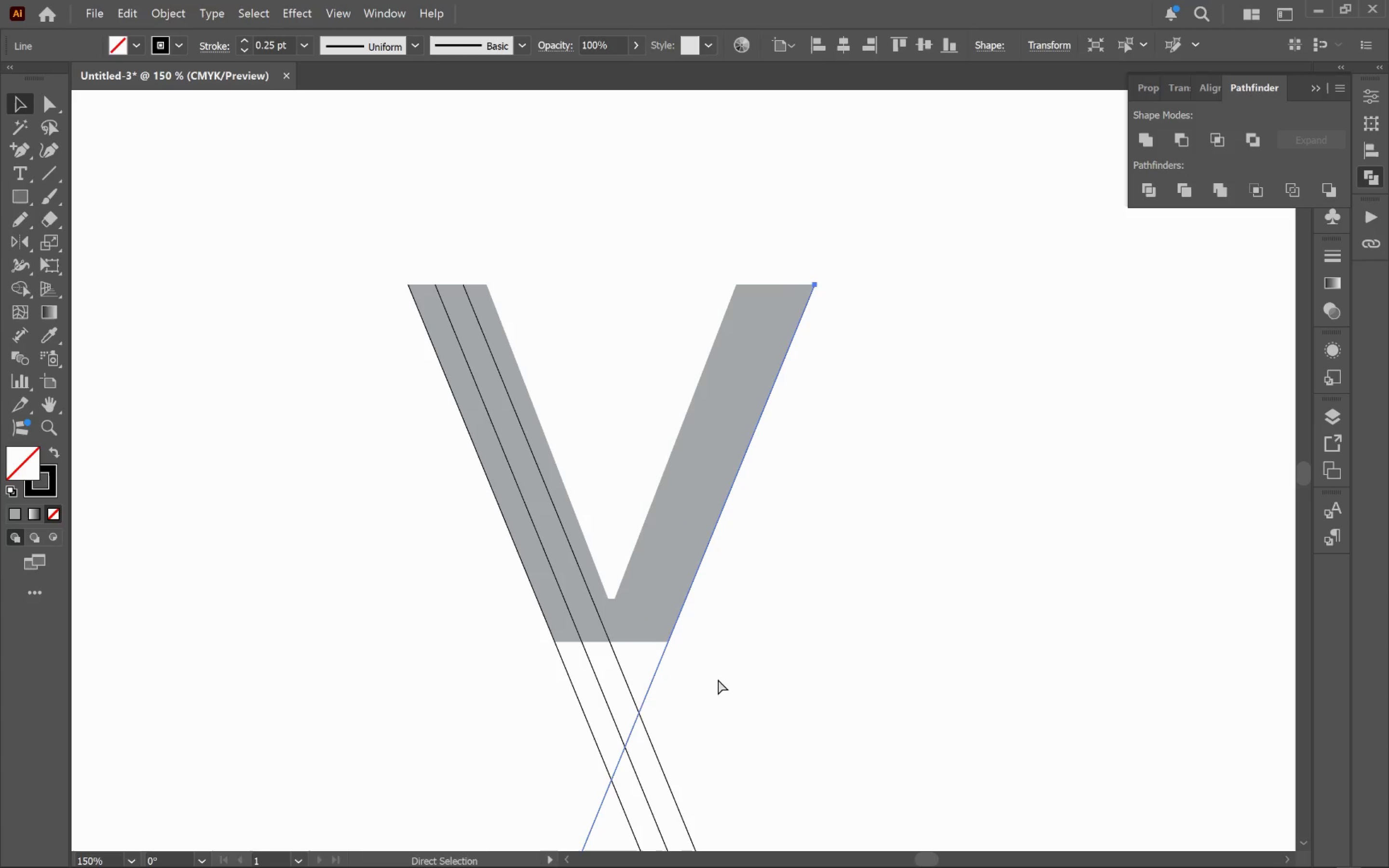 
hold_key(key=ShiftLeft, duration=1.66)
 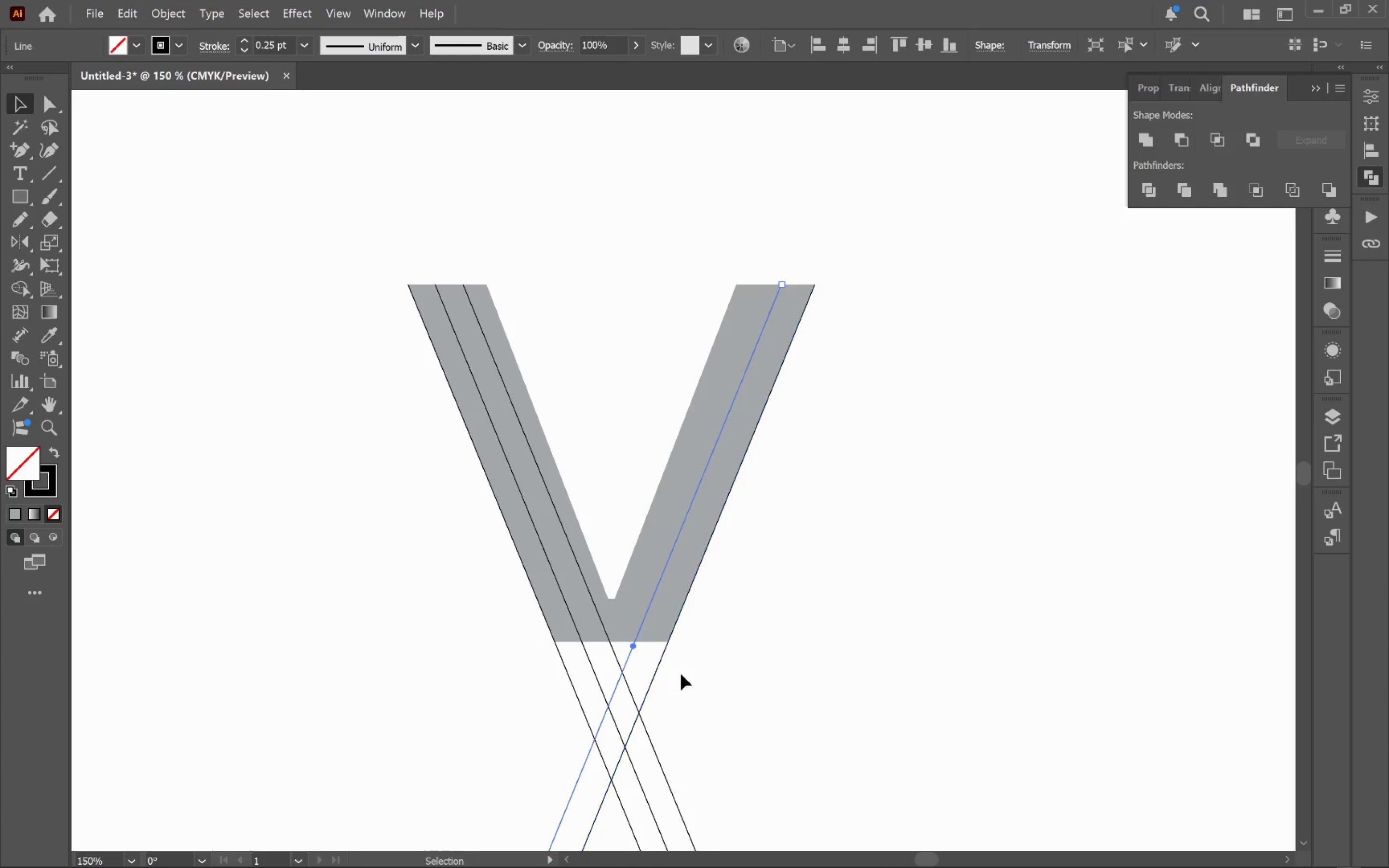 
key(Control+Z)
 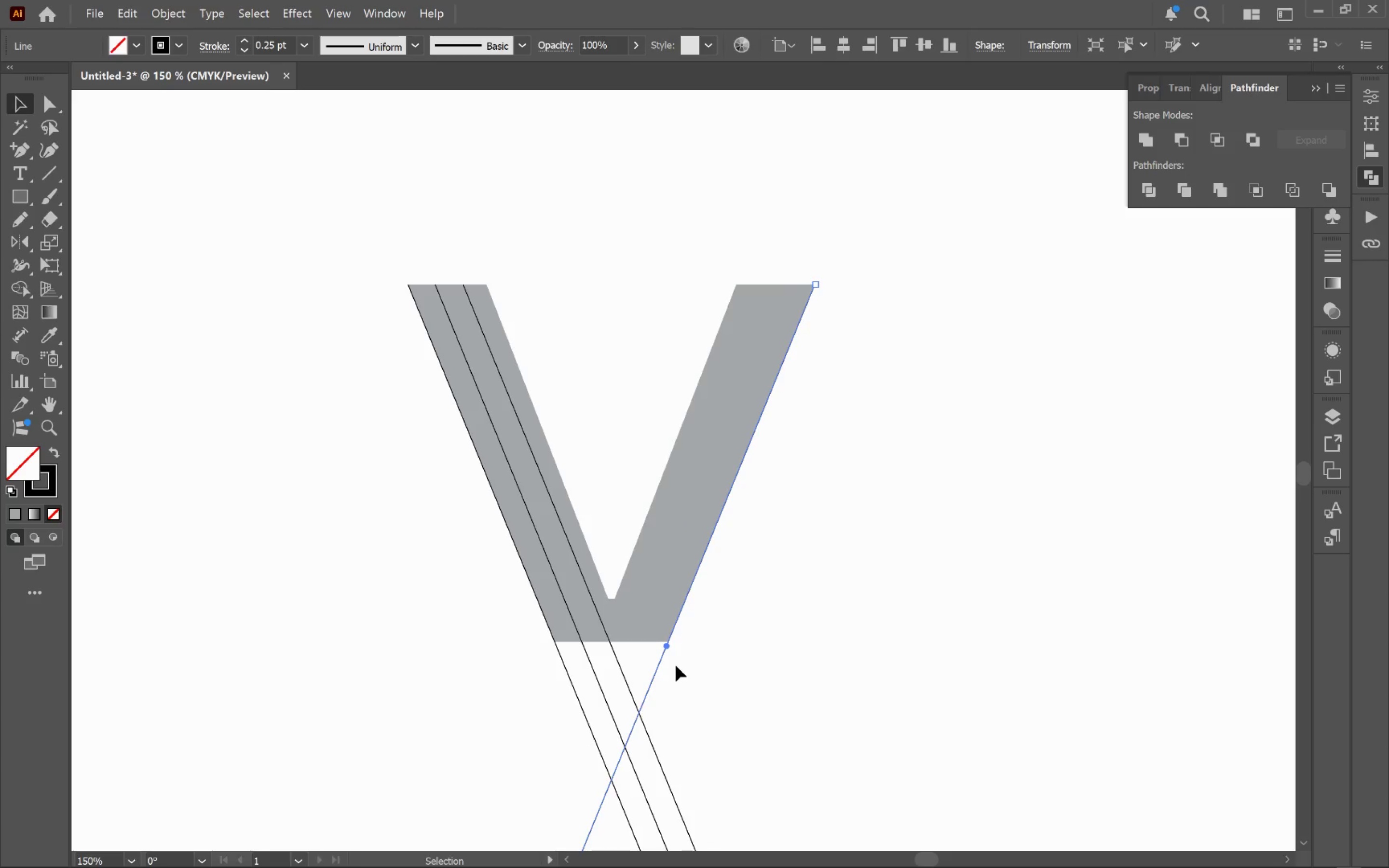 
left_click_drag(start_coordinate=[686, 669], to_coordinate=[645, 670])
 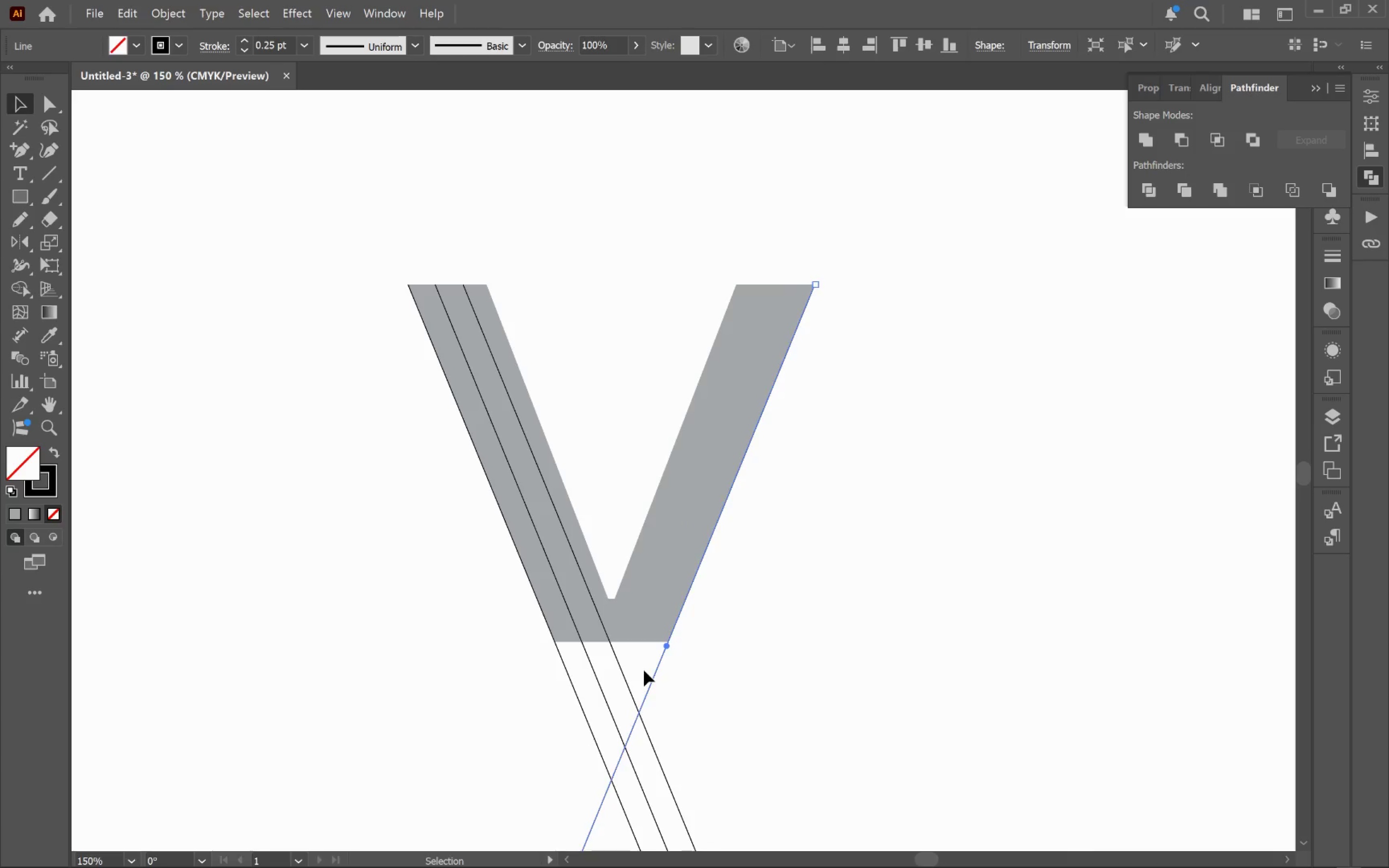 
key(Backspace)
 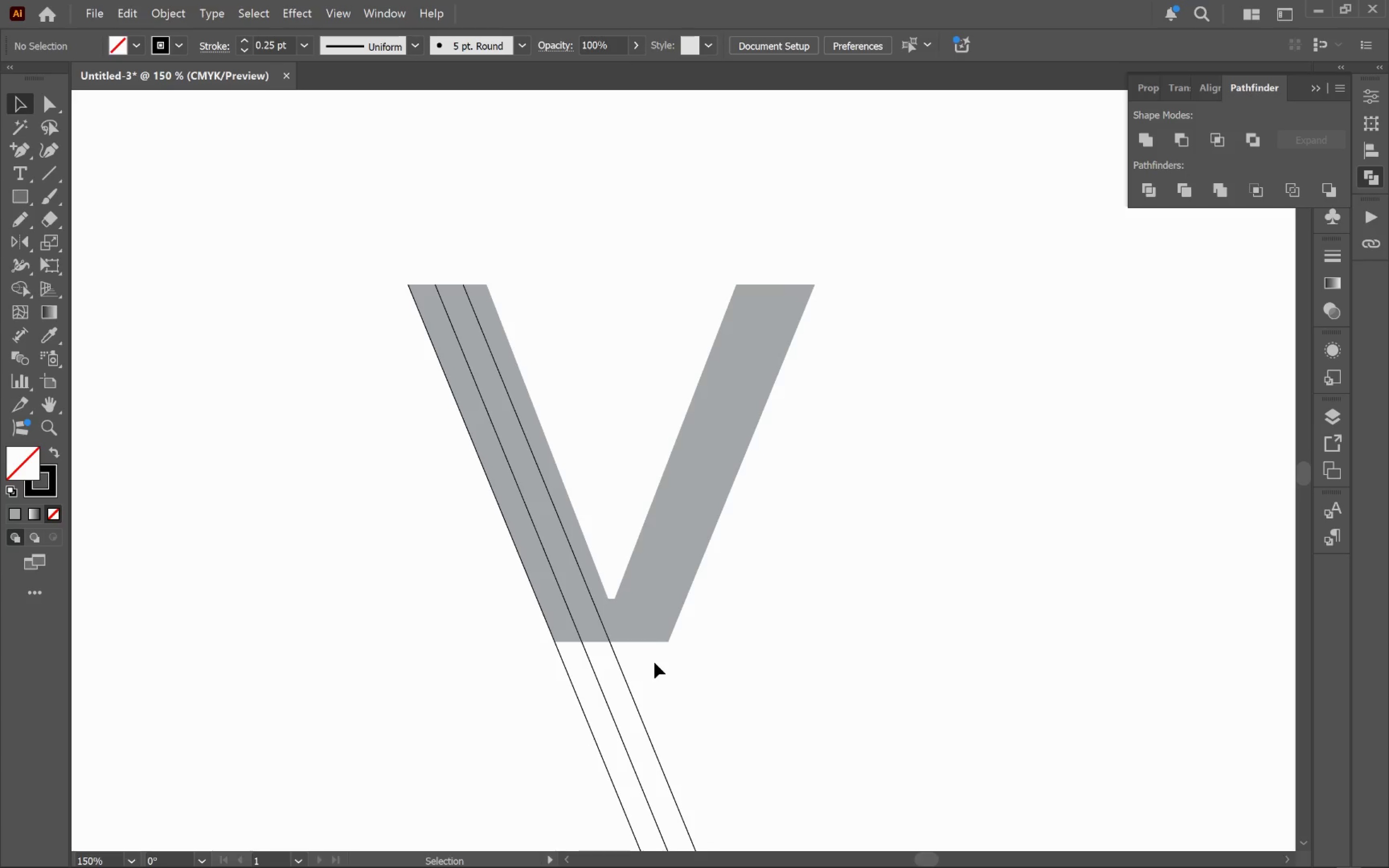 
left_click_drag(start_coordinate=[654, 667], to_coordinate=[494, 716])
 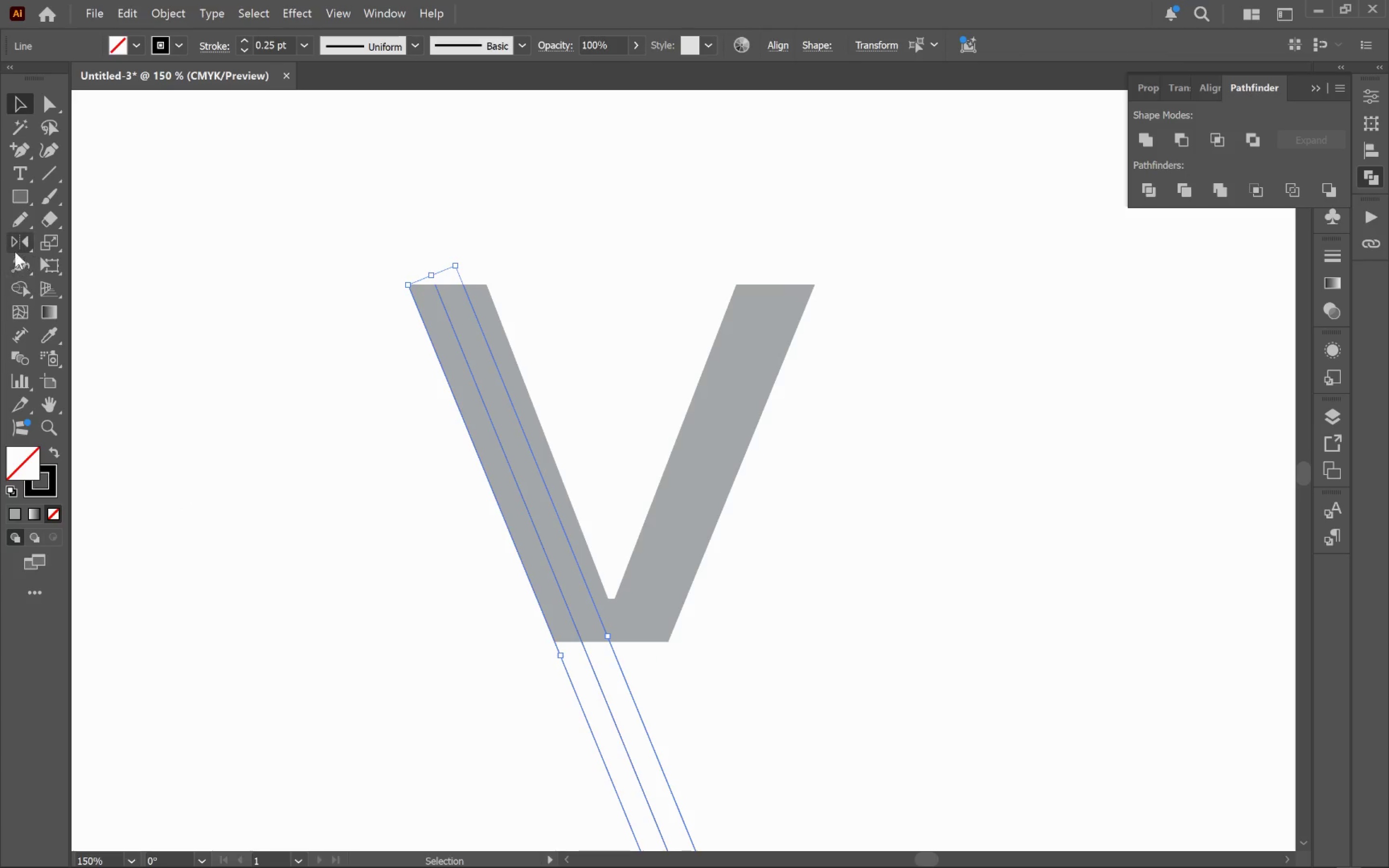 
double_click([15, 244])
 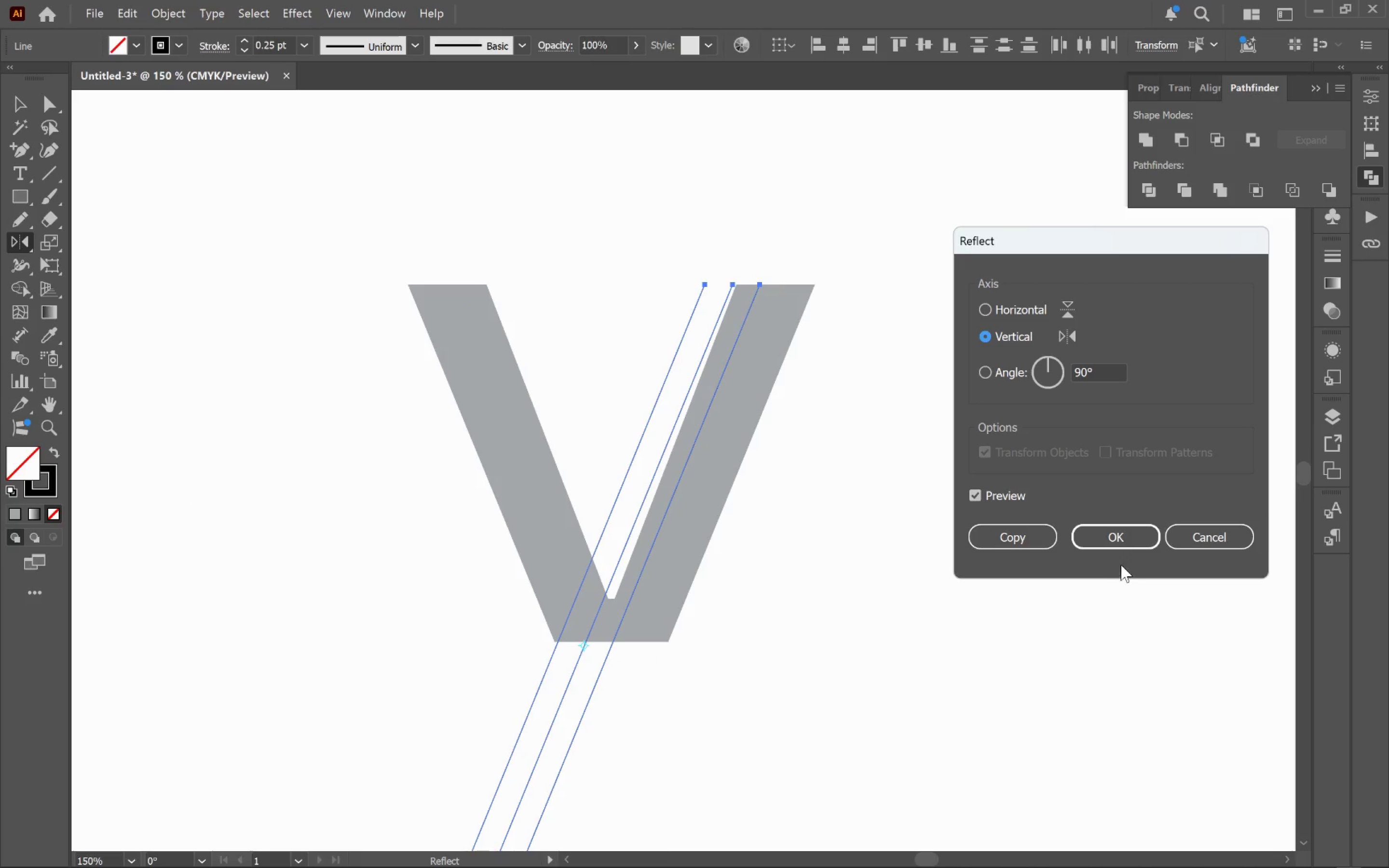 
left_click([1021, 542])
 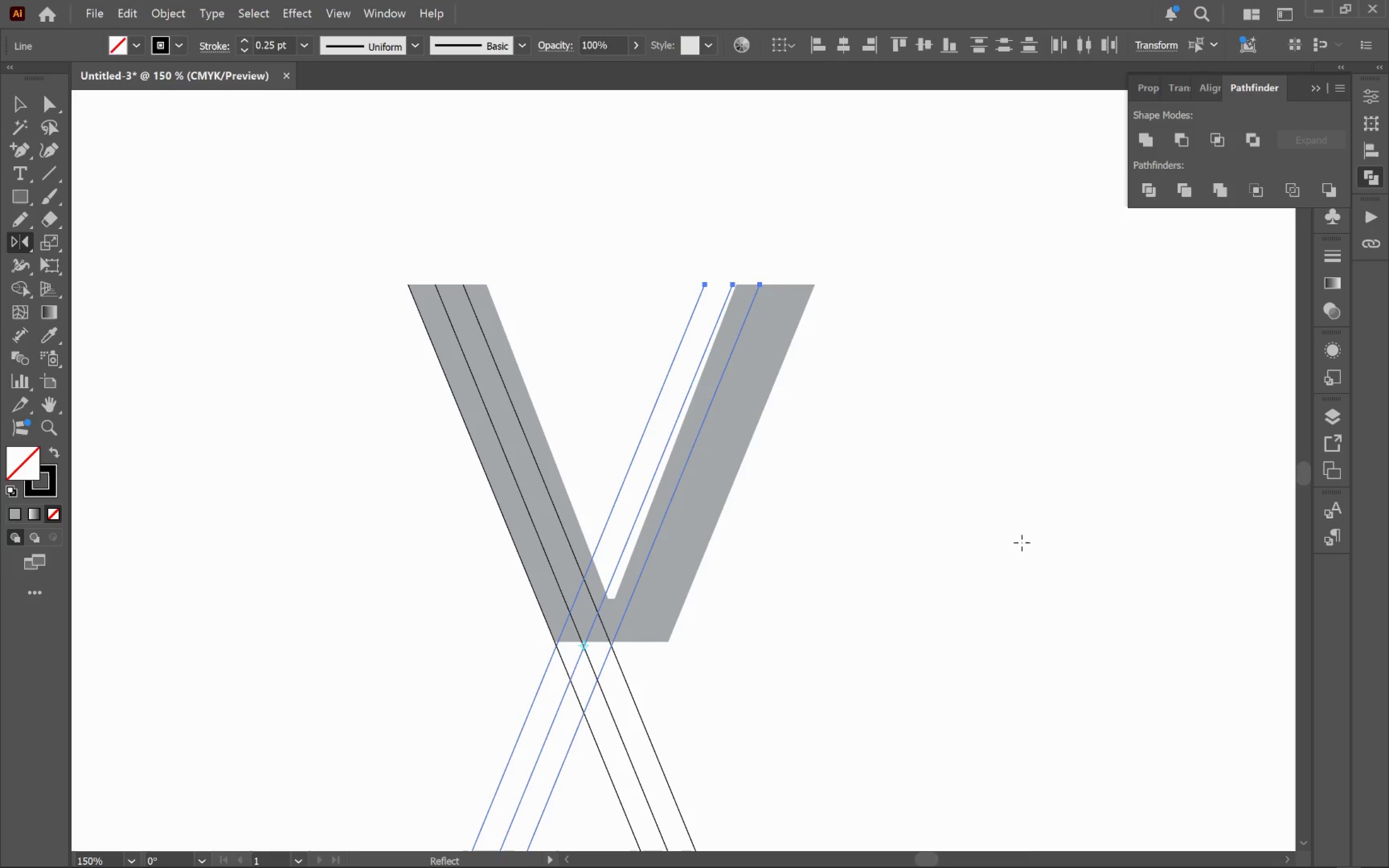 
key(V)
 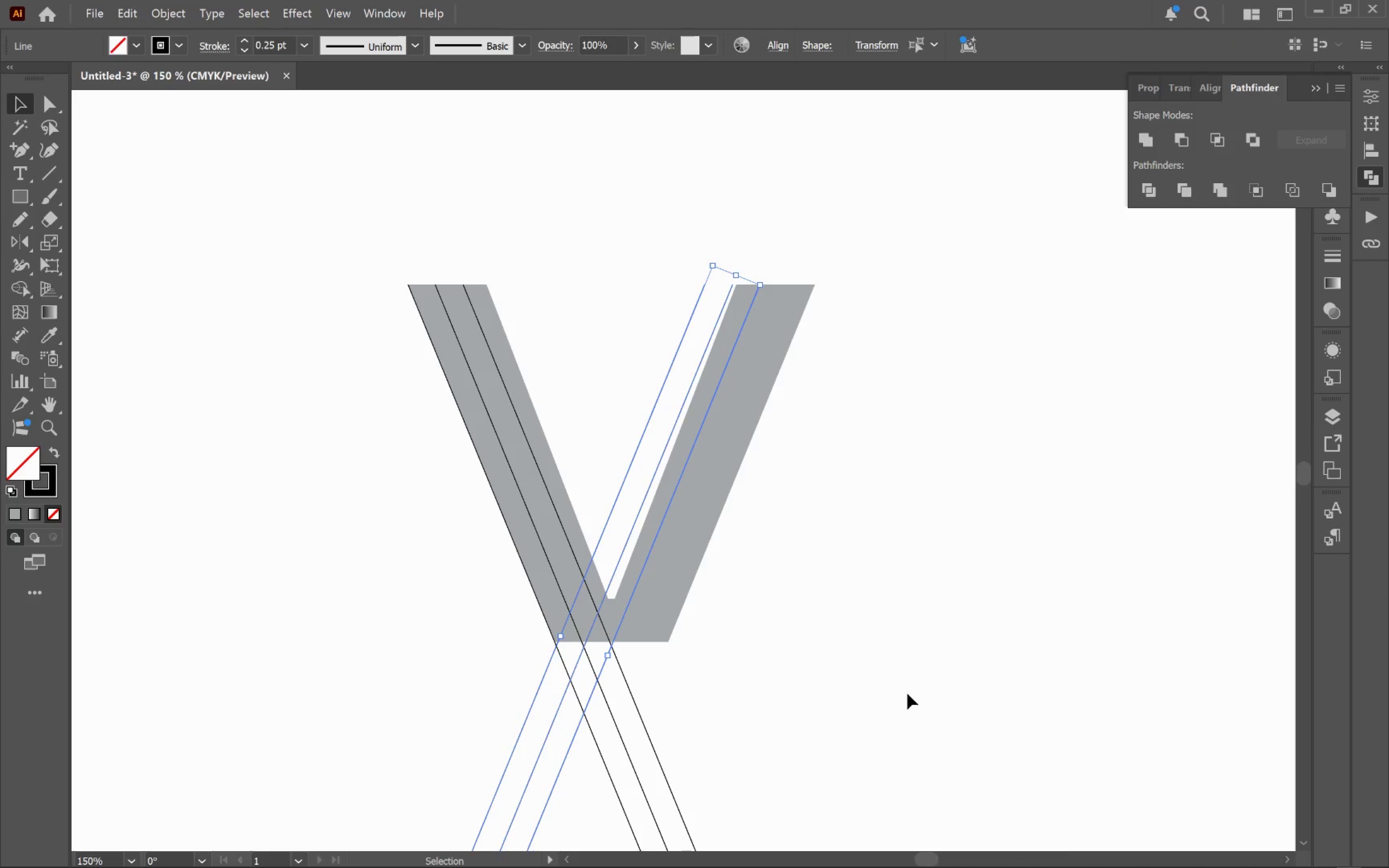 
left_click_drag(start_coordinate=[722, 700], to_coordinate=[463, 726])
 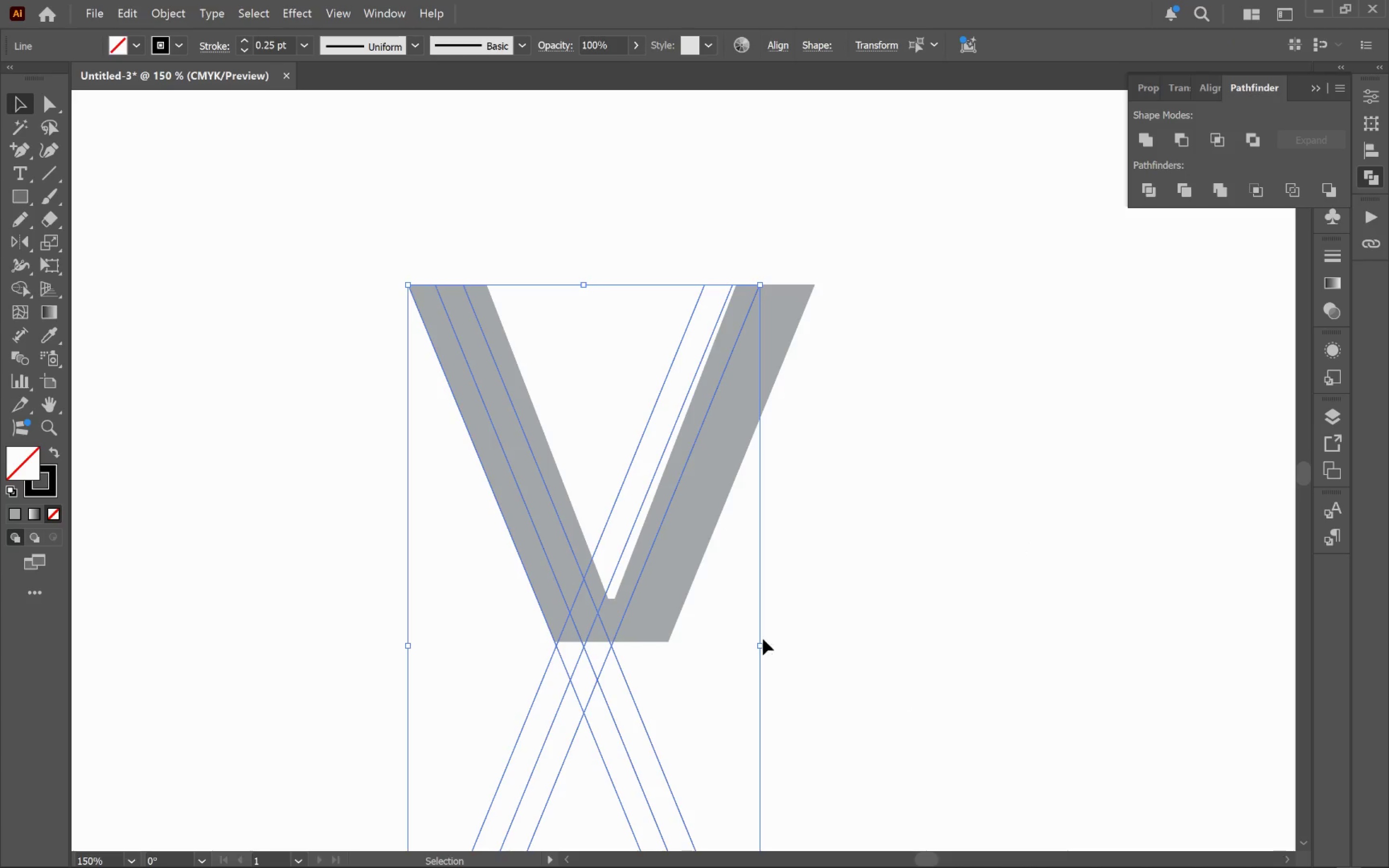 
left_click_drag(start_coordinate=[763, 643], to_coordinate=[812, 651])
 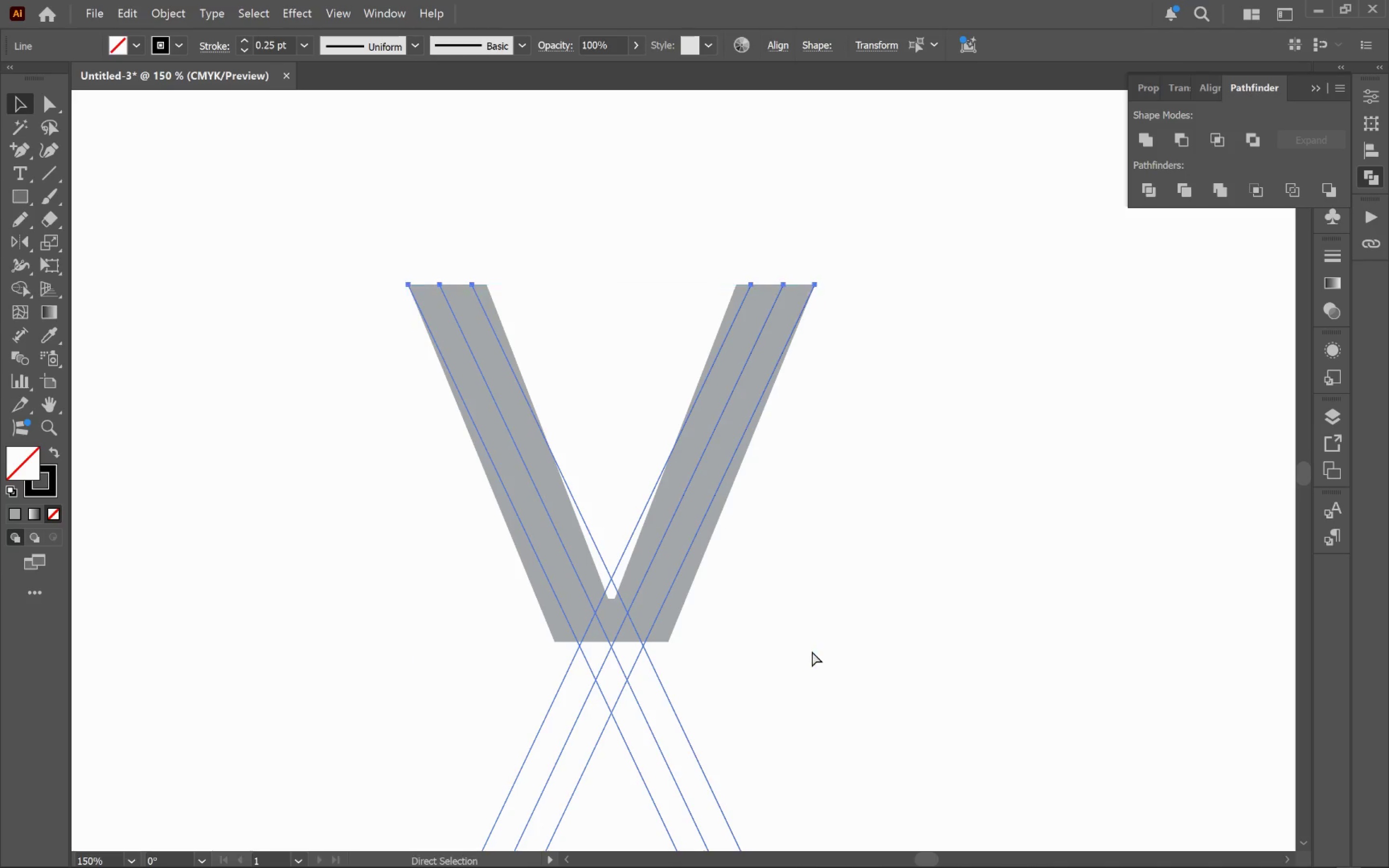 
key(Control+Z)
 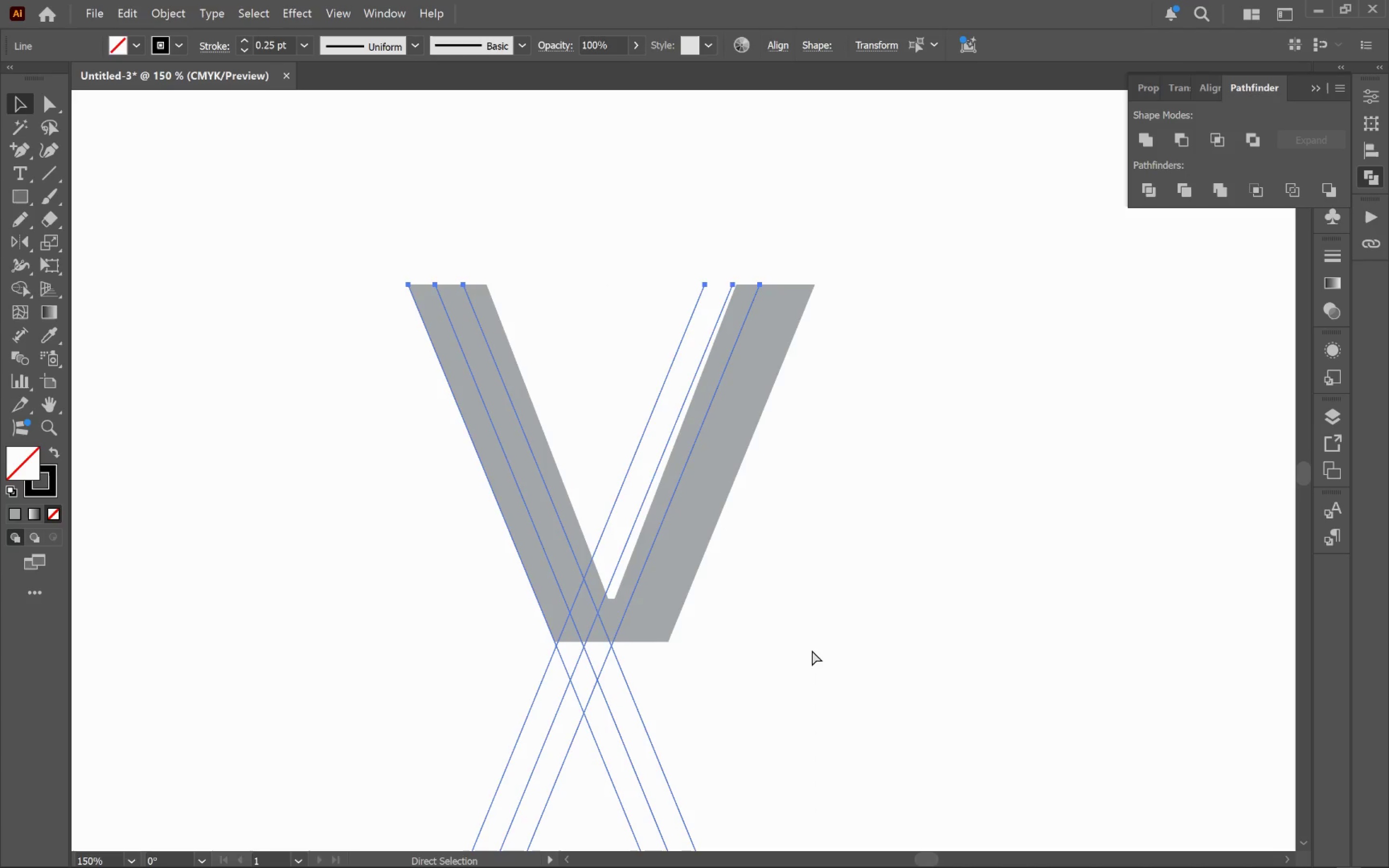 
key(Control+Z)
 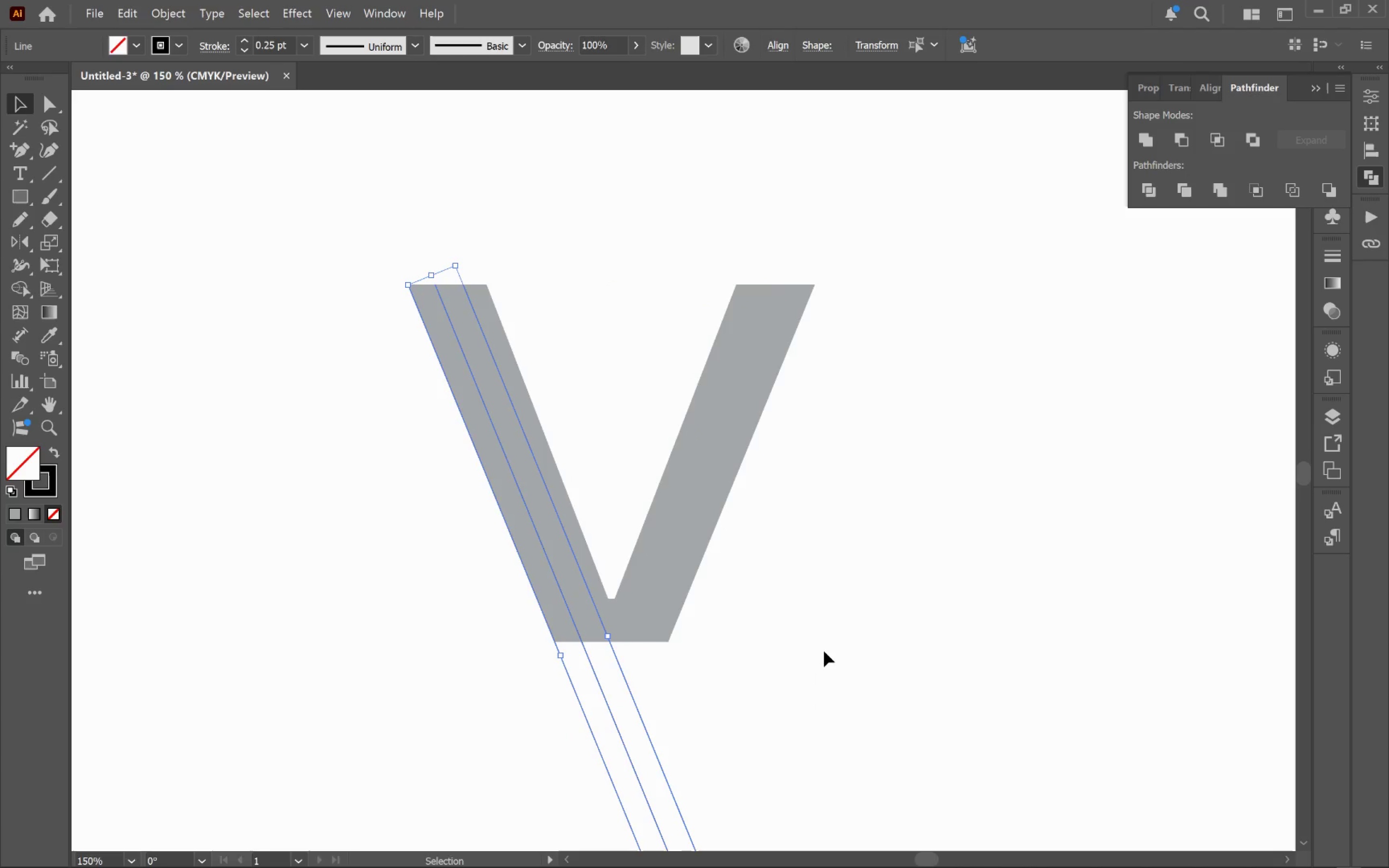 
left_click([824, 651])
 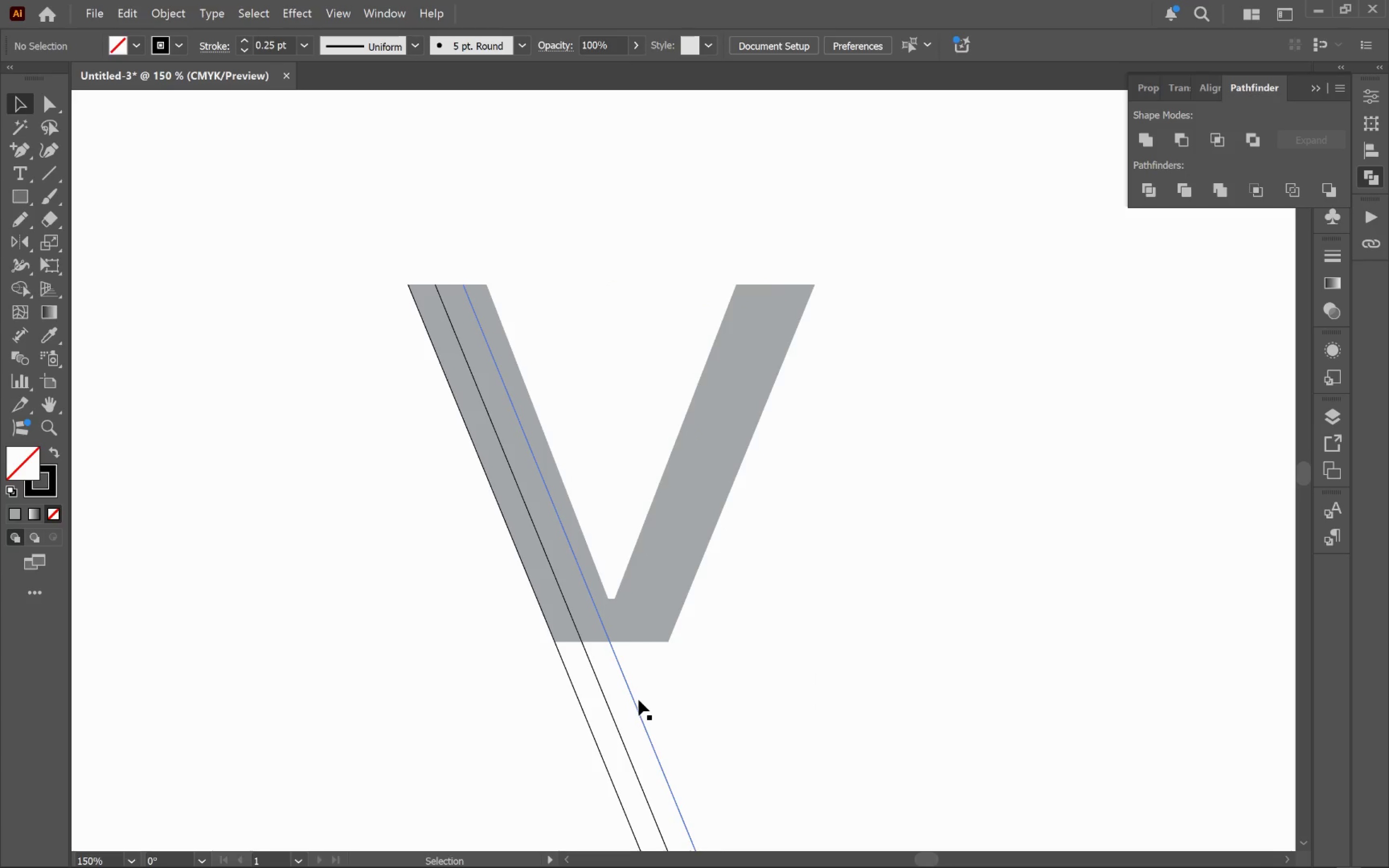 
left_click_drag(start_coordinate=[634, 700], to_coordinate=[667, 706])
 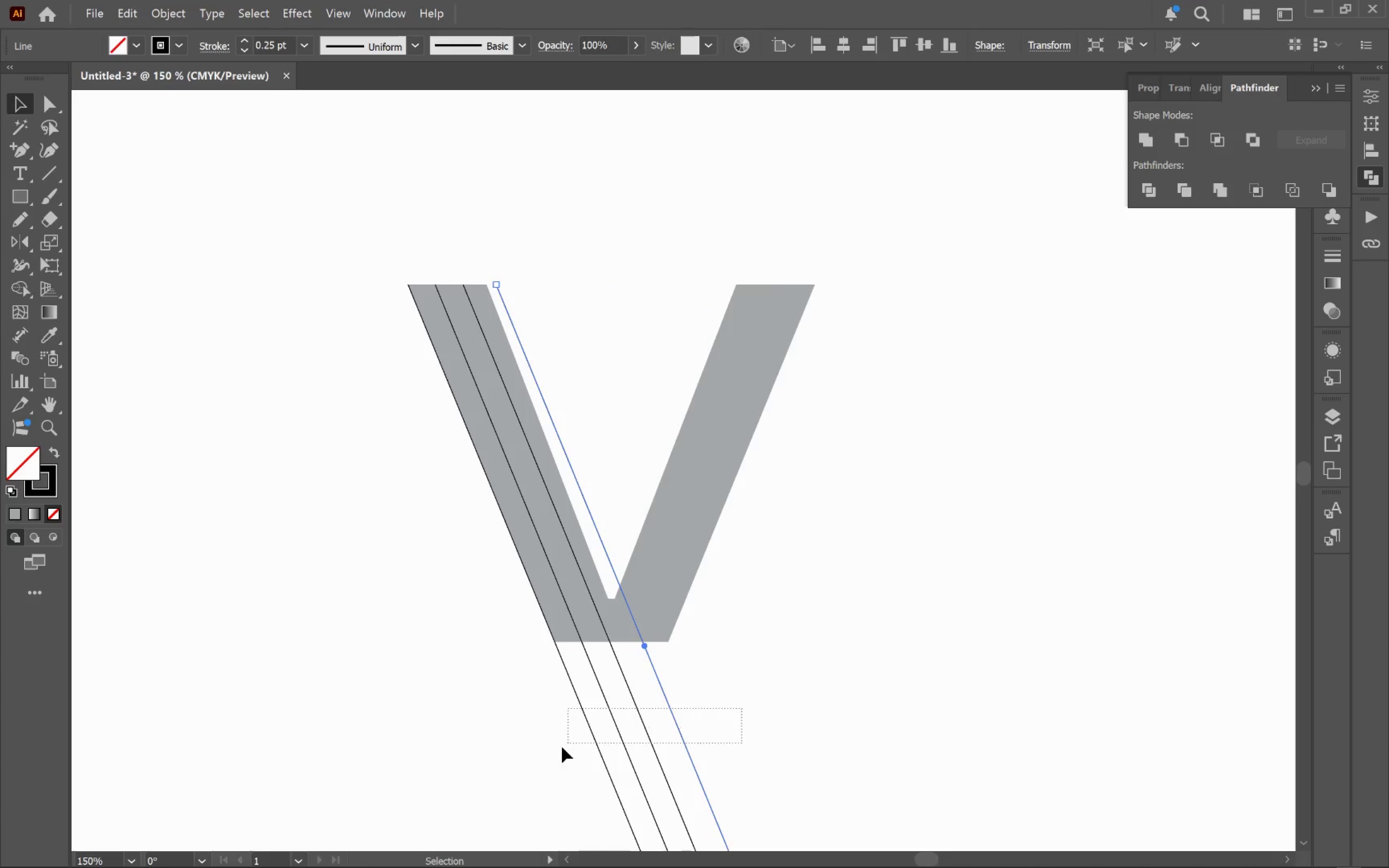 
hold_key(key=AltLeft, duration=3.24)
 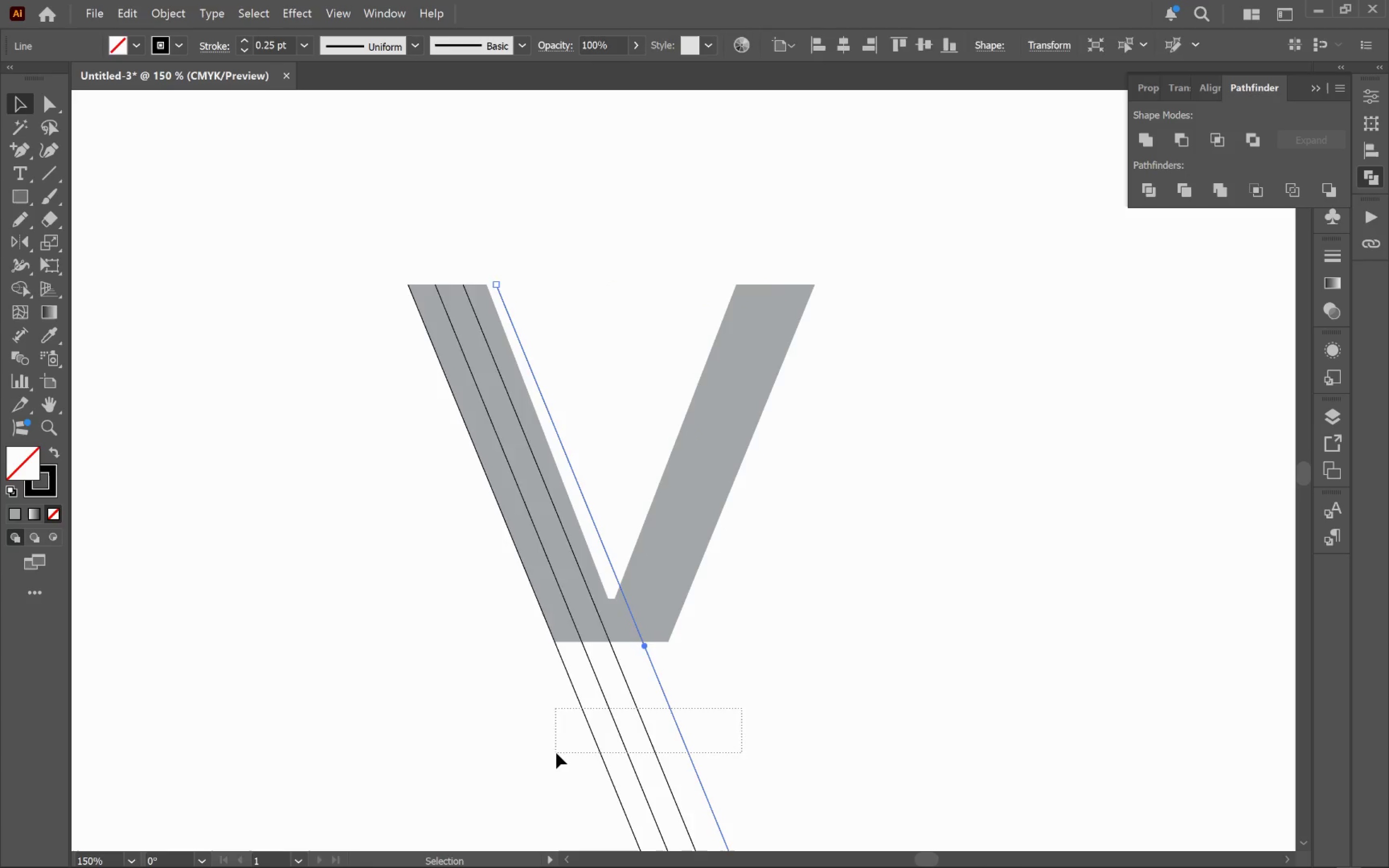 
hold_key(key=ShiftLeft, duration=3.15)
 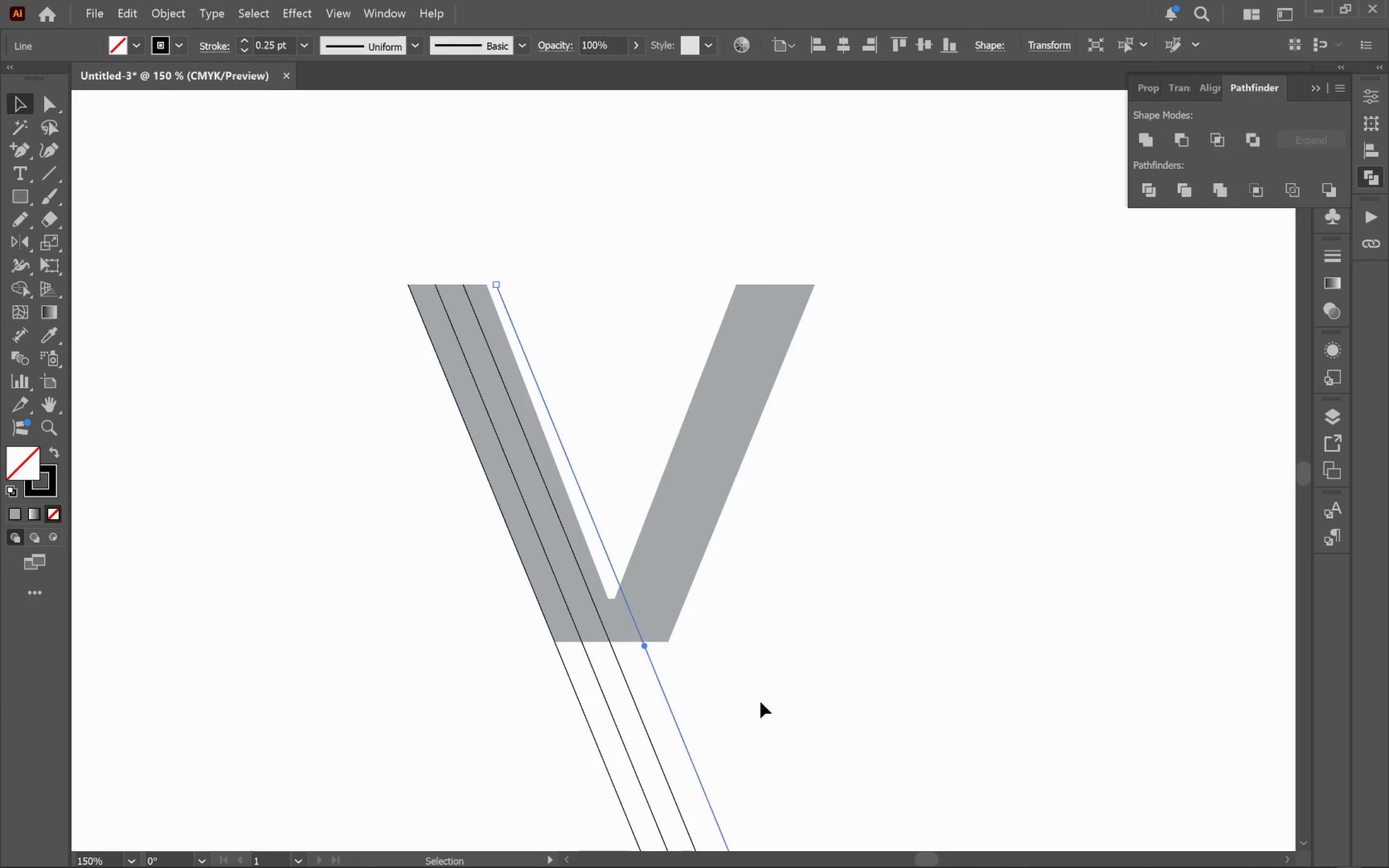 
left_click_drag(start_coordinate=[743, 709], to_coordinate=[556, 753])
 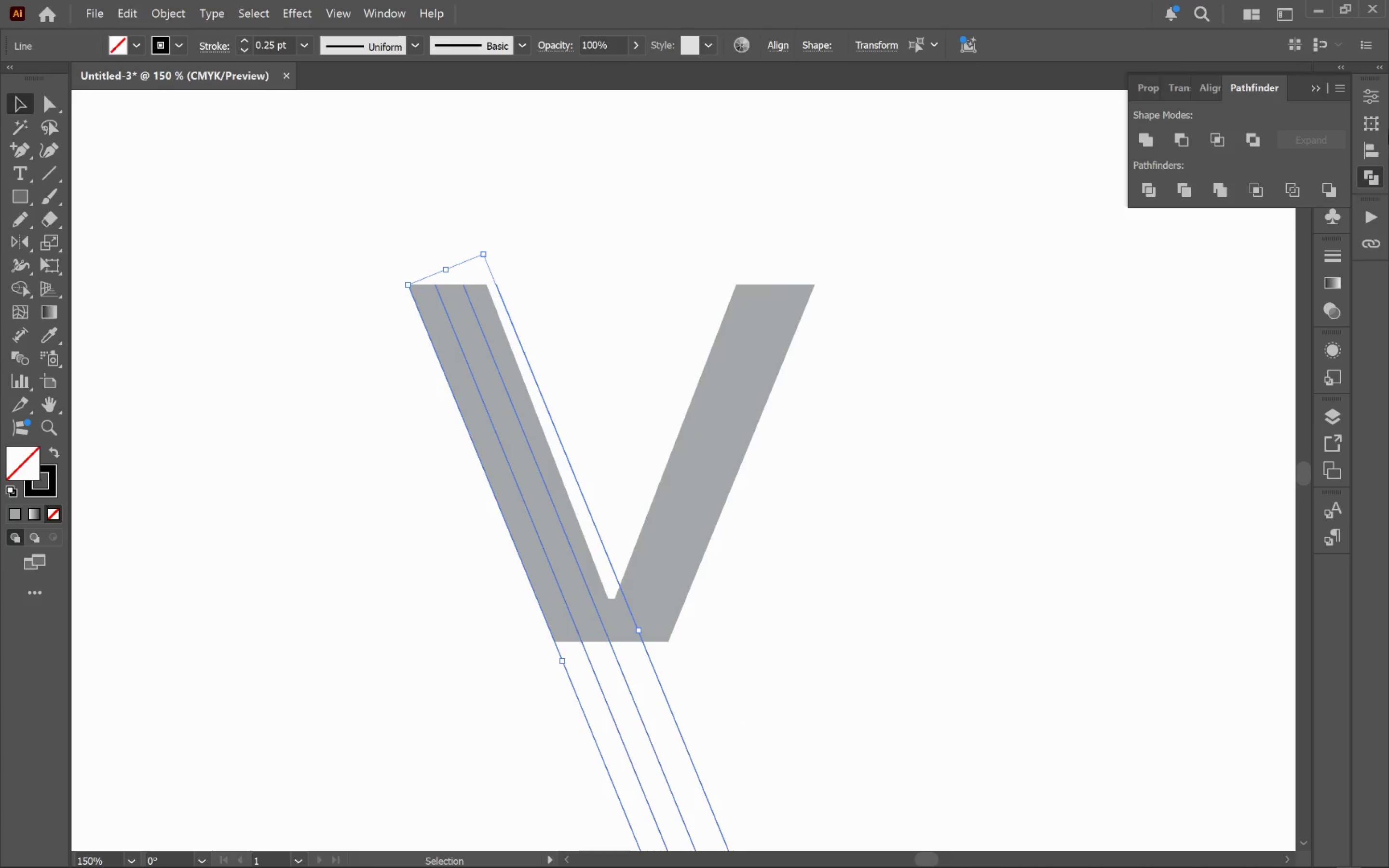 
left_click([1374, 155])
 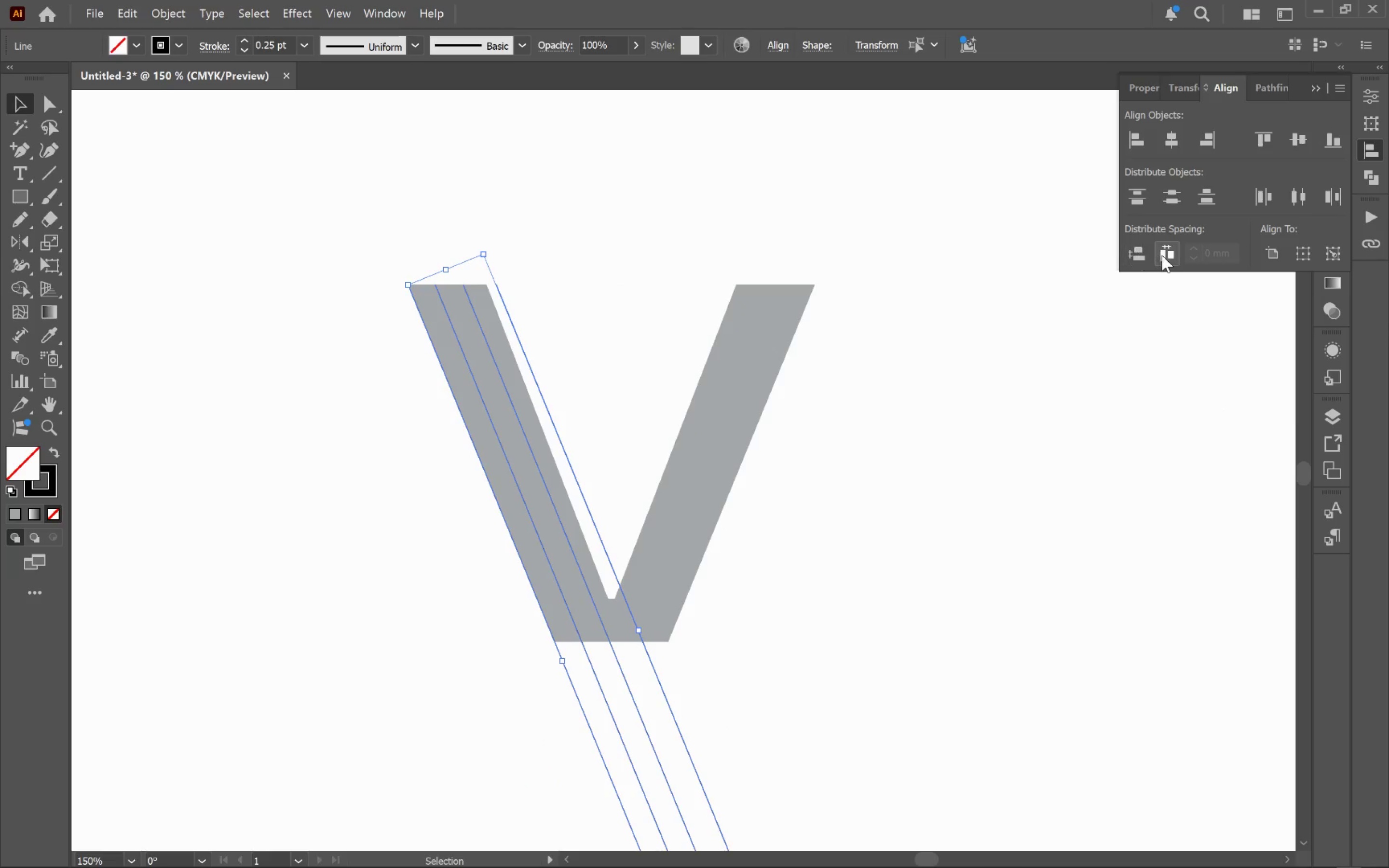 
left_click([1162, 255])
 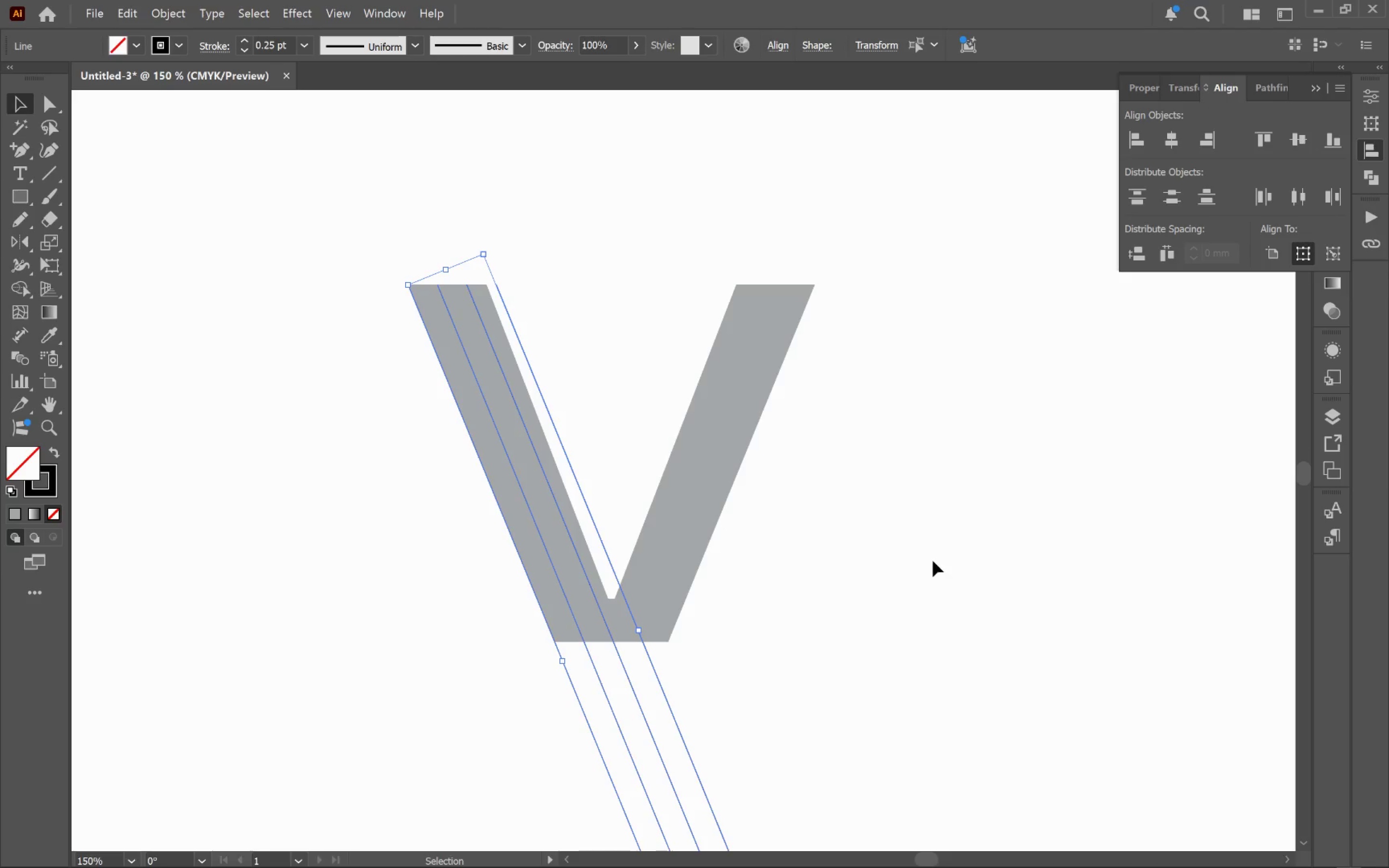 
left_click([936, 548])
 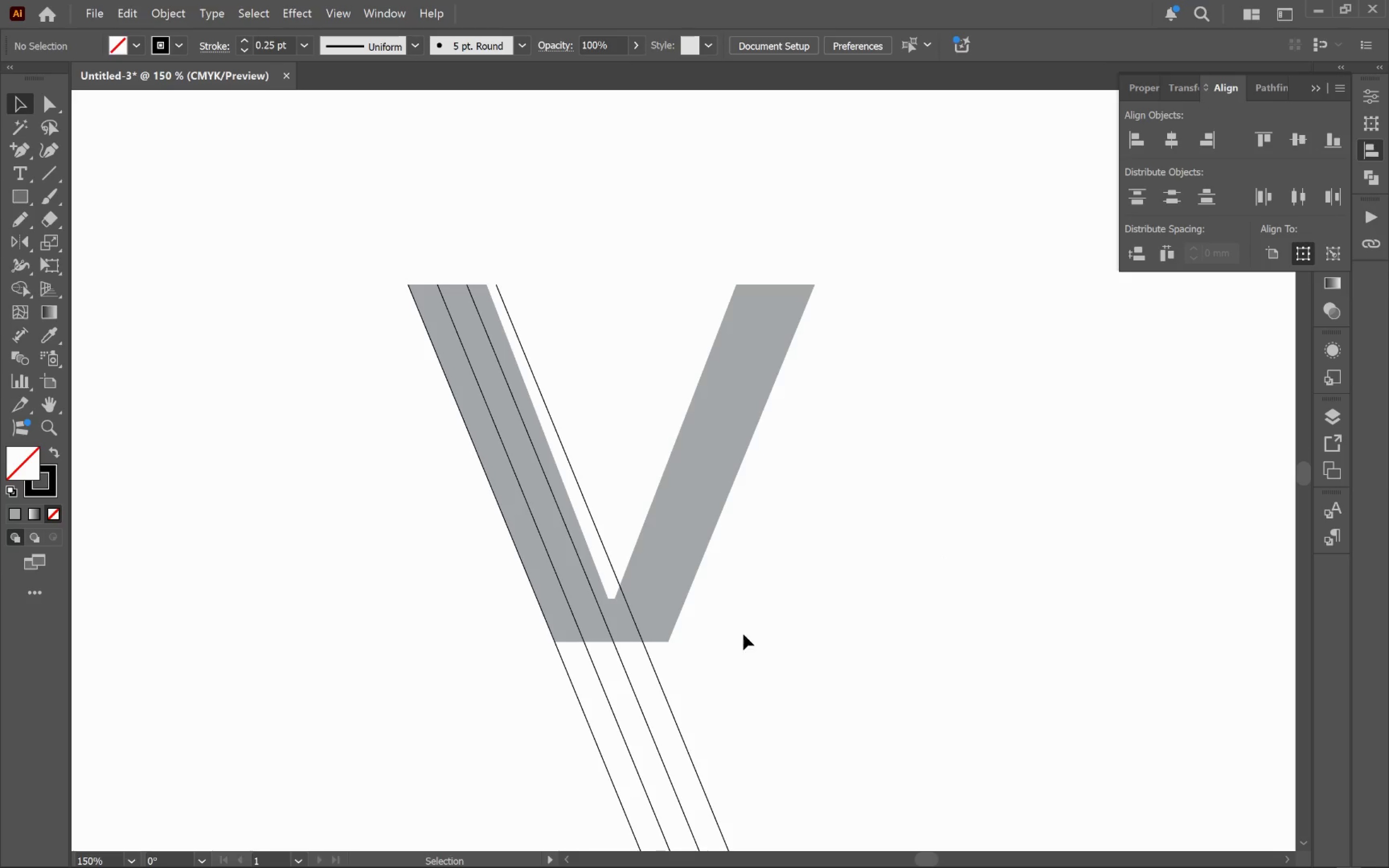 
left_click_drag(start_coordinate=[743, 692], to_coordinate=[493, 736])
 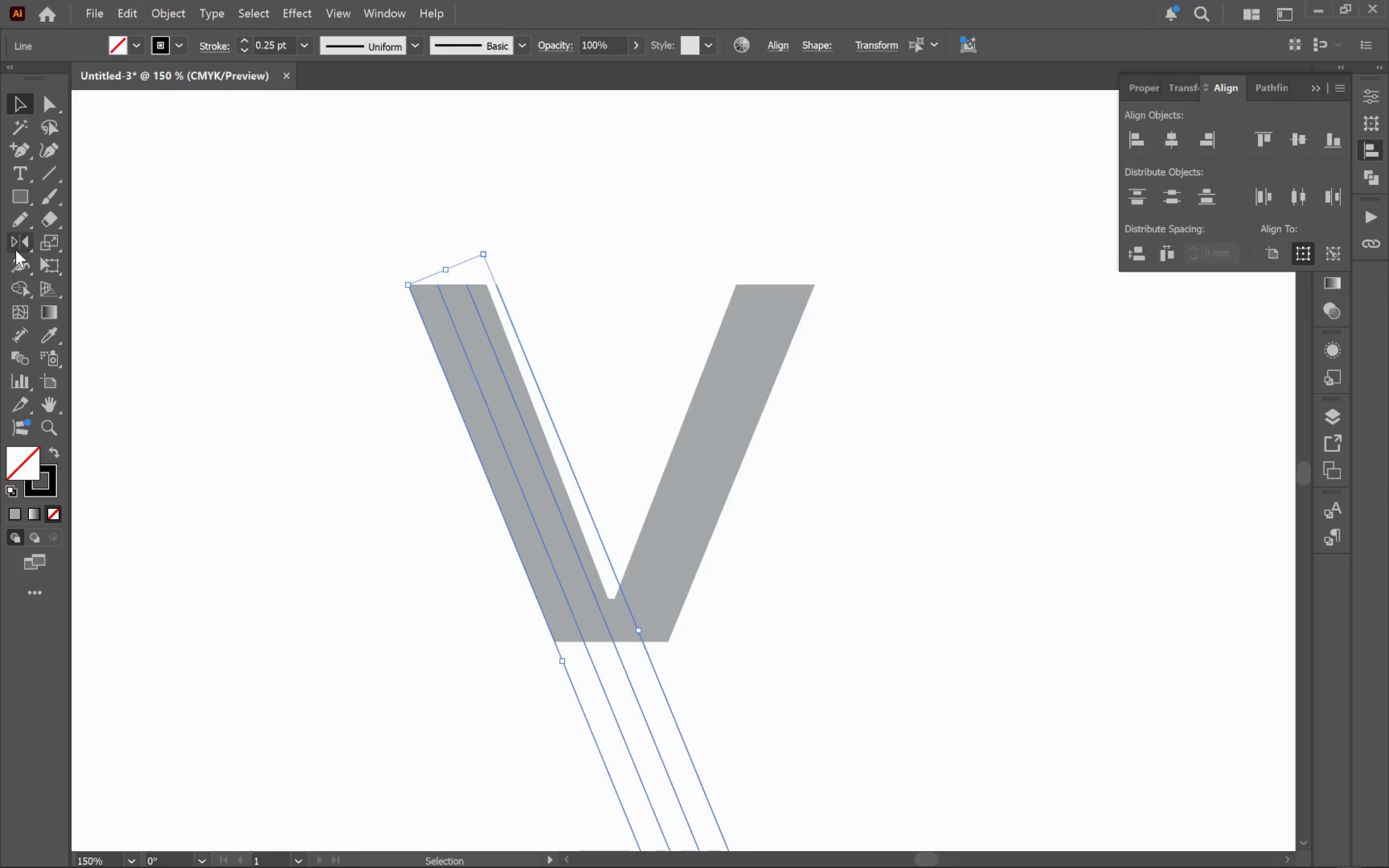 
double_click([14, 243])
 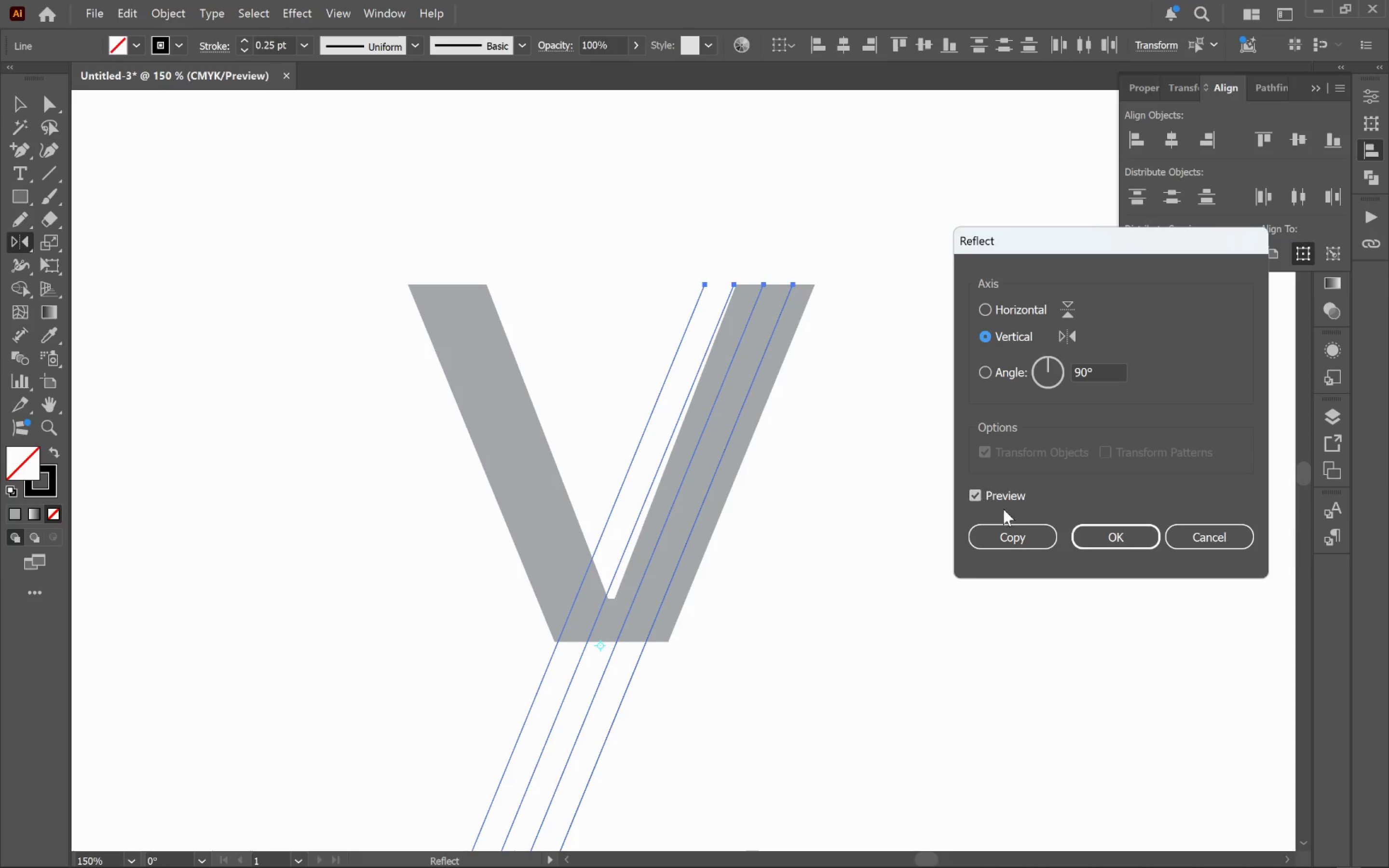 
left_click([1019, 537])
 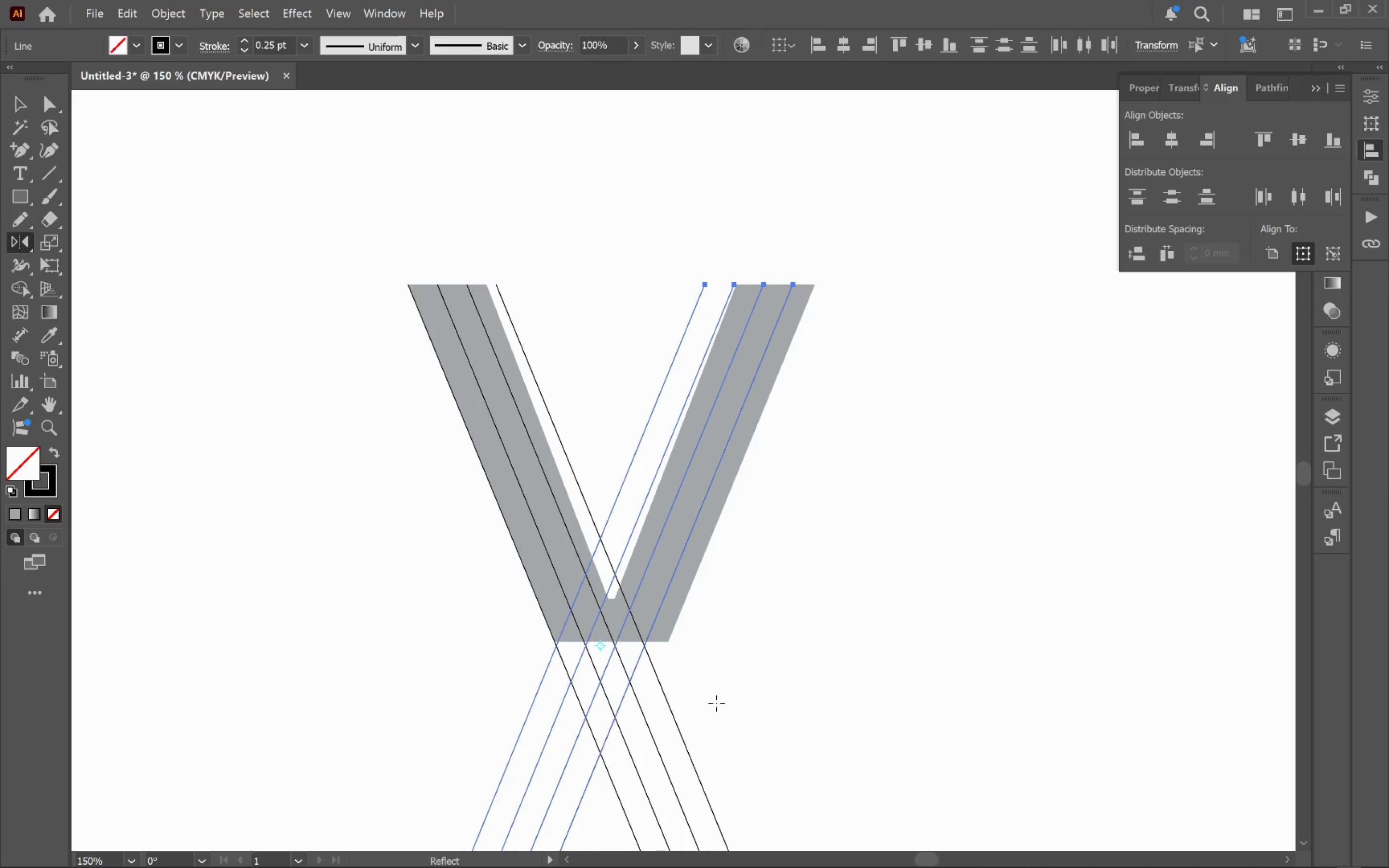 
key(V)
 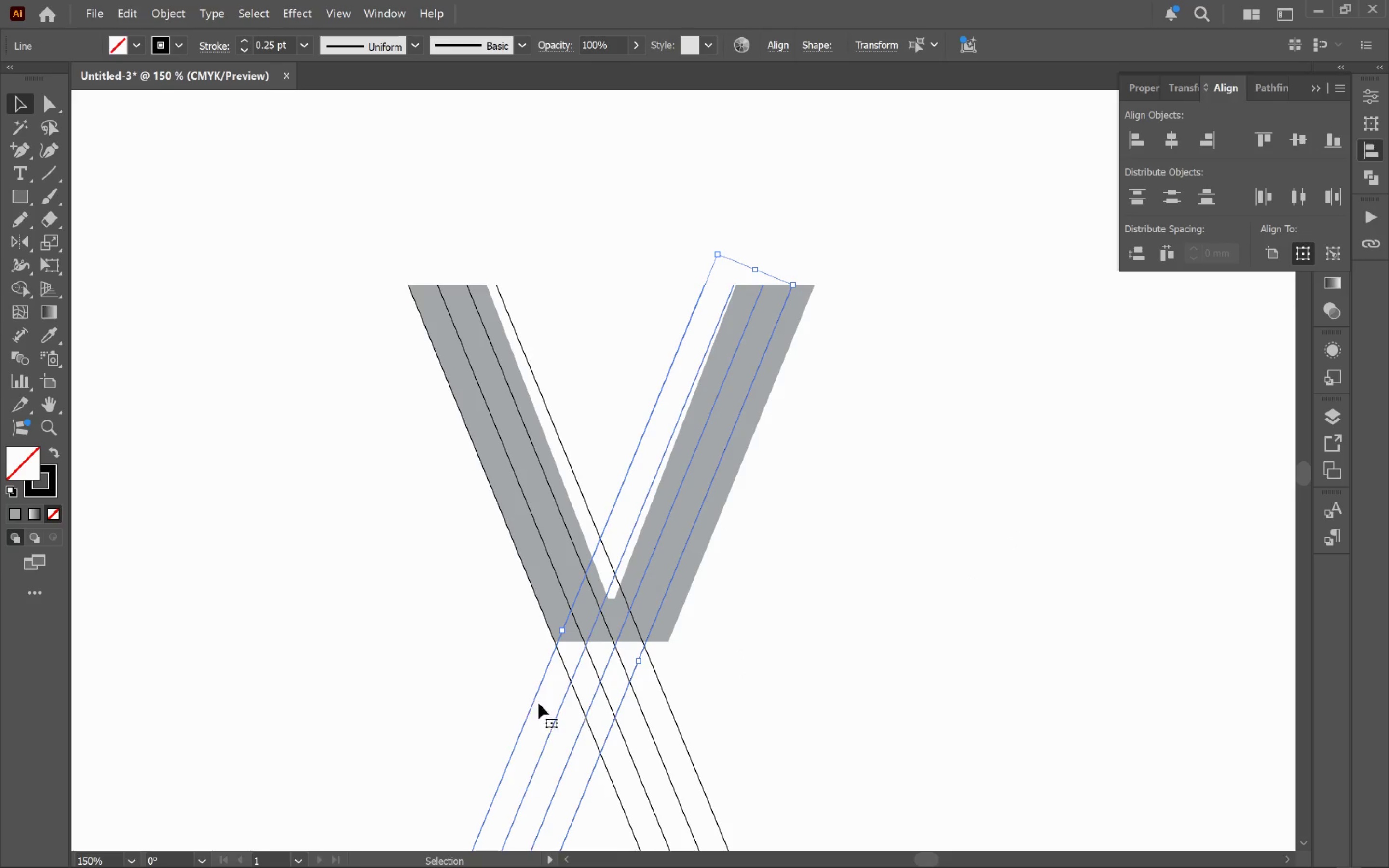 
hold_key(key=AltLeft, duration=0.83)
scroll: coordinate [531, 690], scroll_direction: up, amount: 4.0
 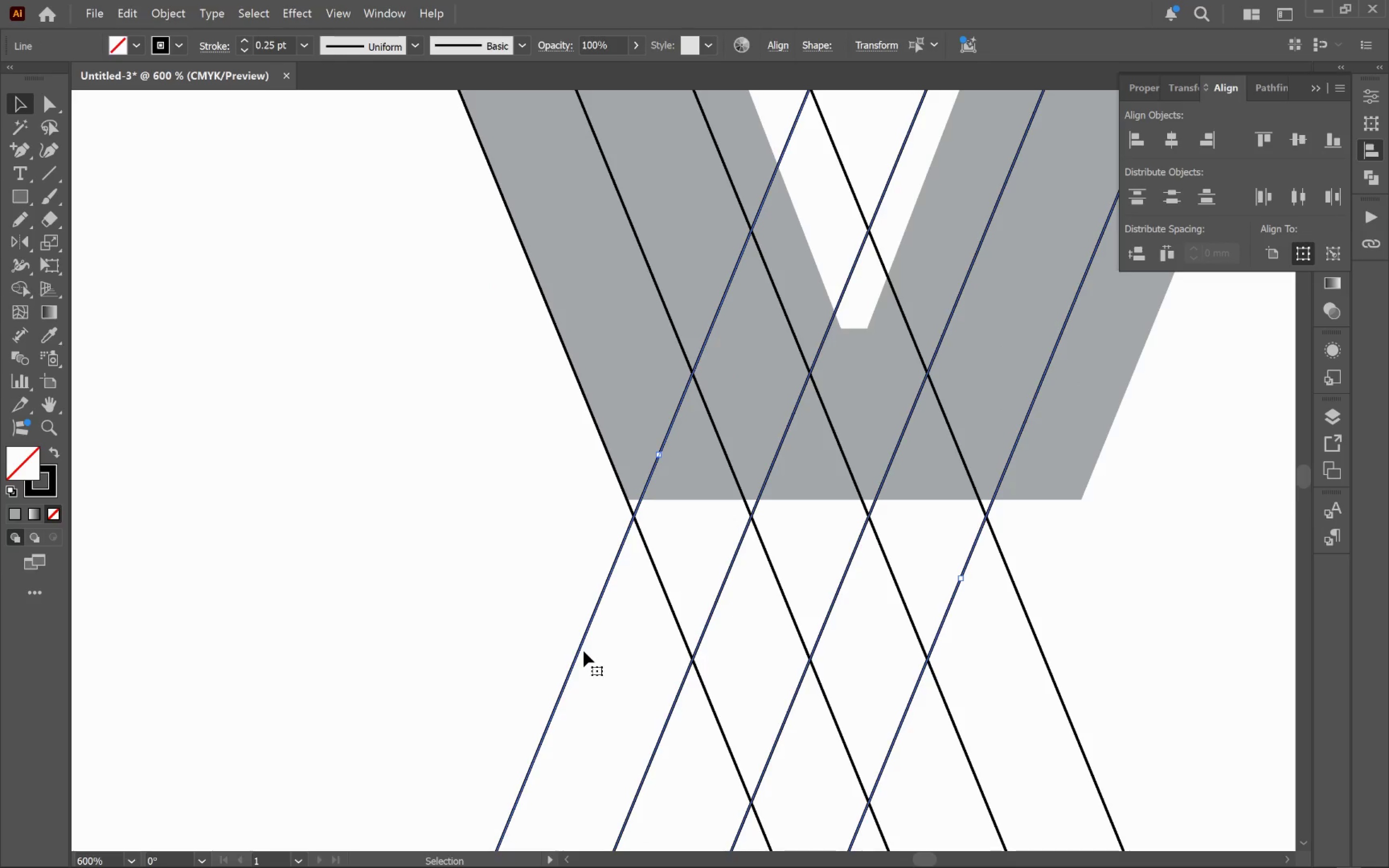 
left_click_drag(start_coordinate=[582, 651], to_coordinate=[566, 653])
 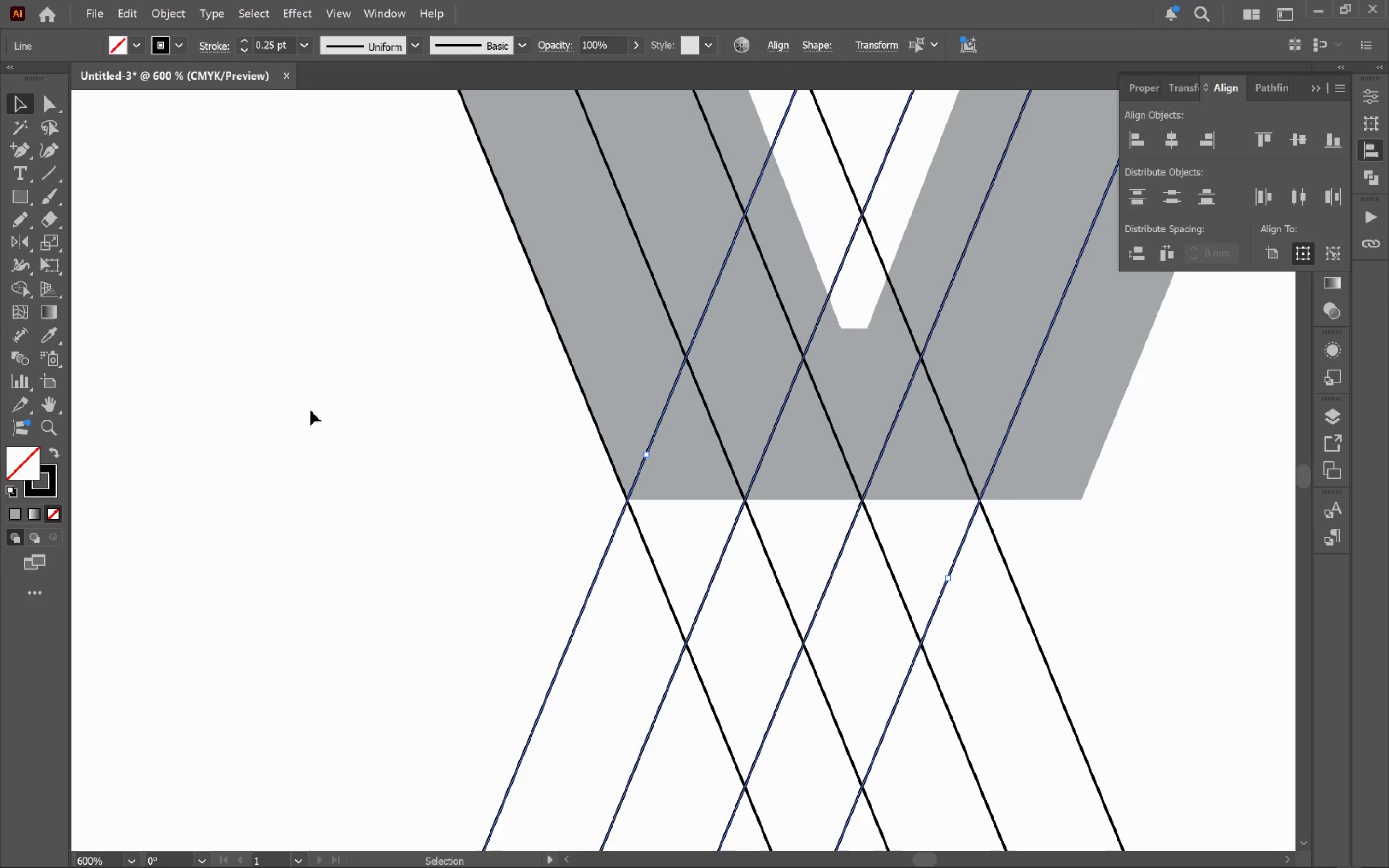 
hold_key(key=ShiftLeft, duration=3.65)
 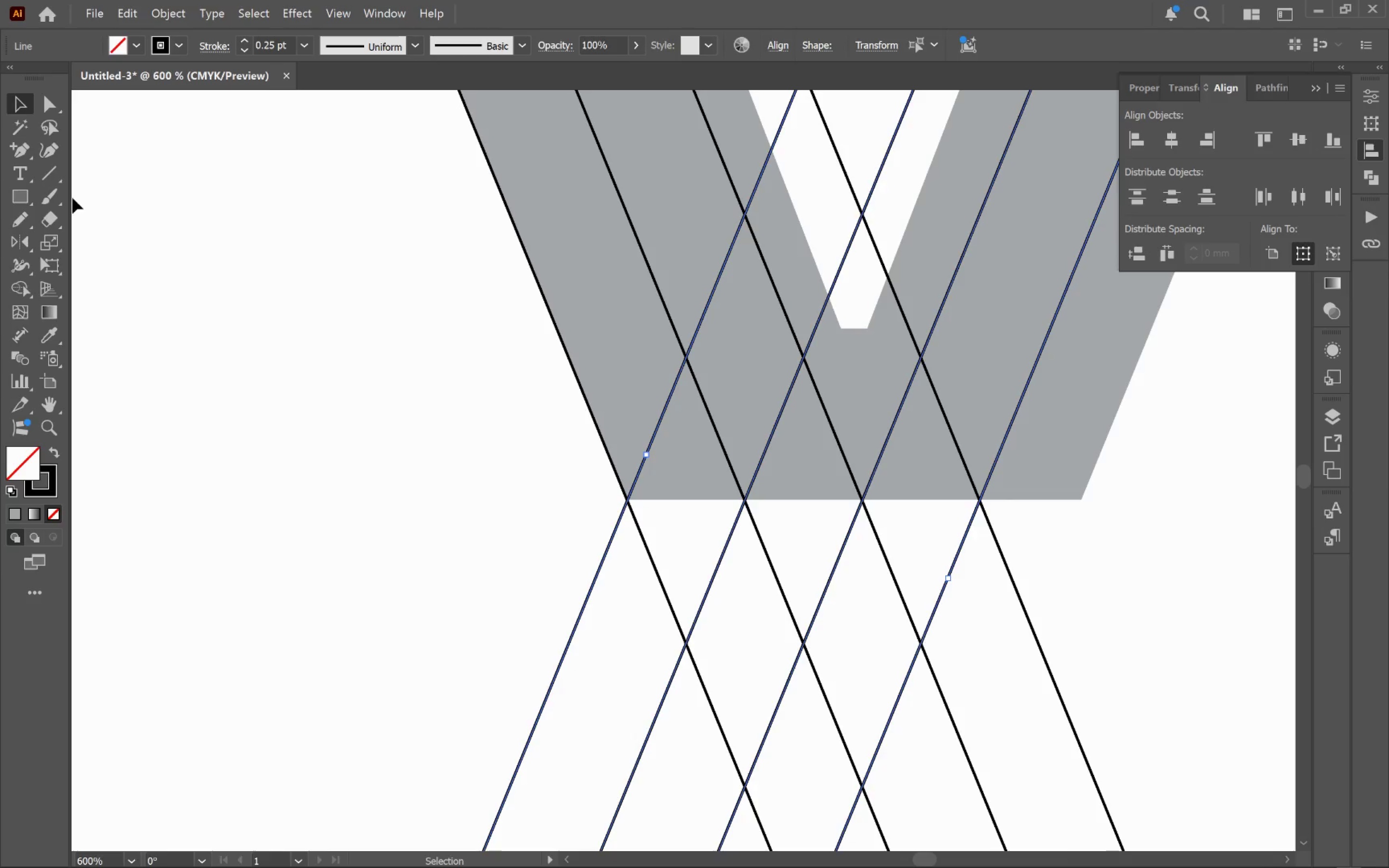 
left_click([46, 171])
 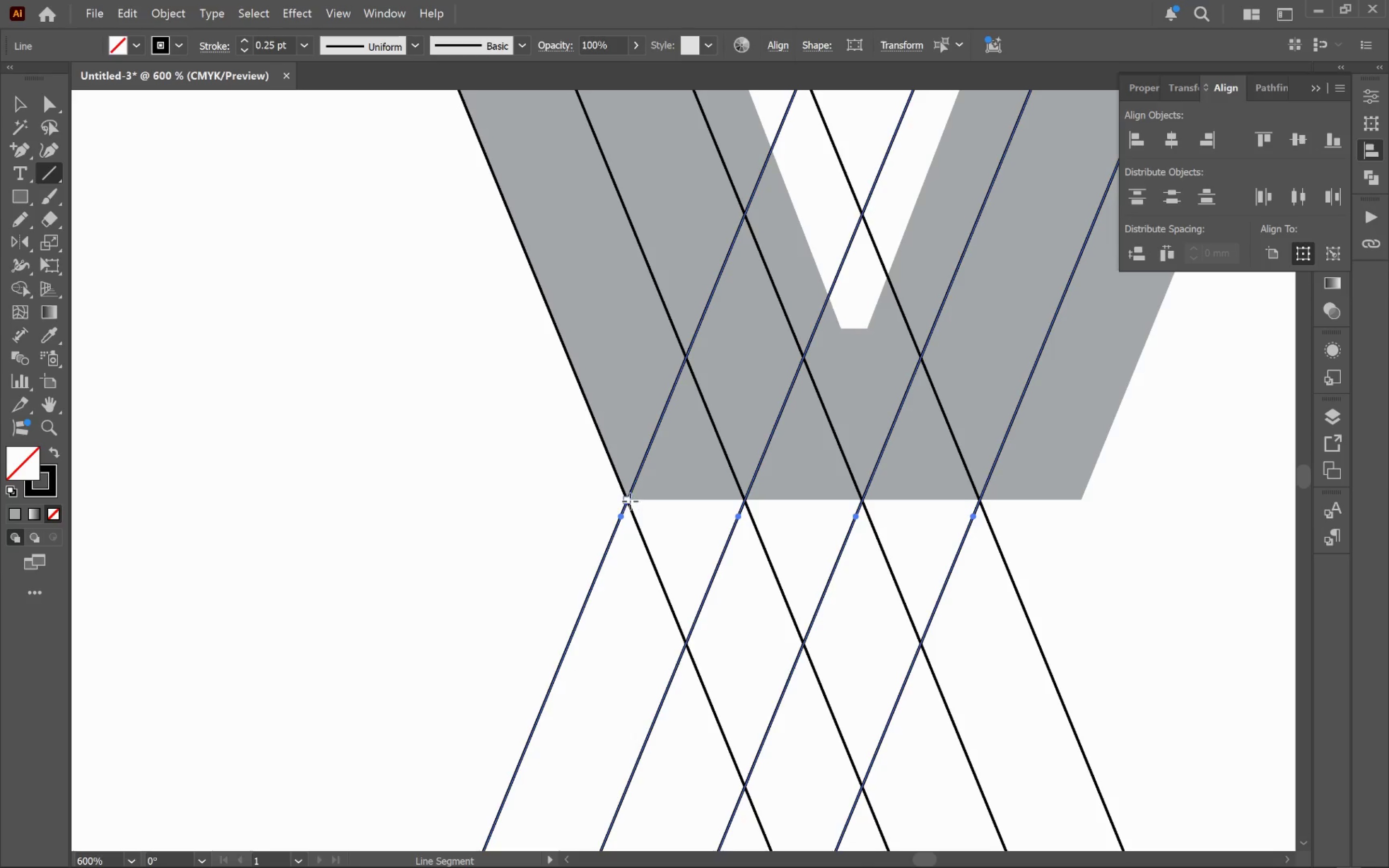 
left_click_drag(start_coordinate=[629, 501], to_coordinate=[1117, 516])
 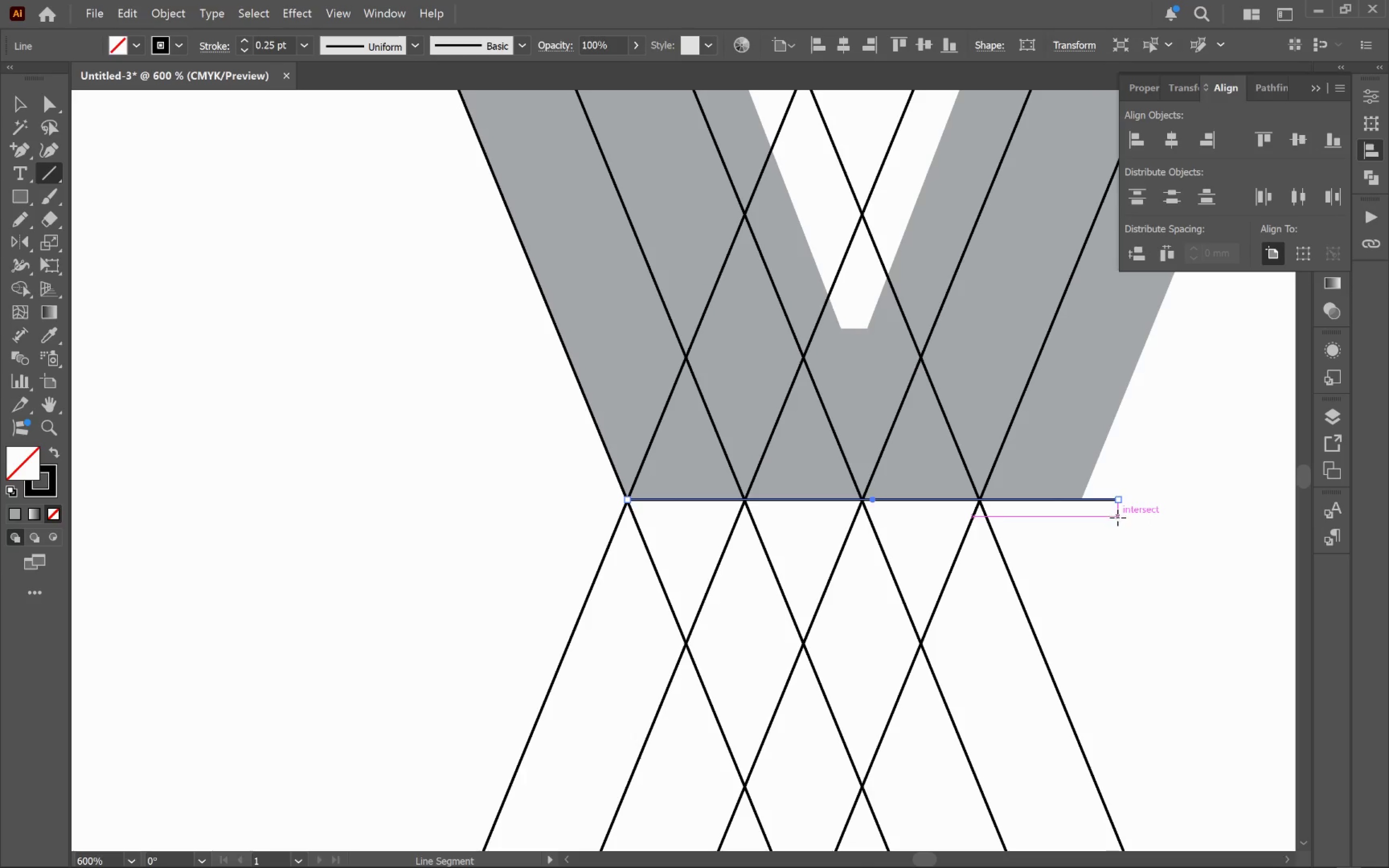 
hold_key(key=ShiftLeft, duration=1.26)
 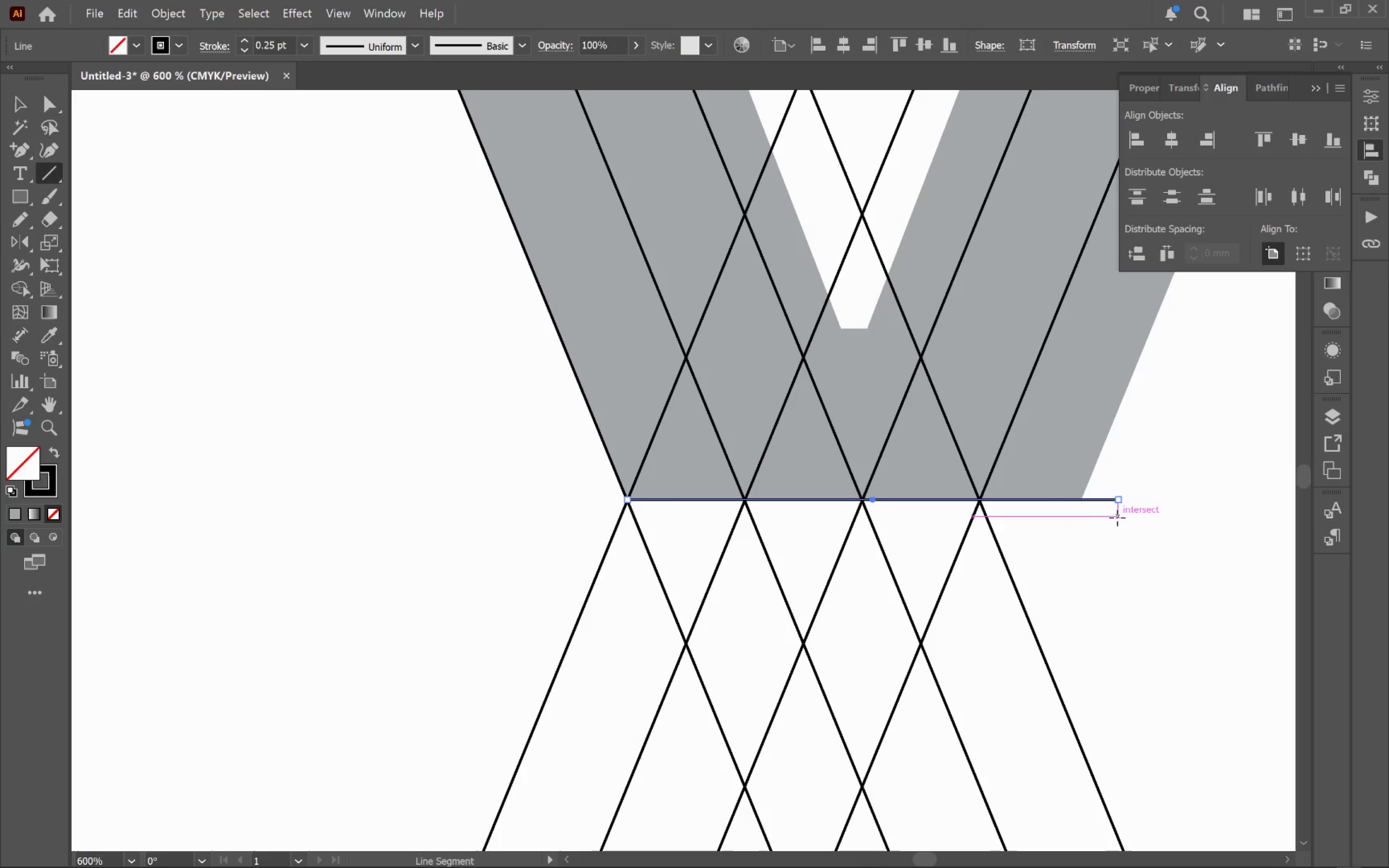 
key(V)
 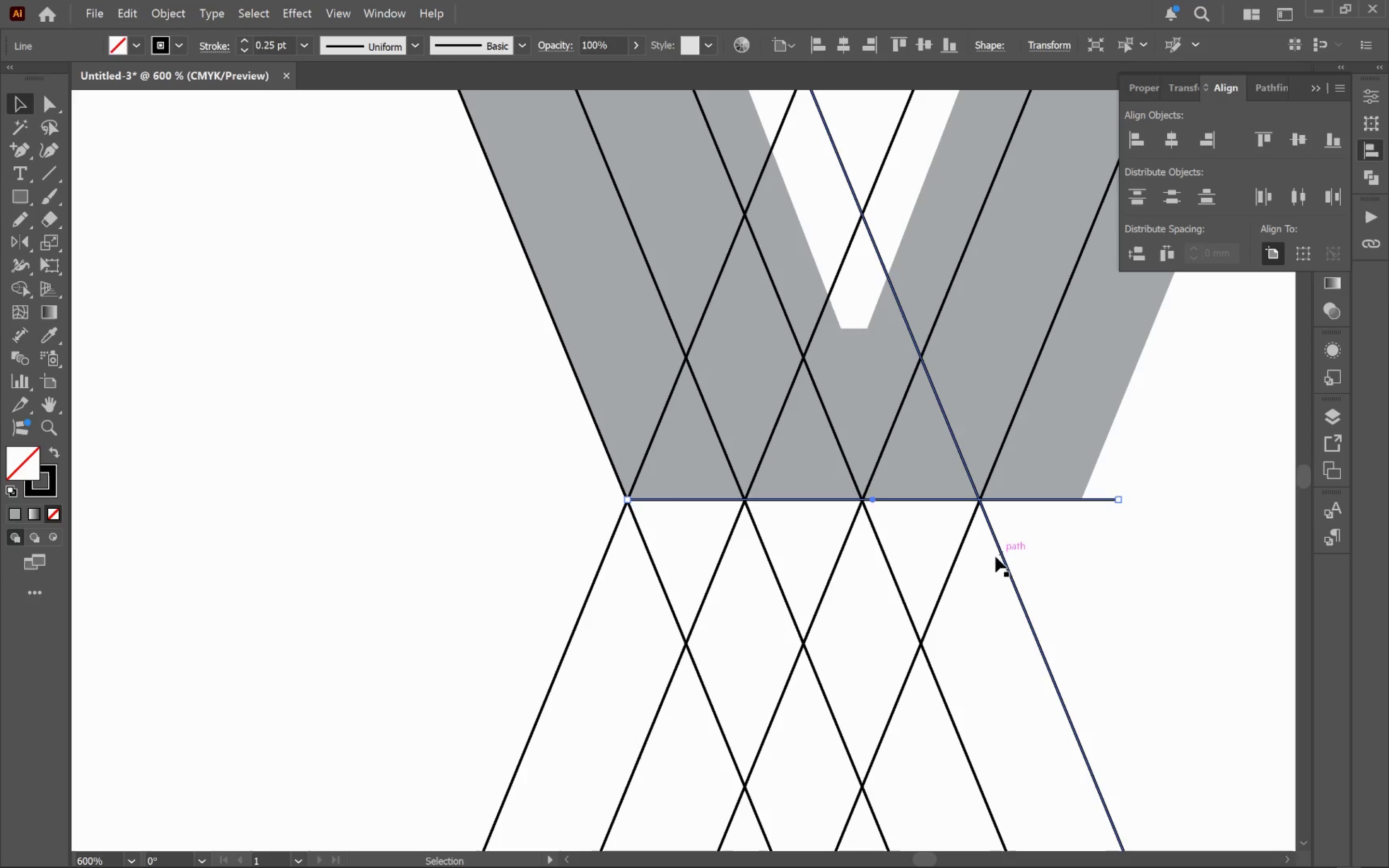 
hold_key(key=AltLeft, duration=0.65)
scroll: coordinate [975, 556], scroll_direction: down, amount: 2.0
 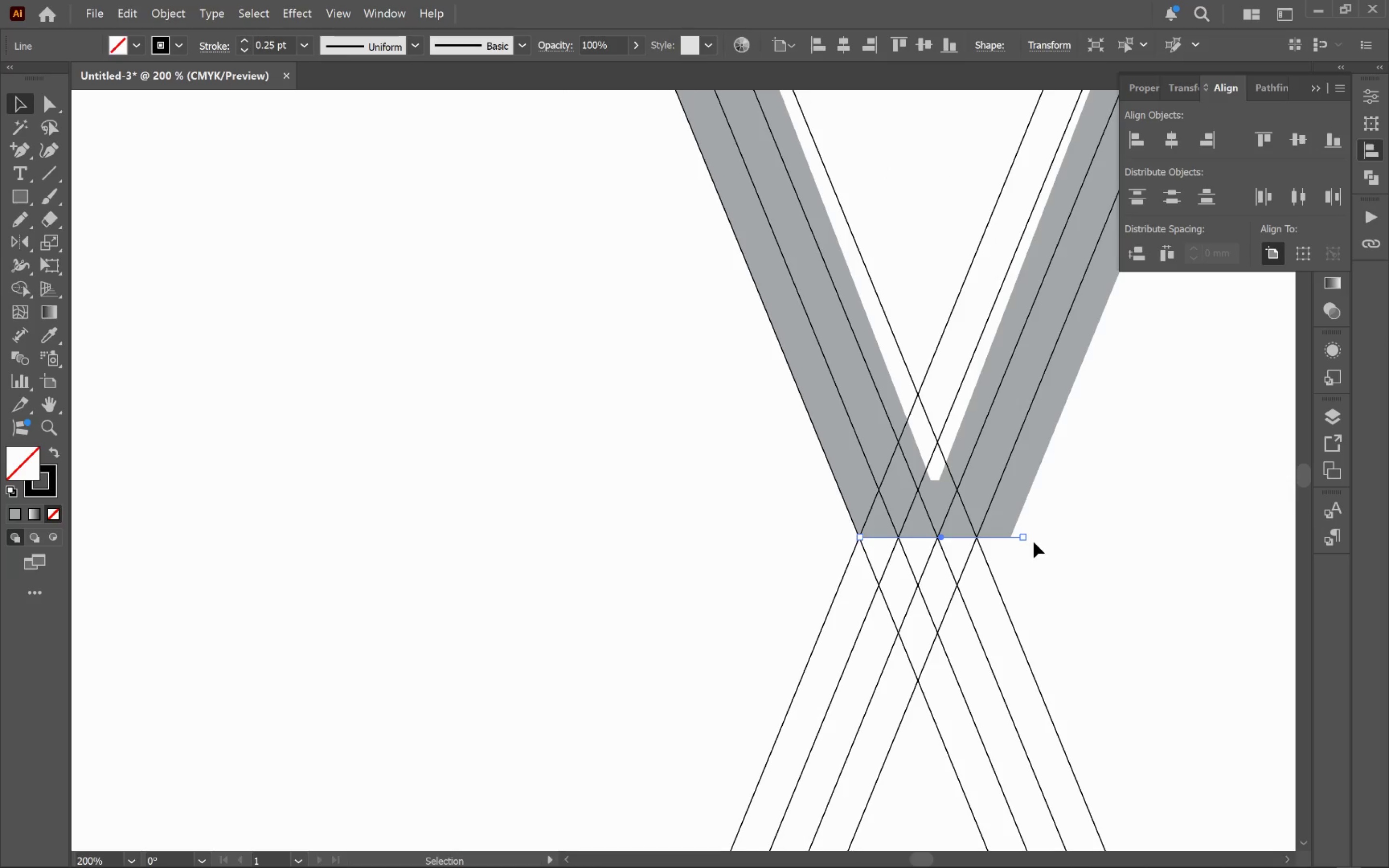 
left_click_drag(start_coordinate=[1025, 539], to_coordinate=[1210, 541])
 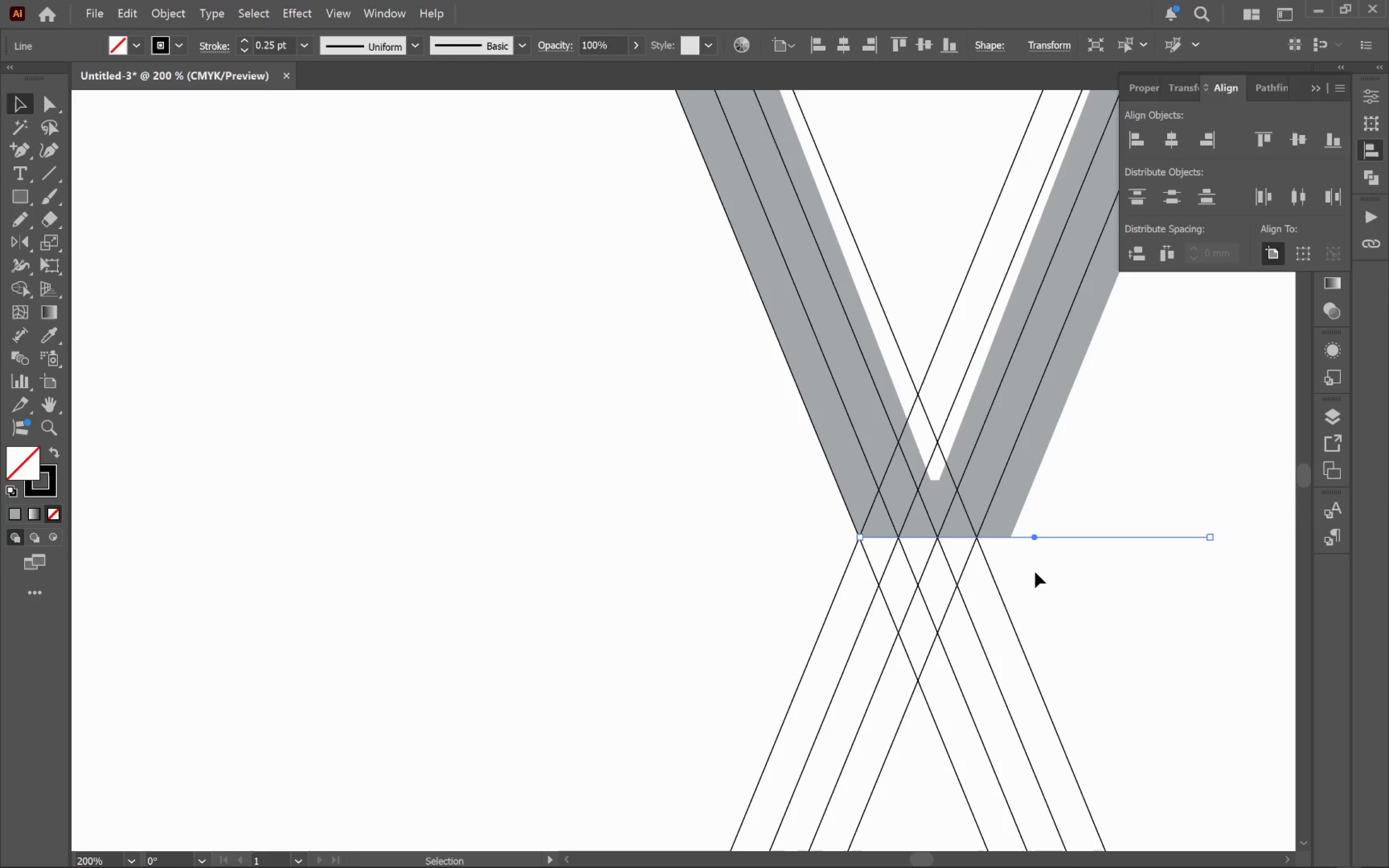 
hold_key(key=ShiftLeft, duration=0.71)
 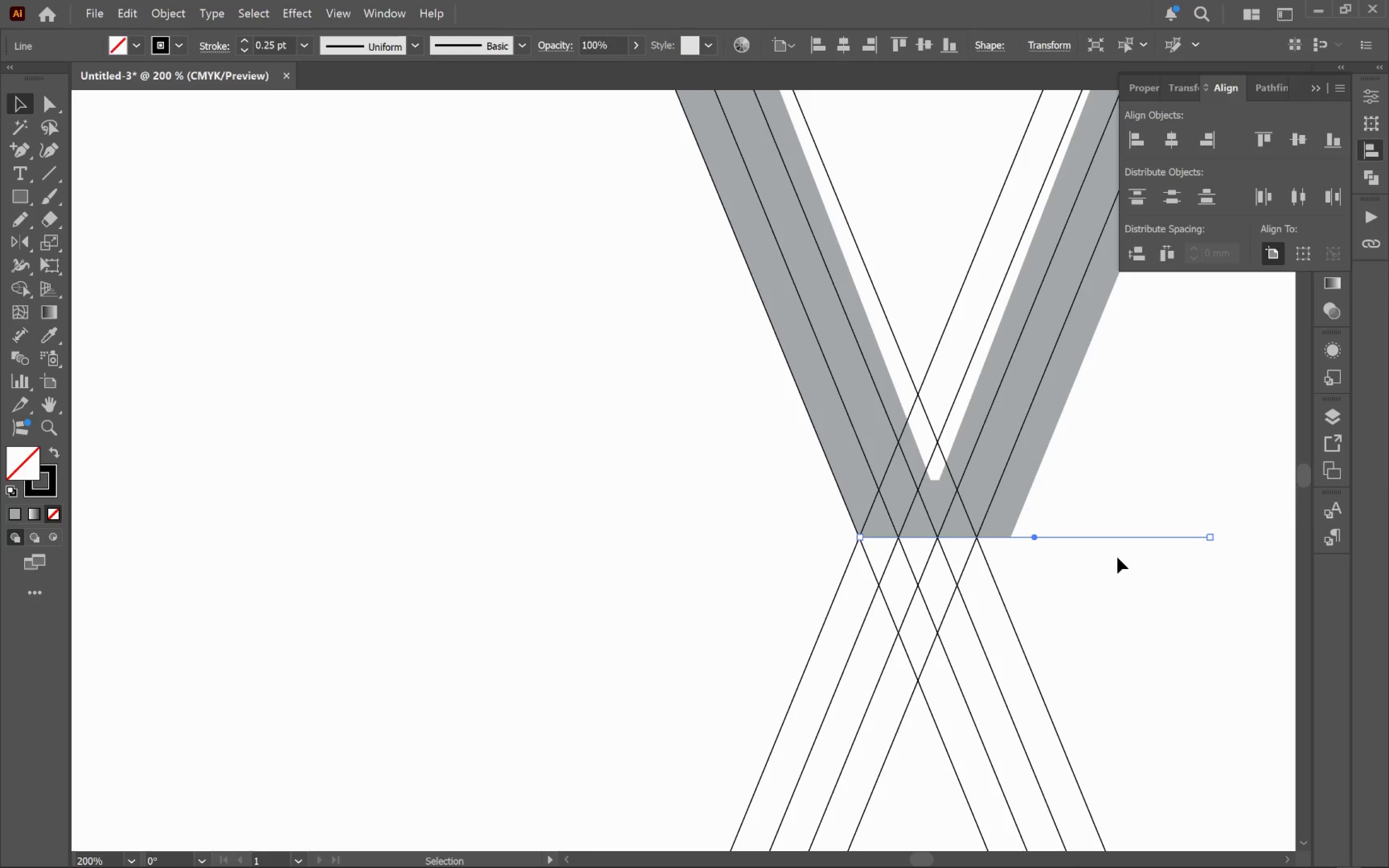 
left_click_drag(start_coordinate=[1195, 637], to_coordinate=[697, 409])
 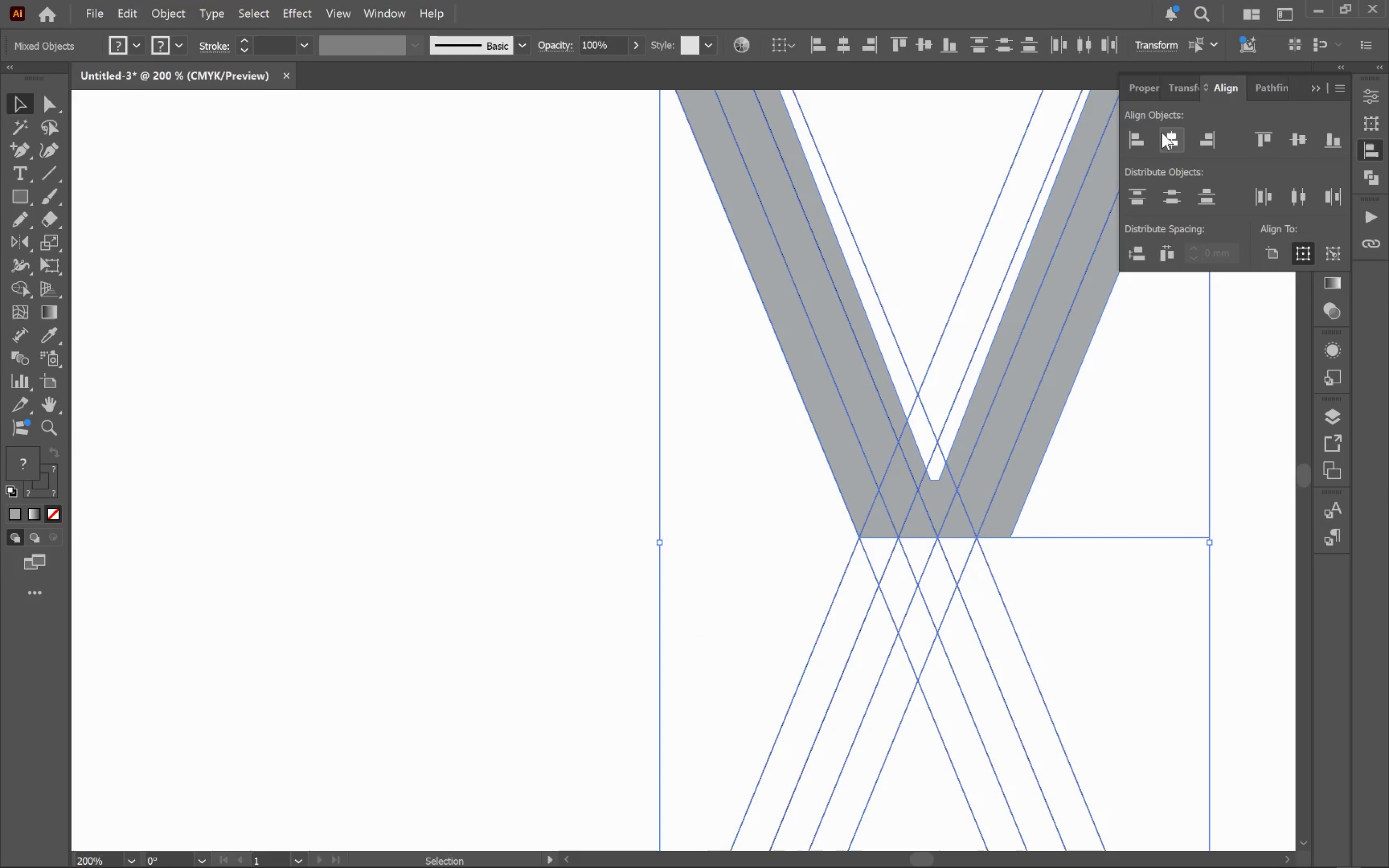 
left_click([1168, 136])
 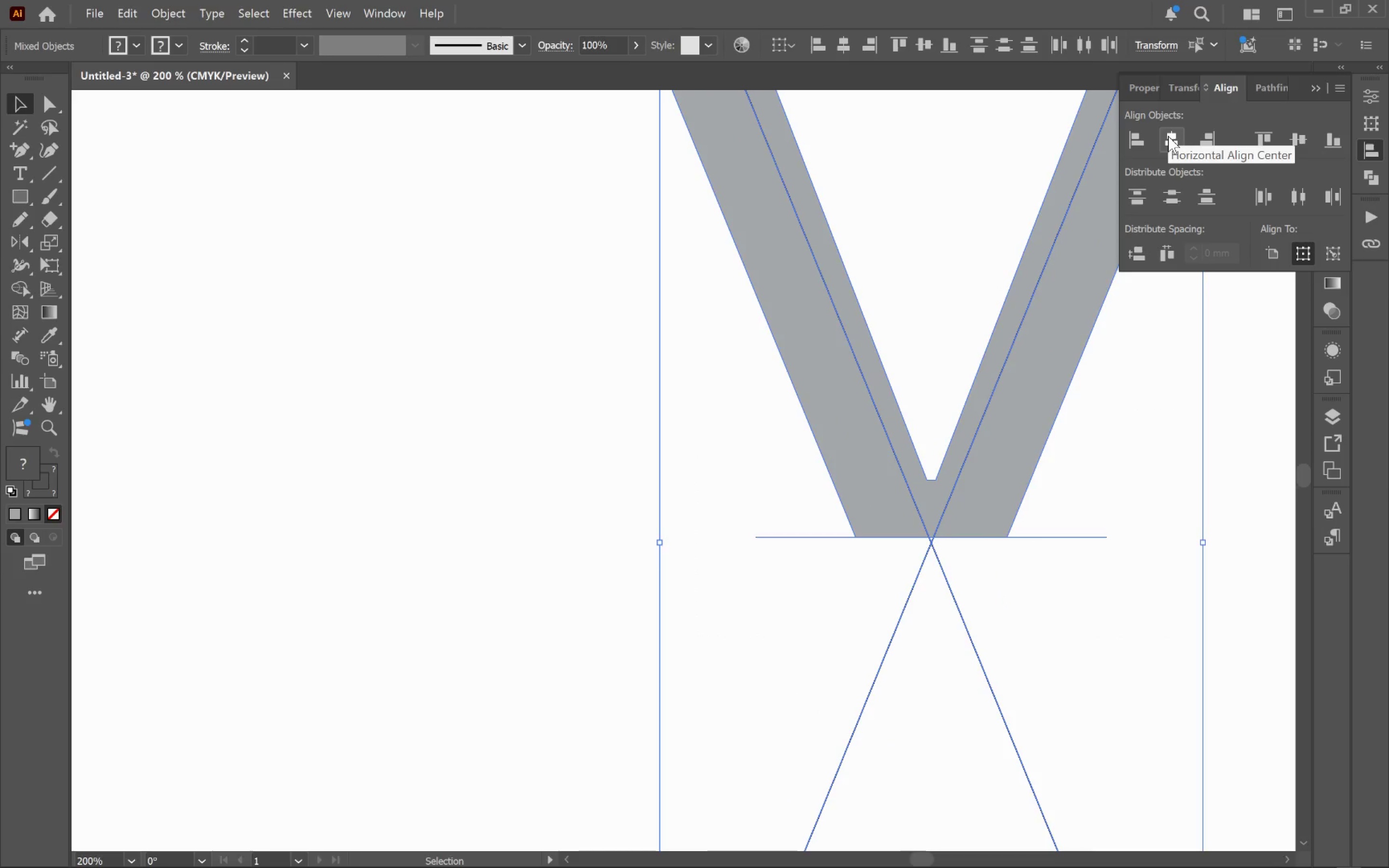 
key(Control+ControlLeft)
 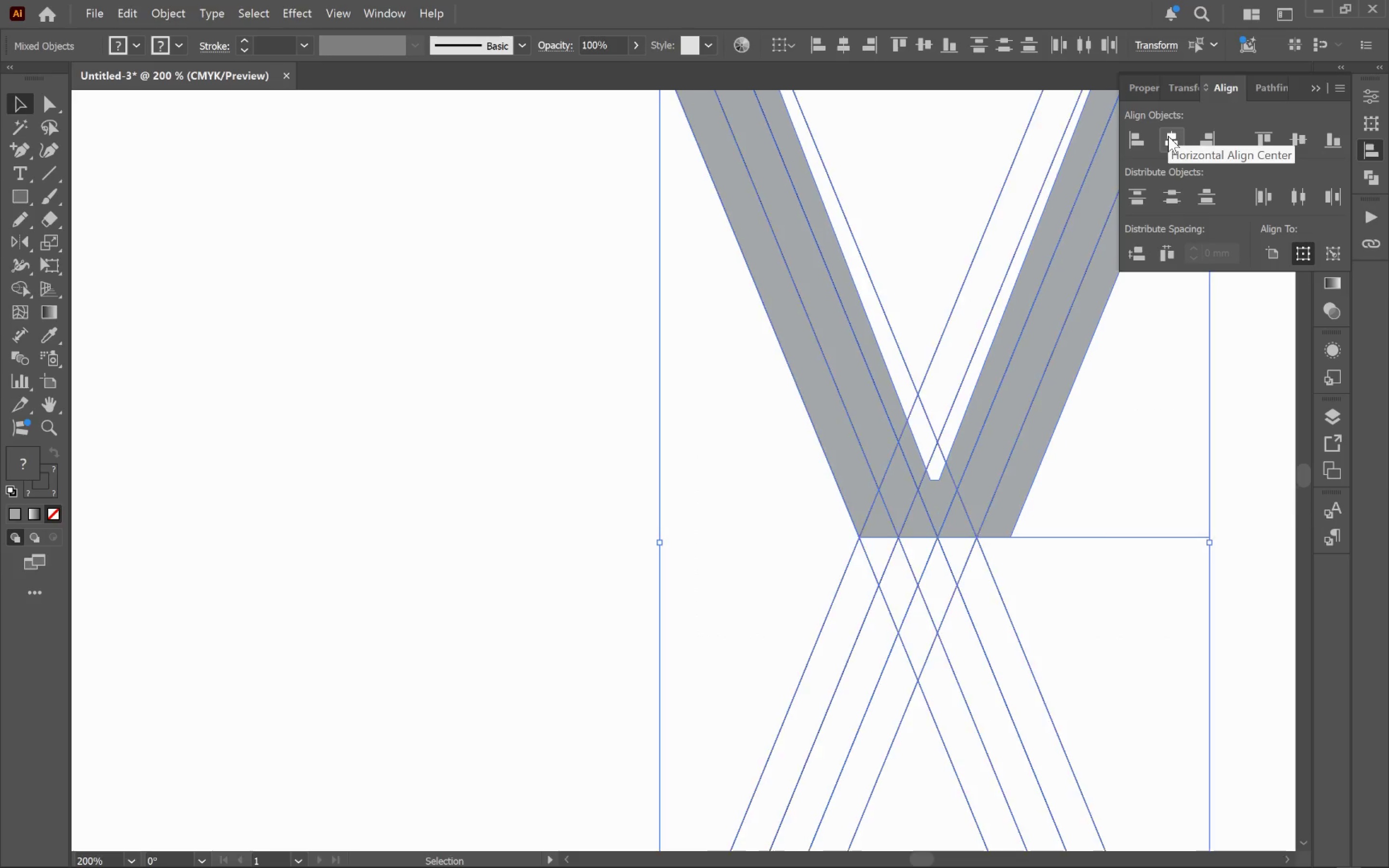 
key(Control+Z)
 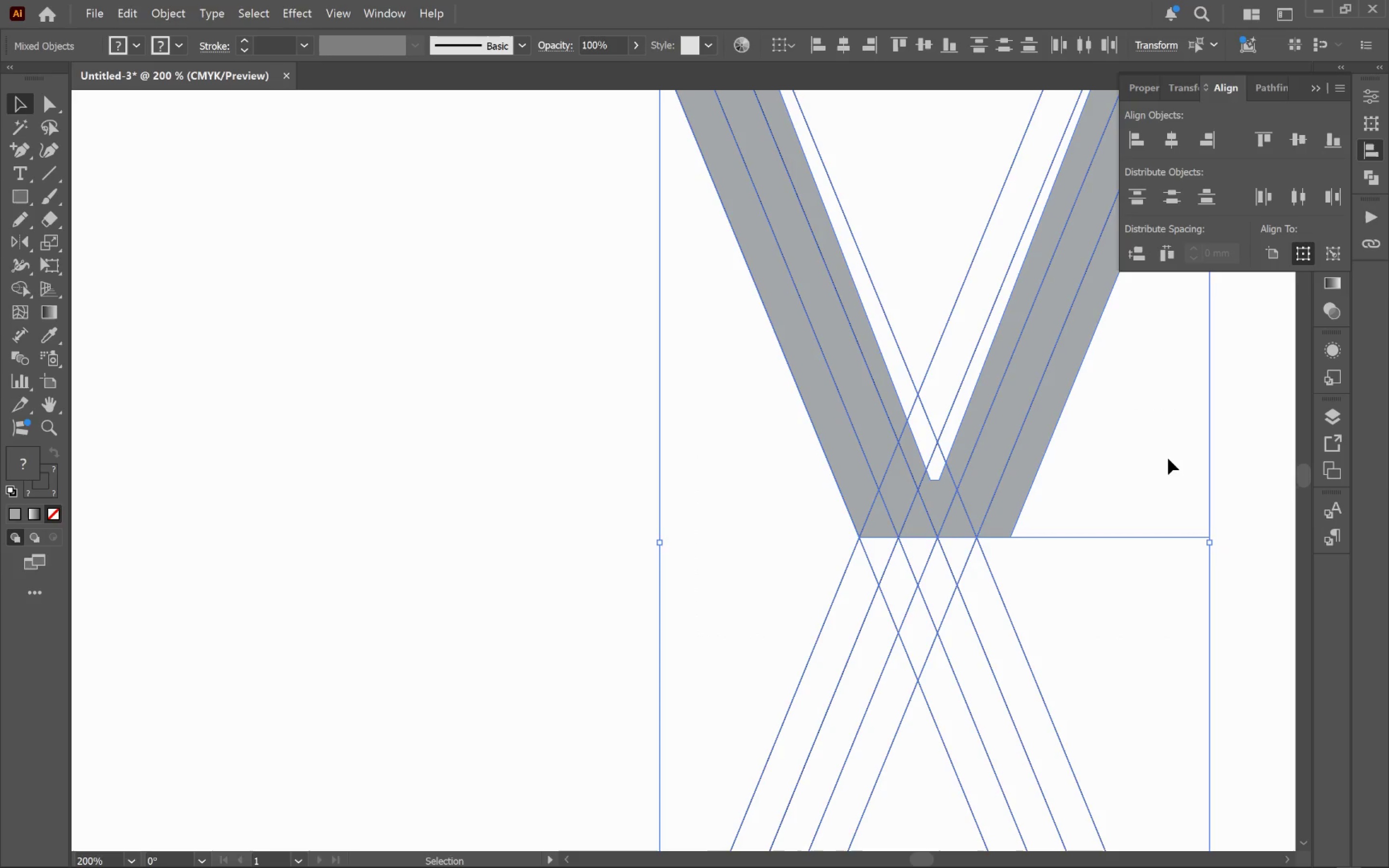 
left_click([1144, 429])
 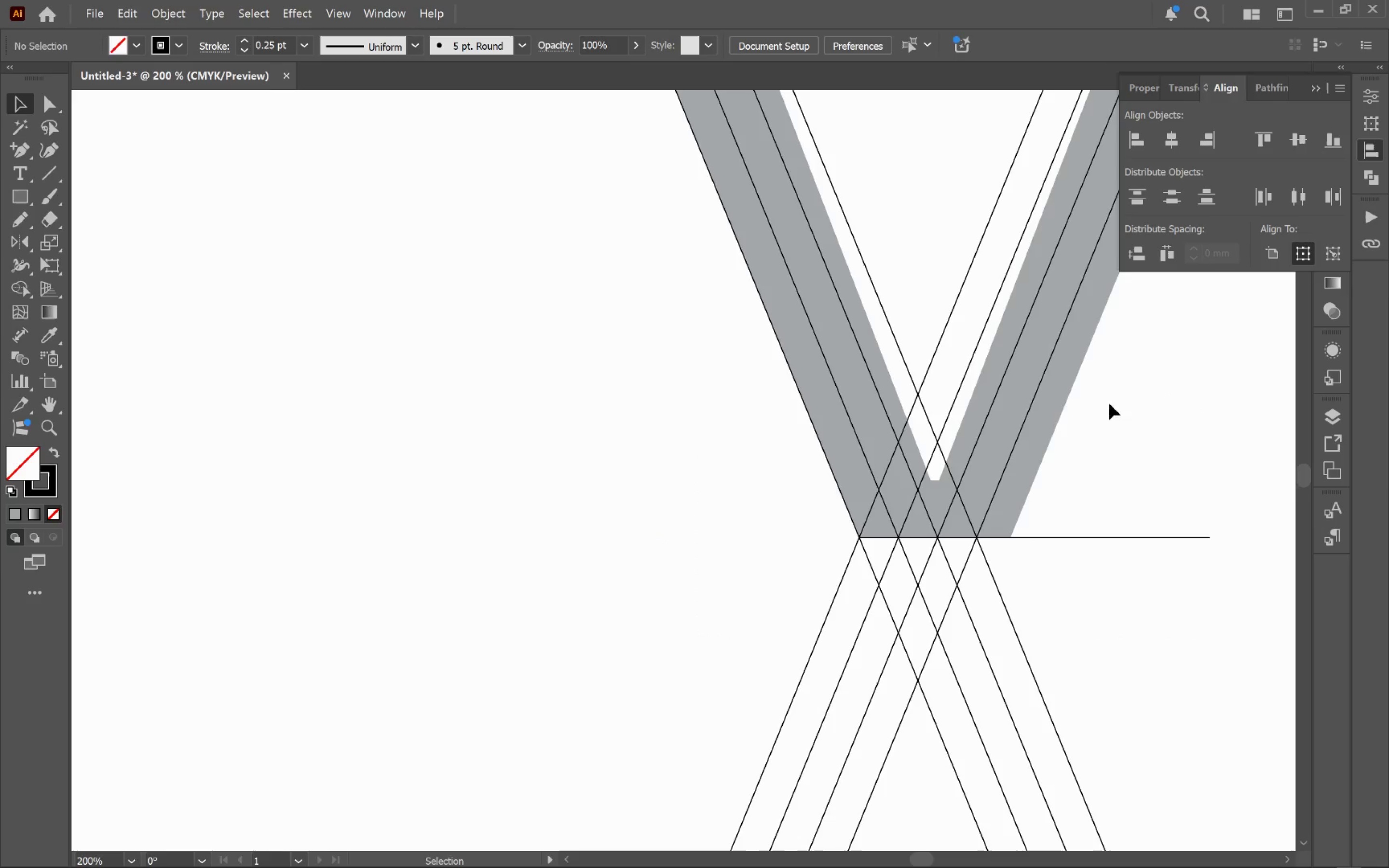 
left_click([1057, 402])
 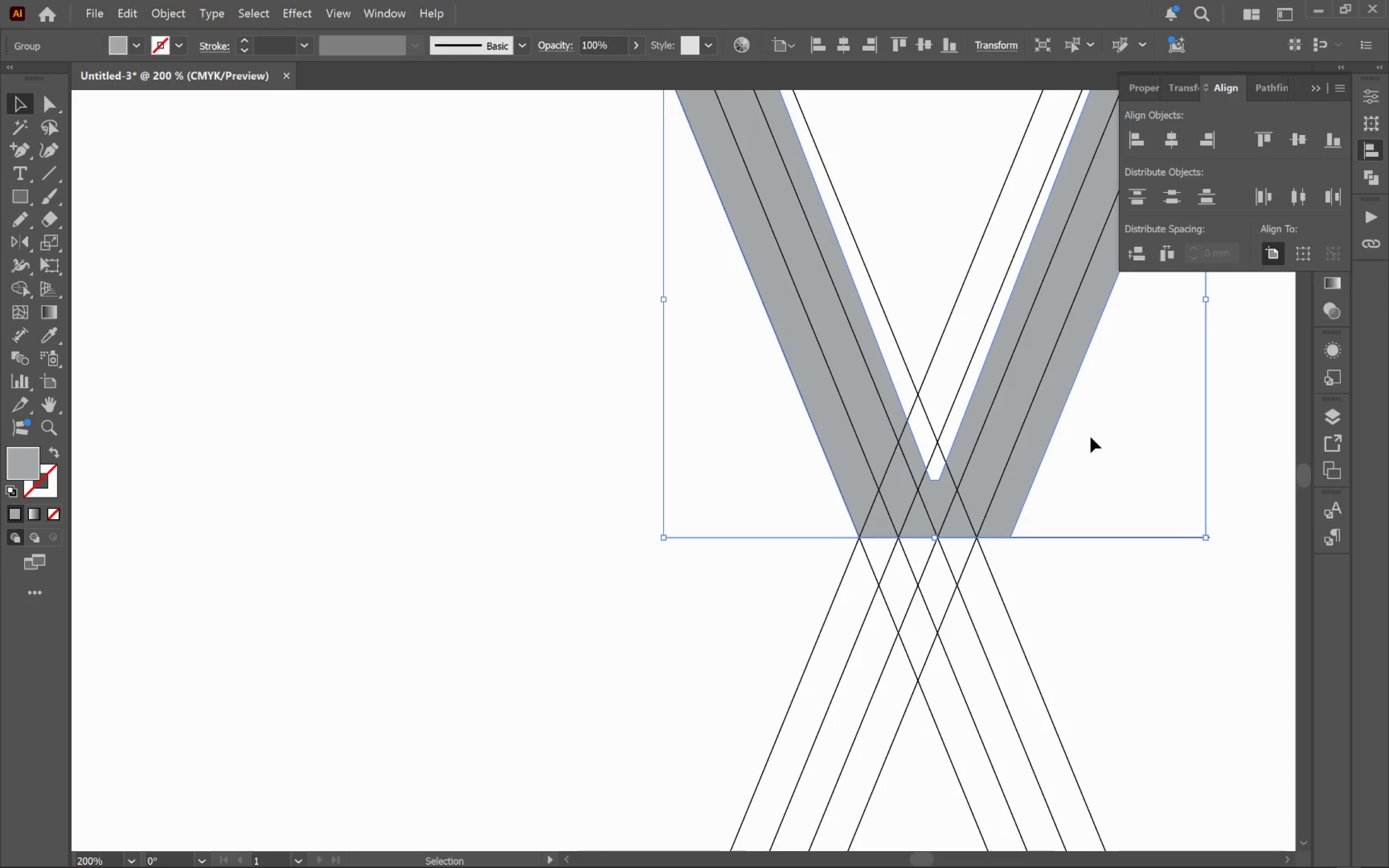 
key(Control+2)
 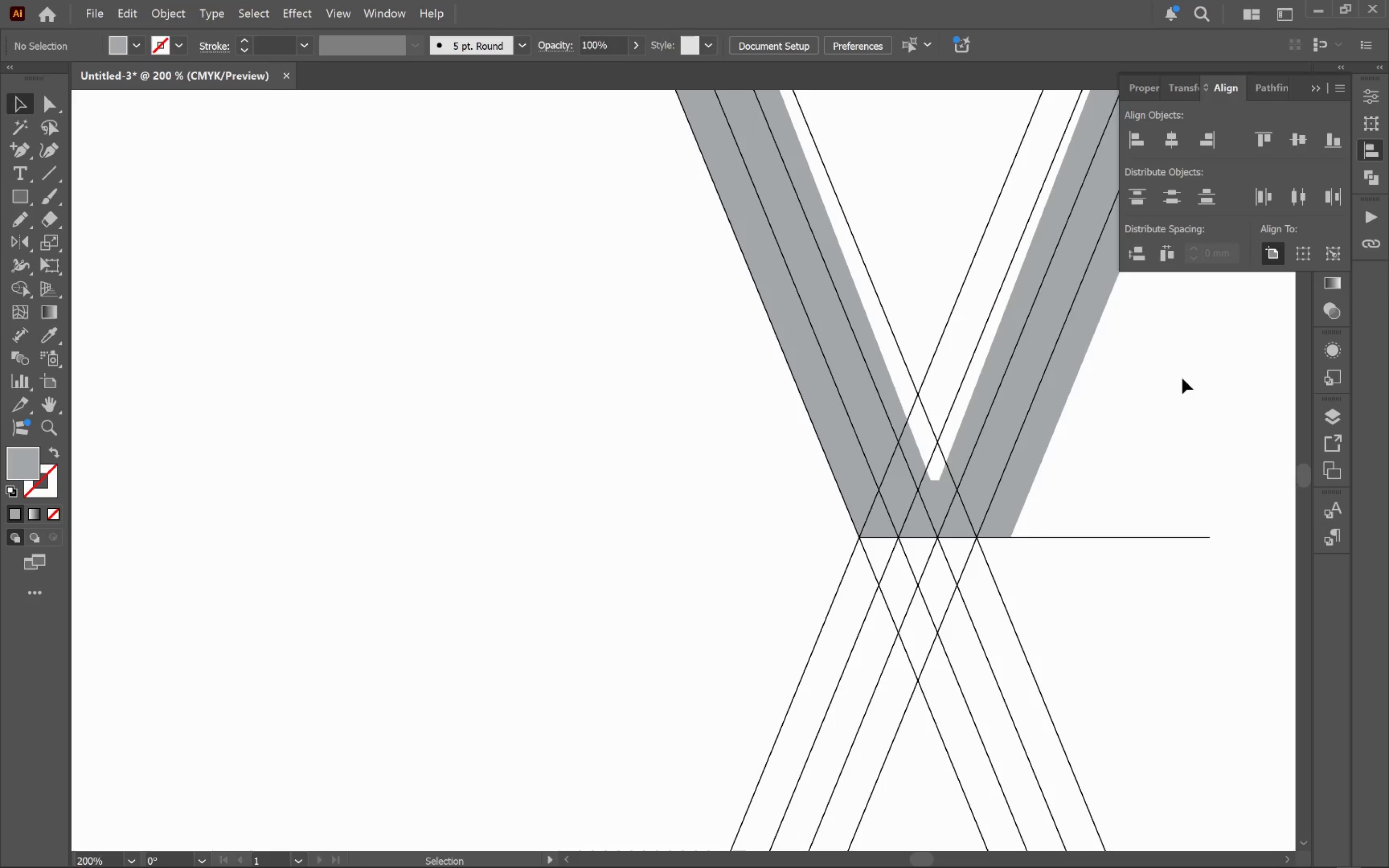 
left_click_drag(start_coordinate=[1179, 373], to_coordinate=[690, 406])
 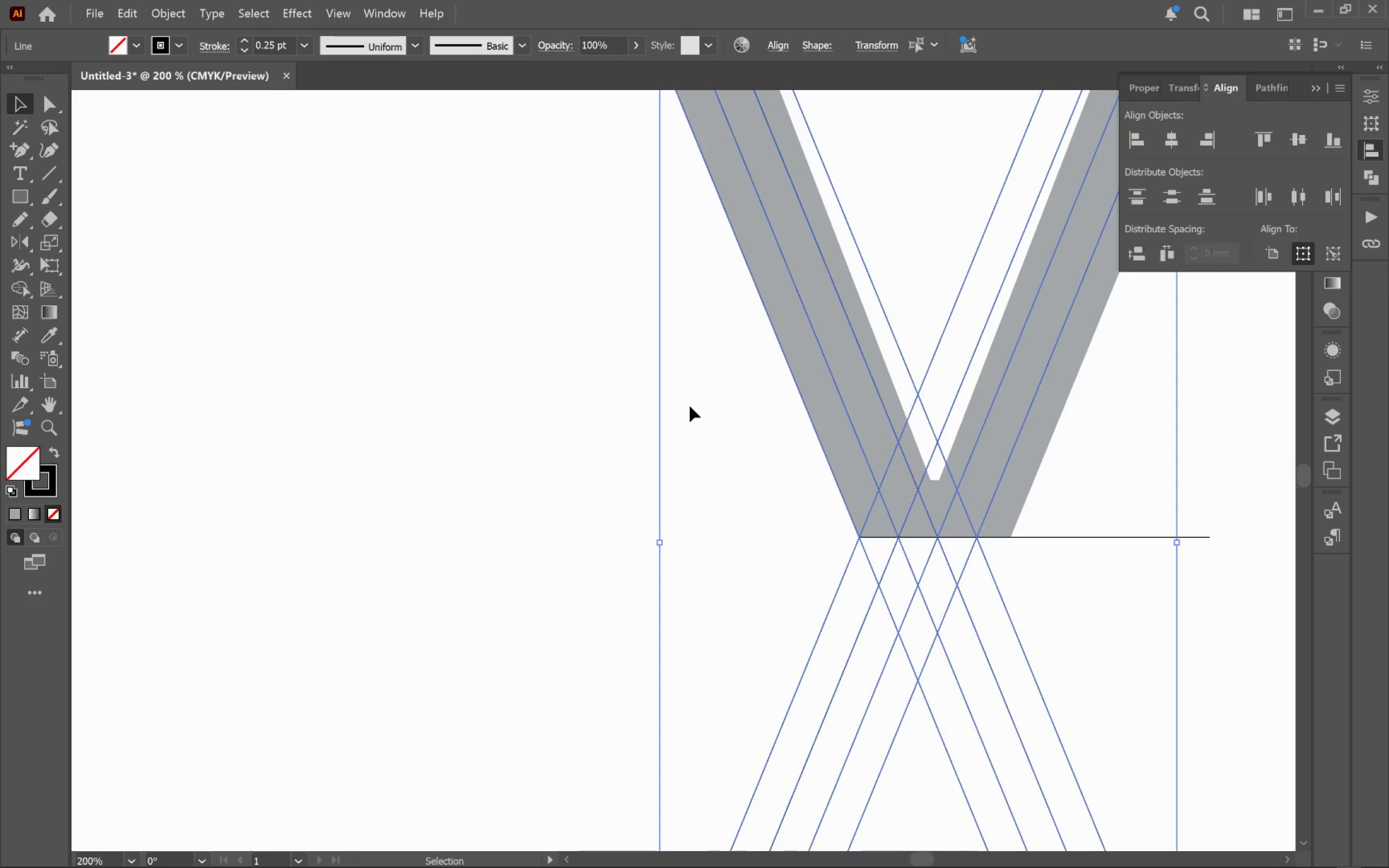 
key(Control+G)
 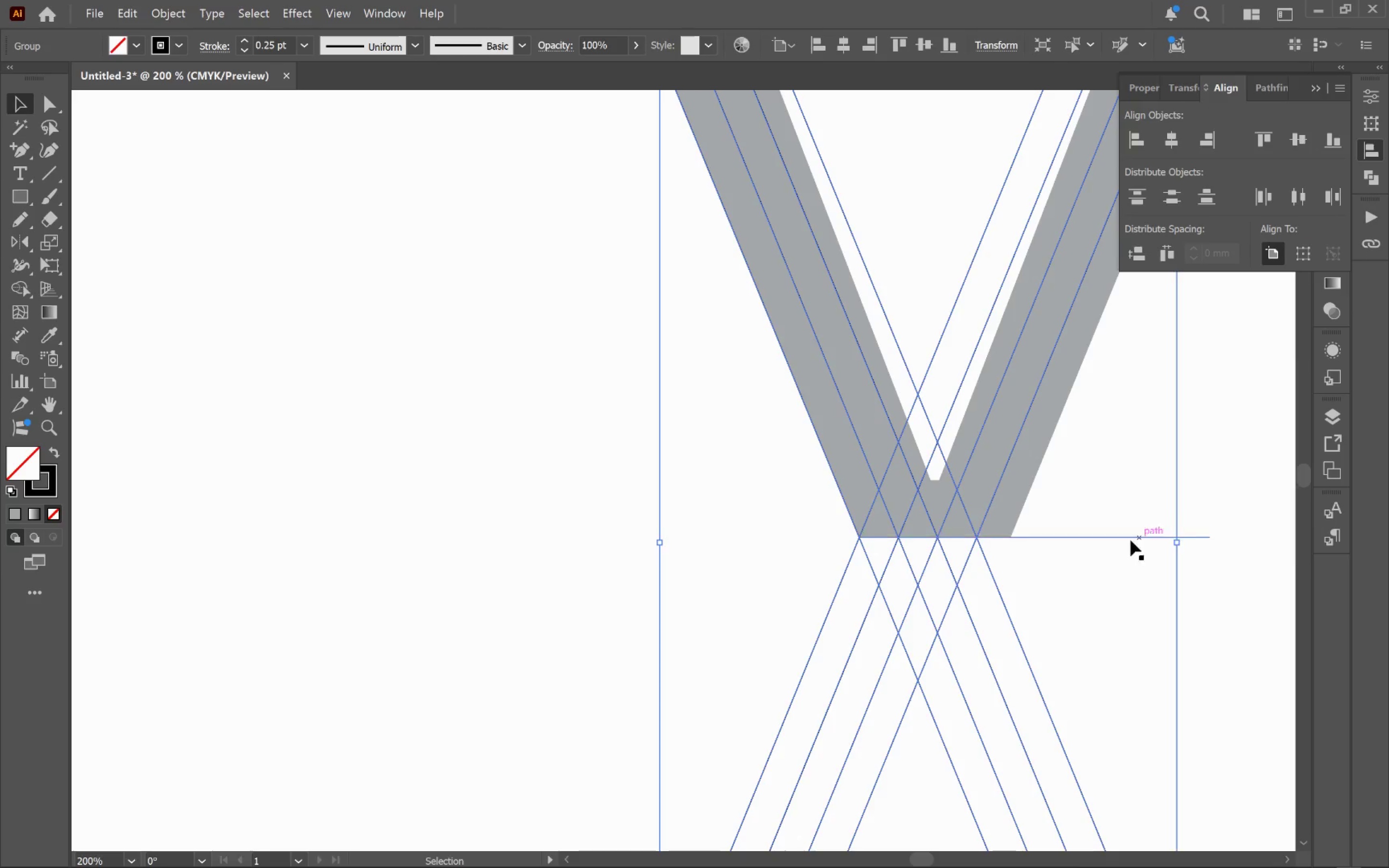 
hold_key(key=ShiftLeft, duration=0.58)
left_click([1099, 538])
 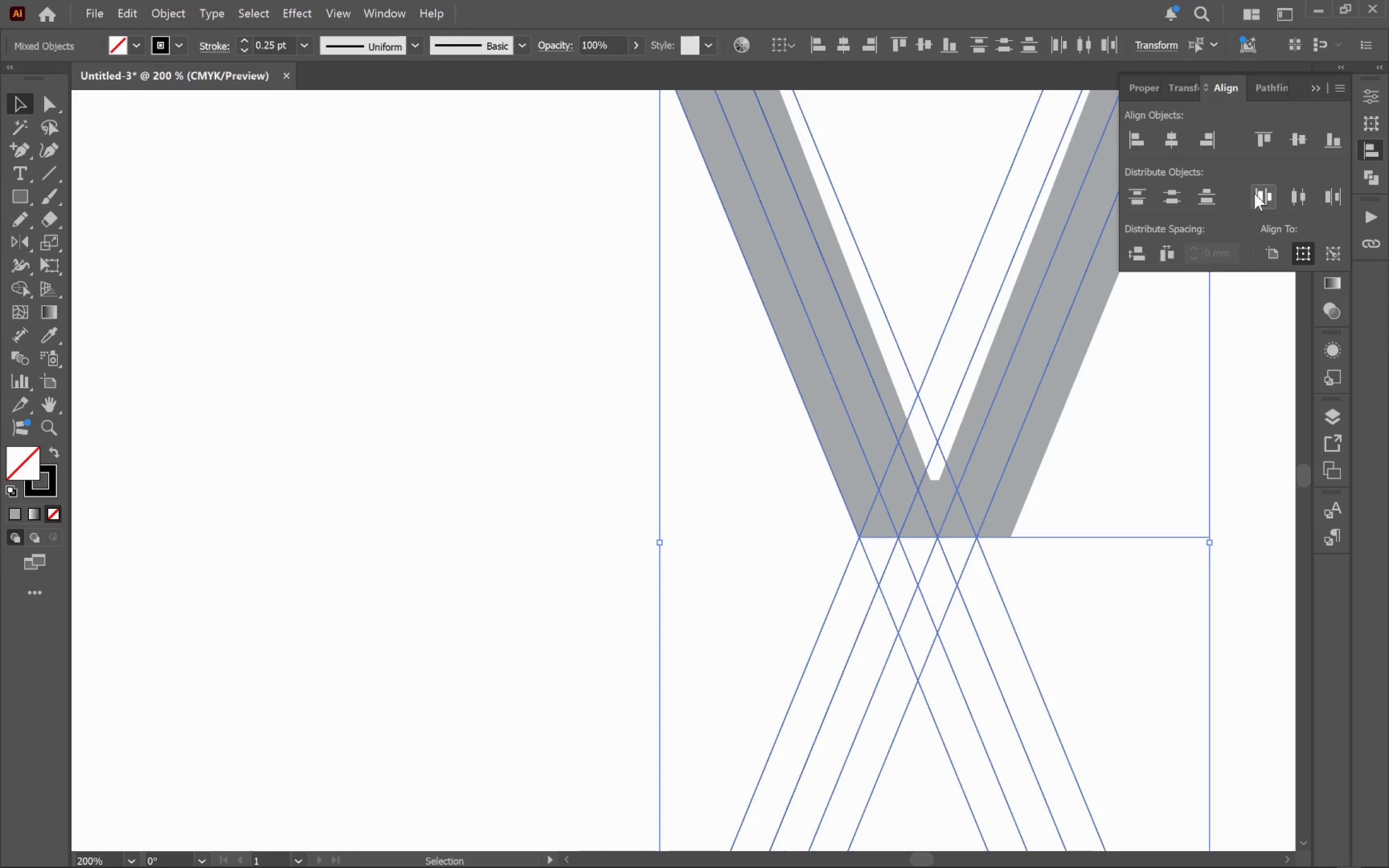 
left_click([1165, 140])
 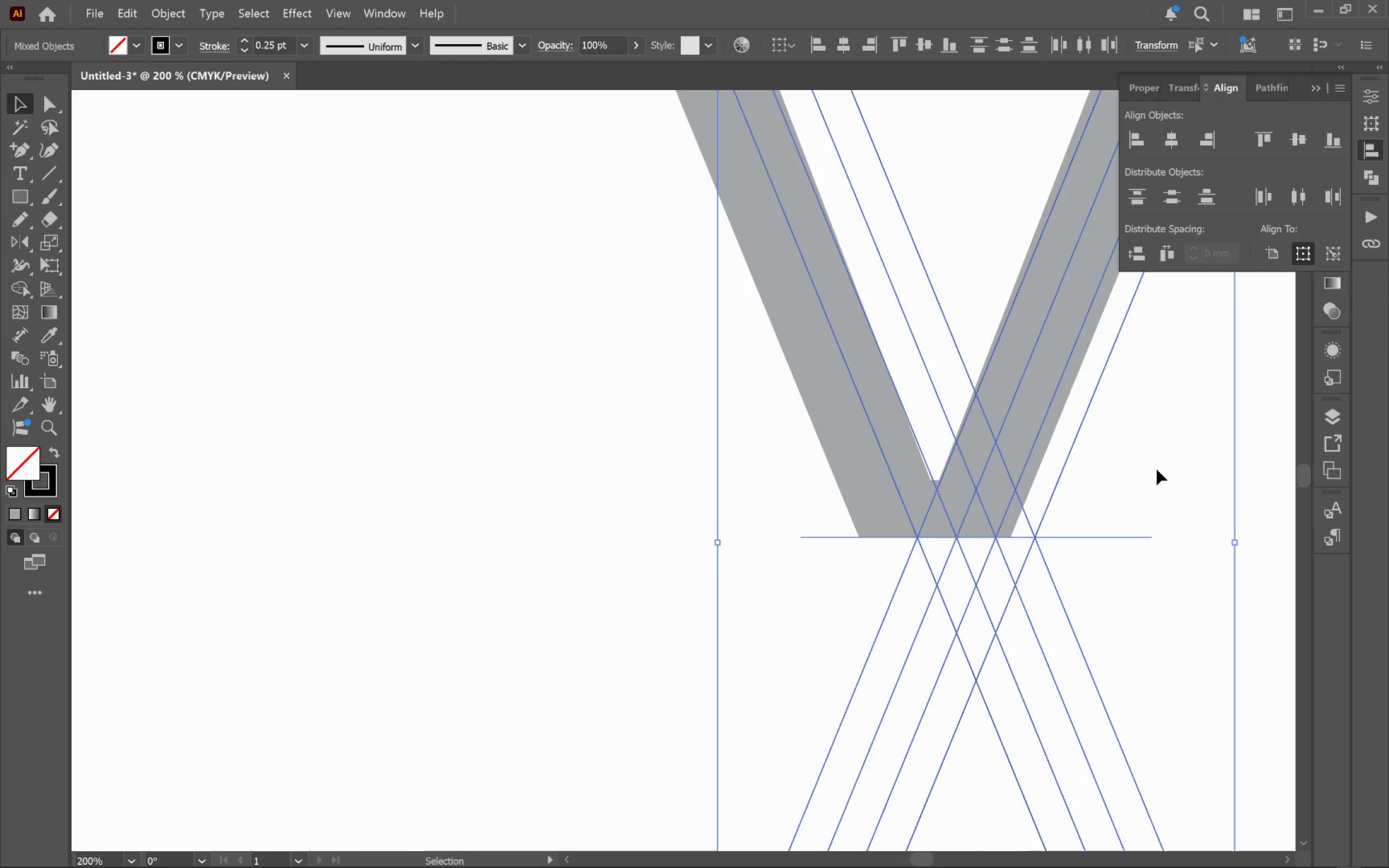 
hold_key(key=Space, duration=0.66)
 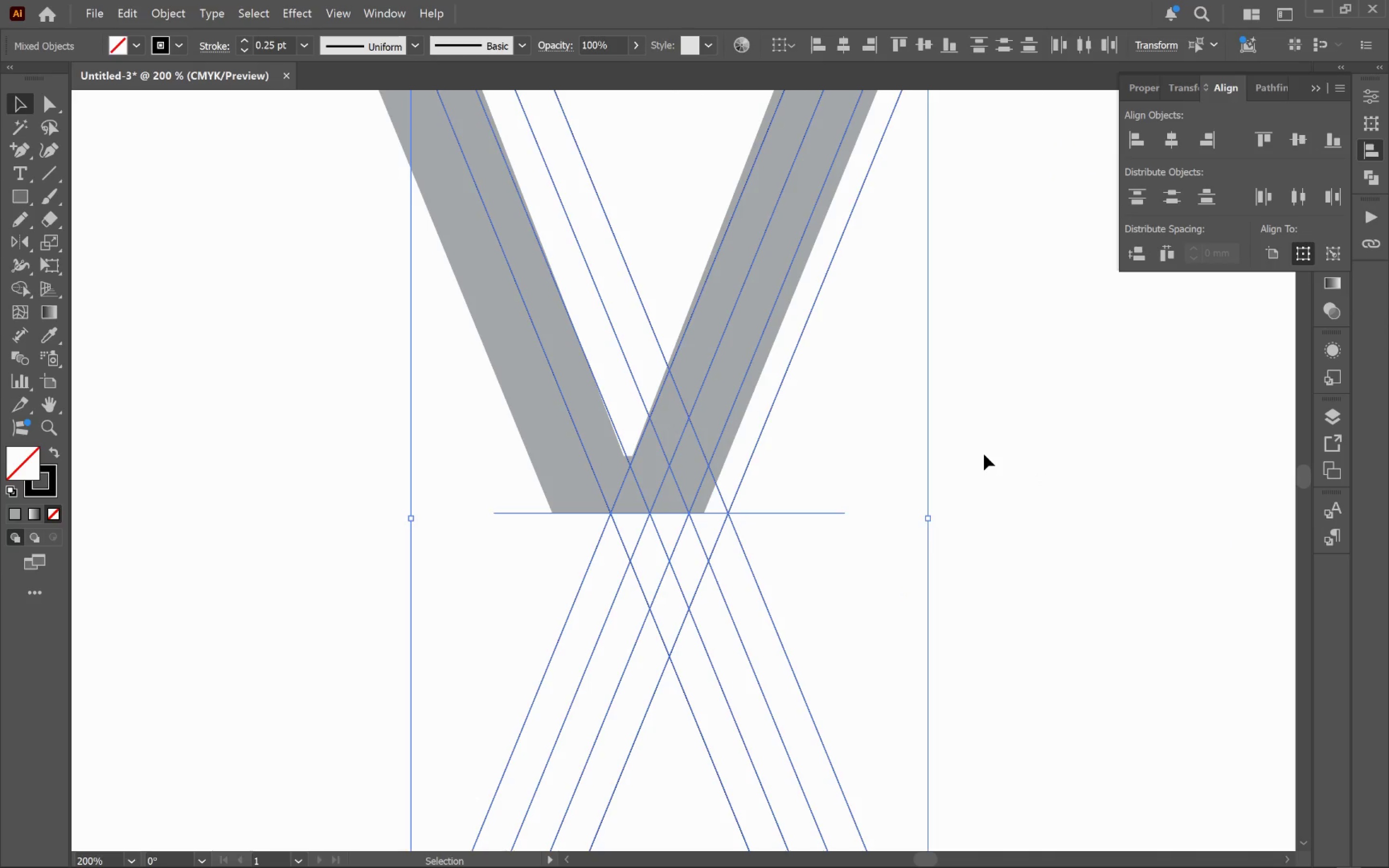 
left_click_drag(start_coordinate=[1184, 493], to_coordinate=[877, 469])
 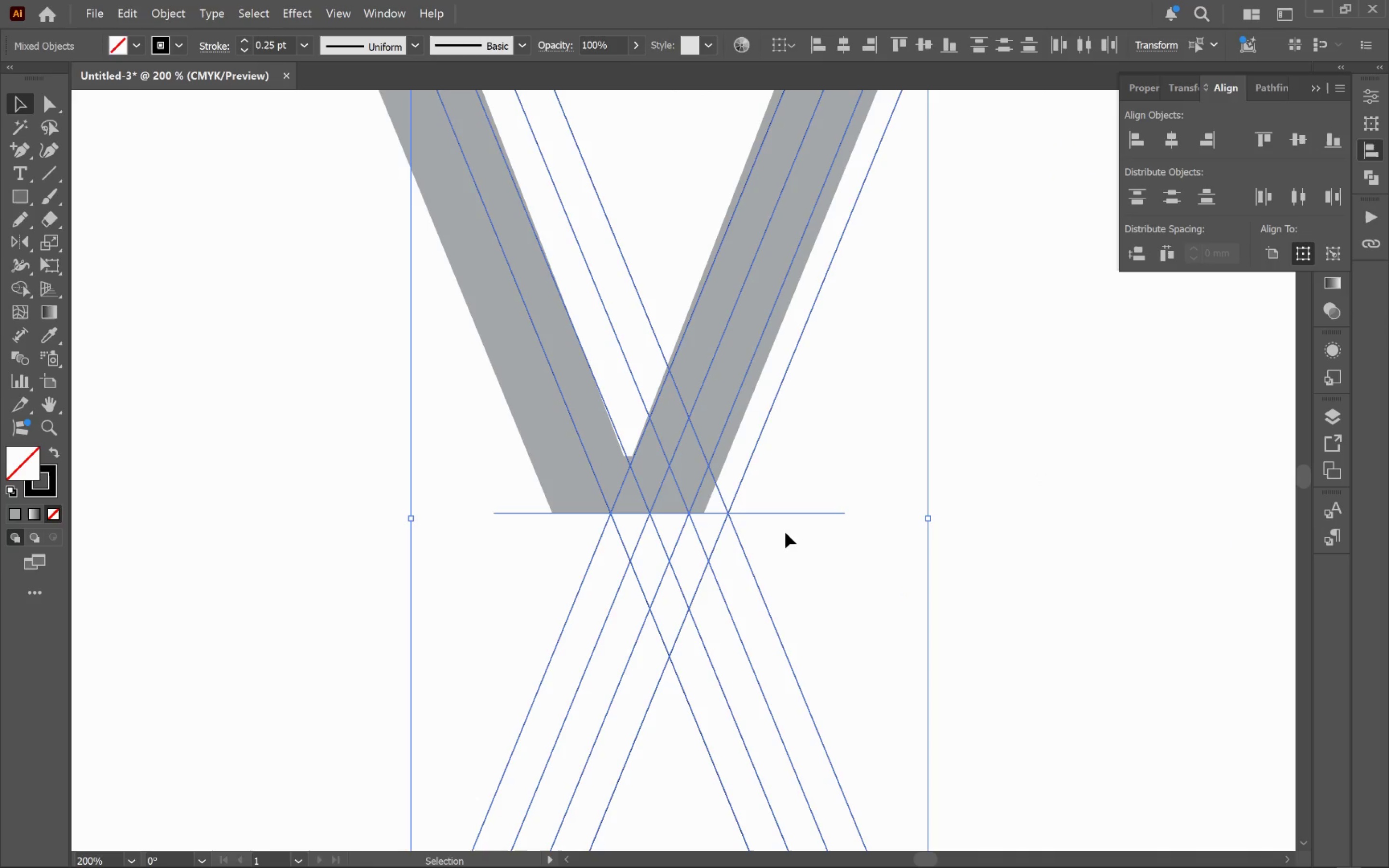 
hold_key(key=AltLeft, duration=0.71)
scroll: coordinate [815, 535], scroll_direction: down, amount: 3.0
 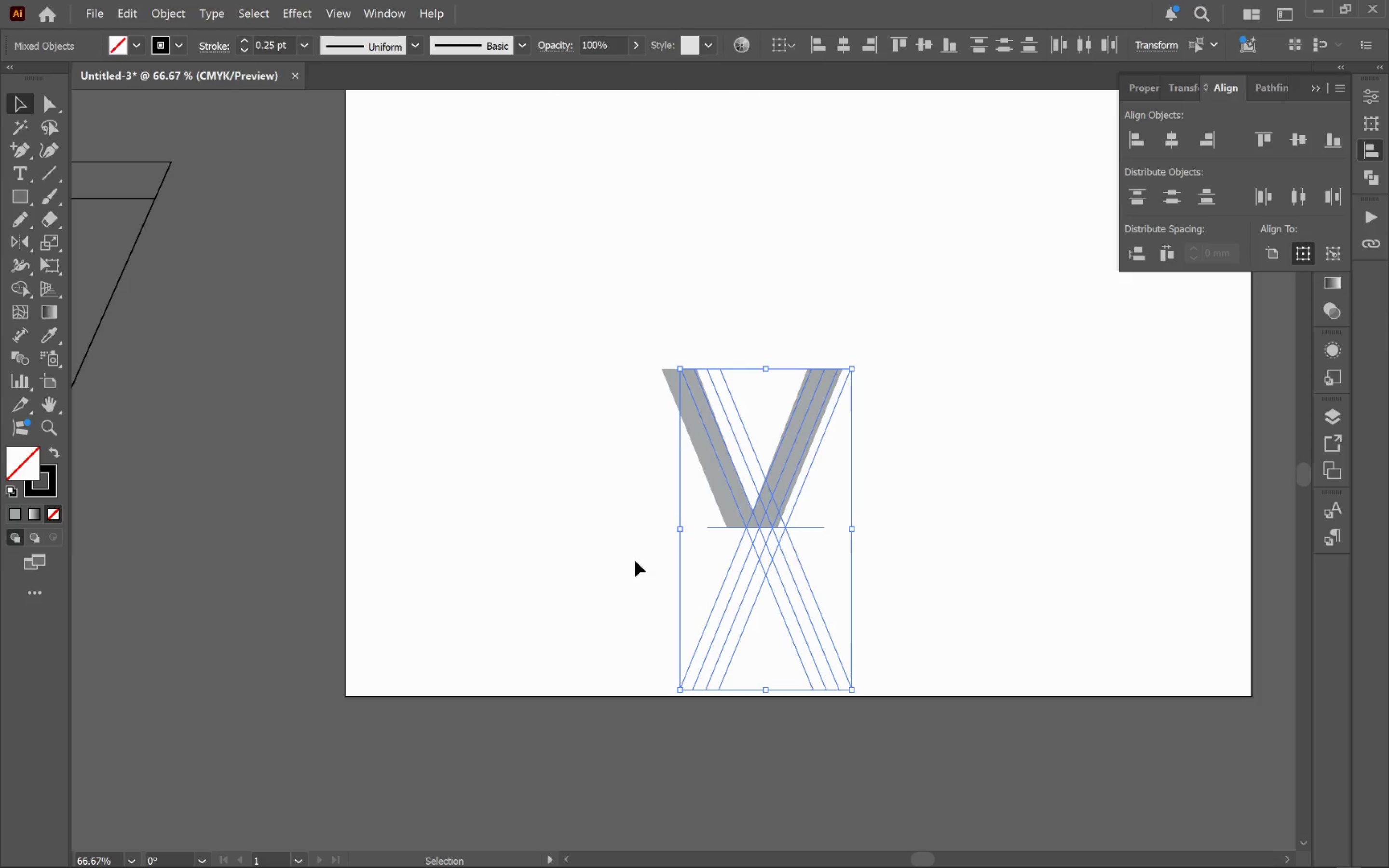 
left_click_drag(start_coordinate=[616, 597], to_coordinate=[937, 452])
 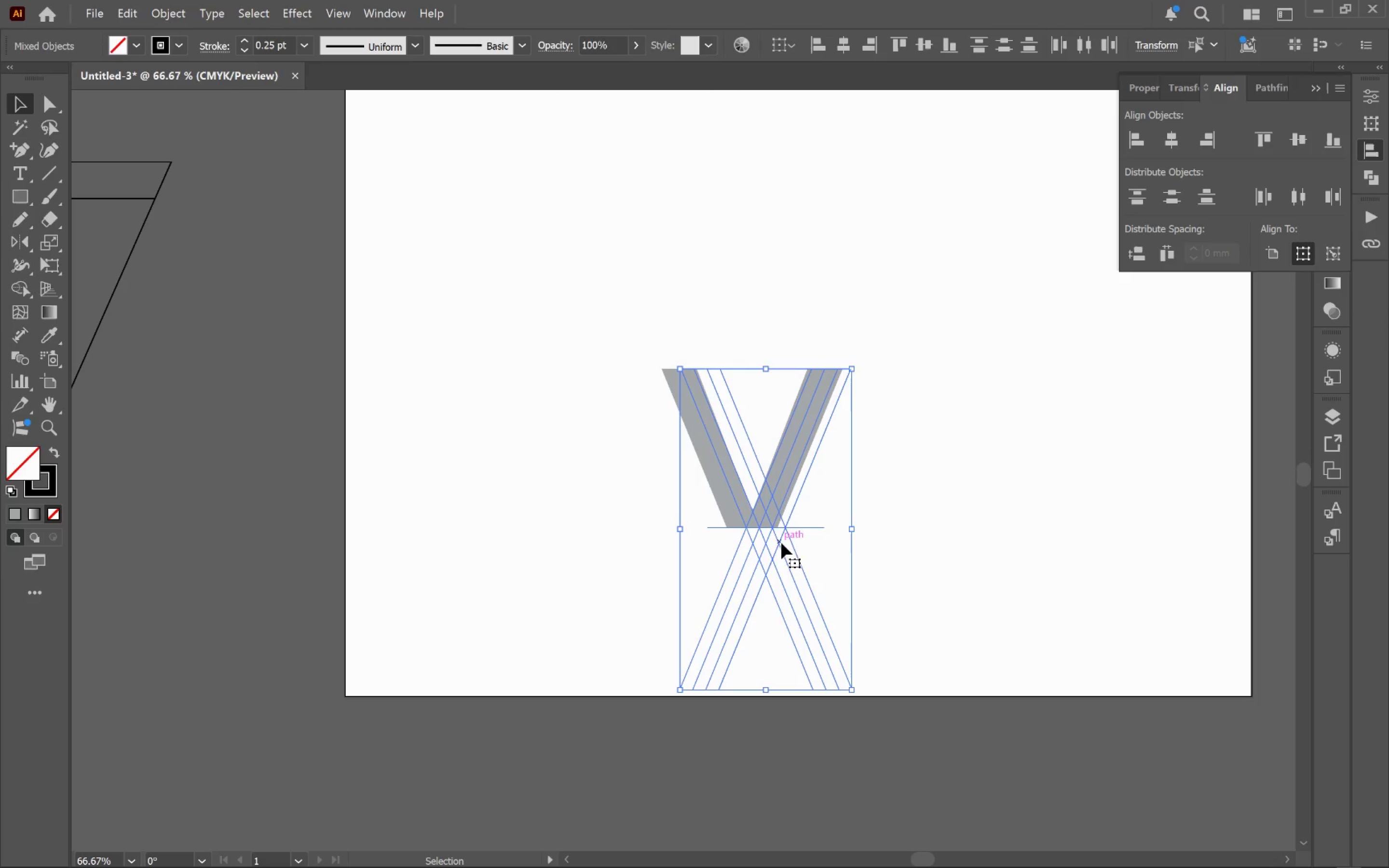 
left_click_drag(start_coordinate=[780, 542], to_coordinate=[1000, 536])
 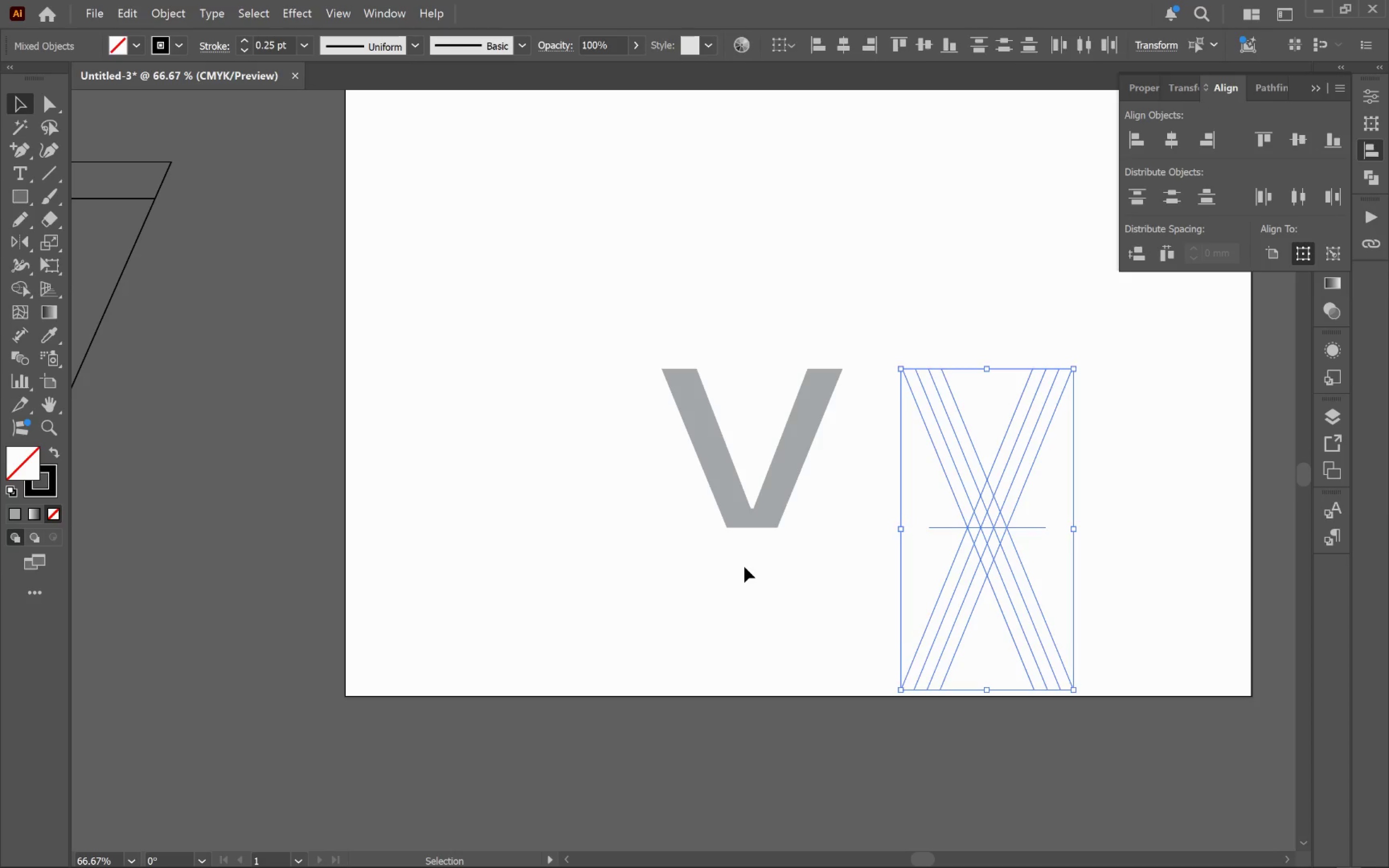 
hold_key(key=ShiftLeft, duration=0.88)
 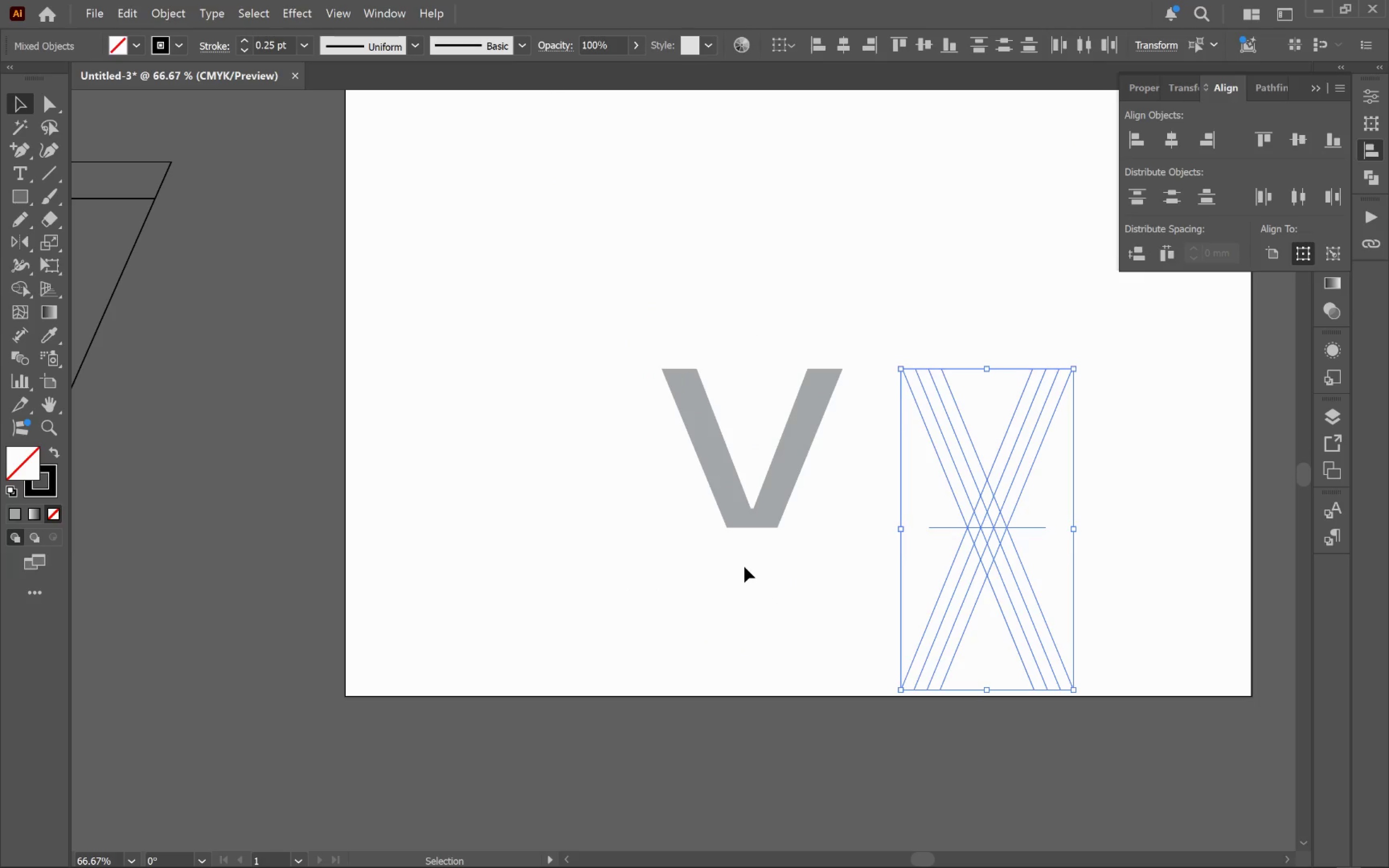 
left_click([744, 567])
 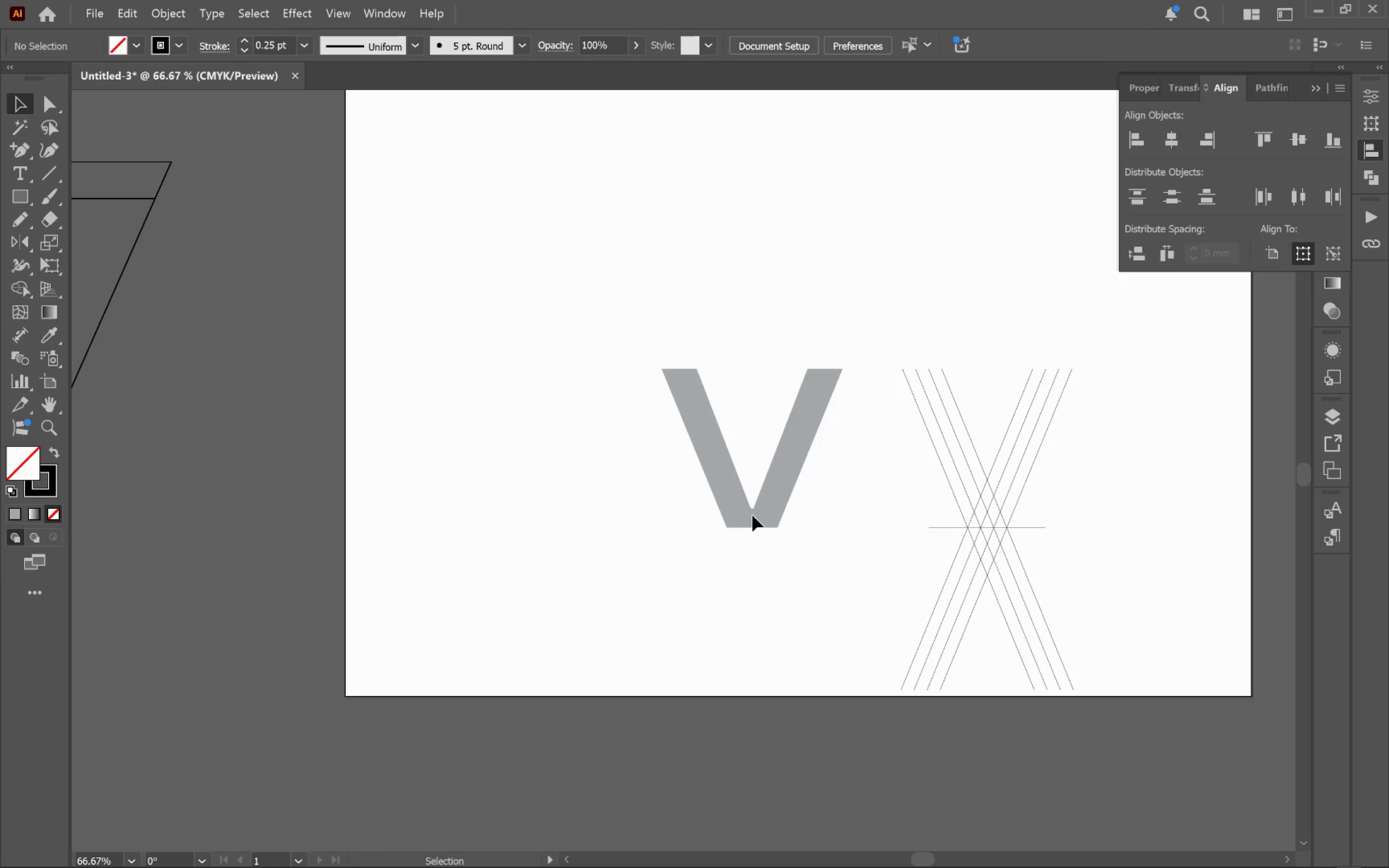 
key(Alt+Control+2)
 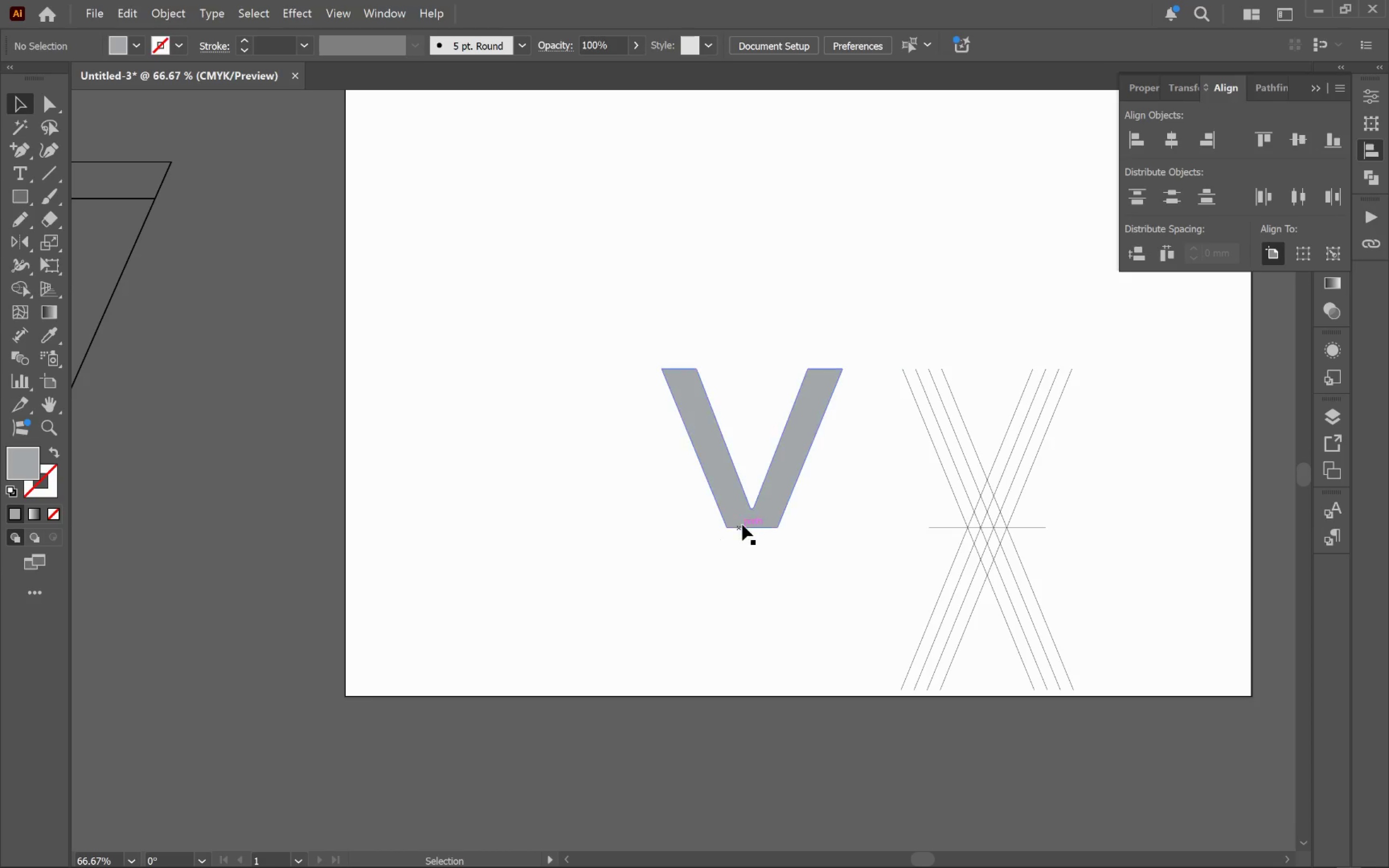 
double_click([744, 518])
 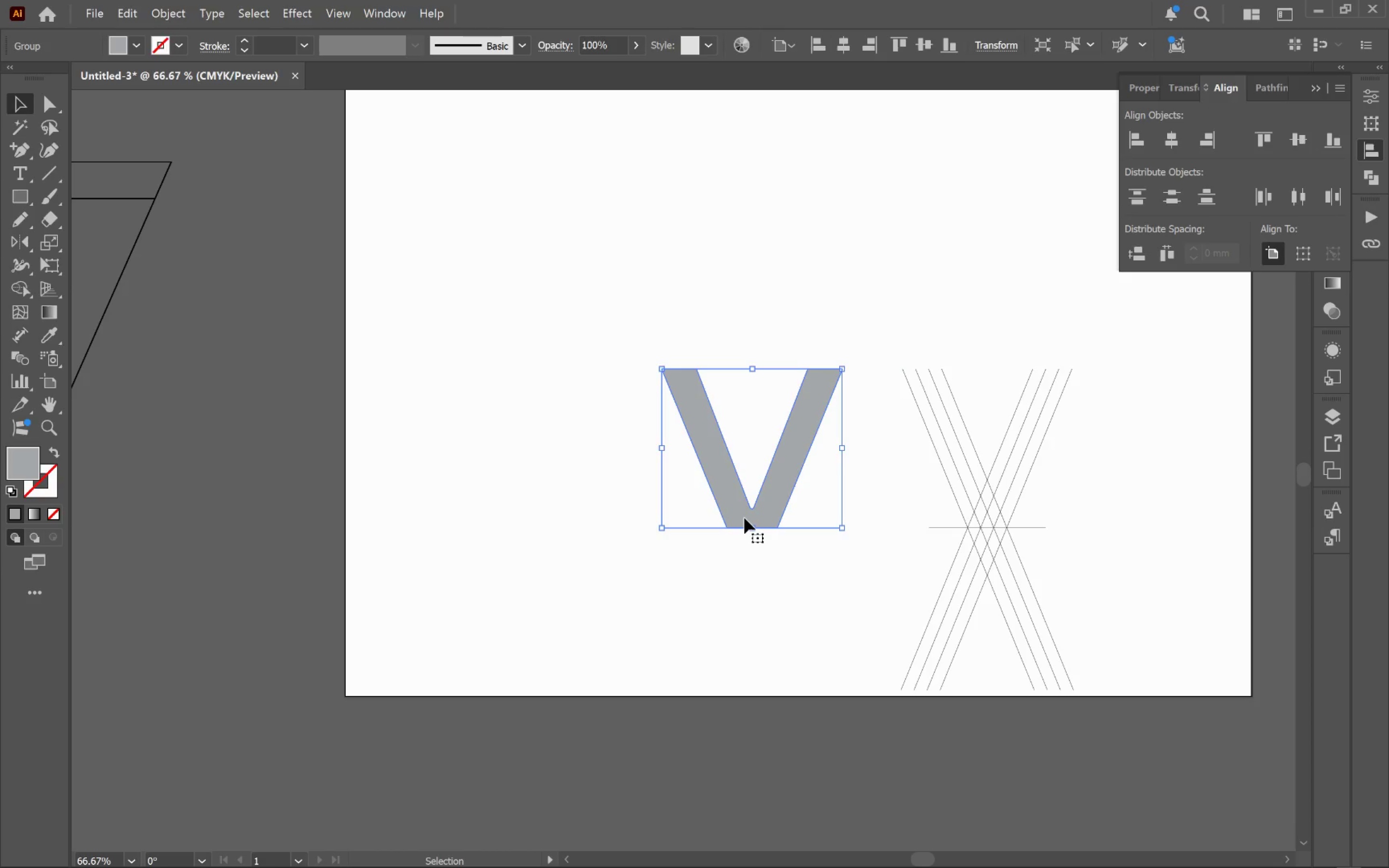 
key(Backspace)
 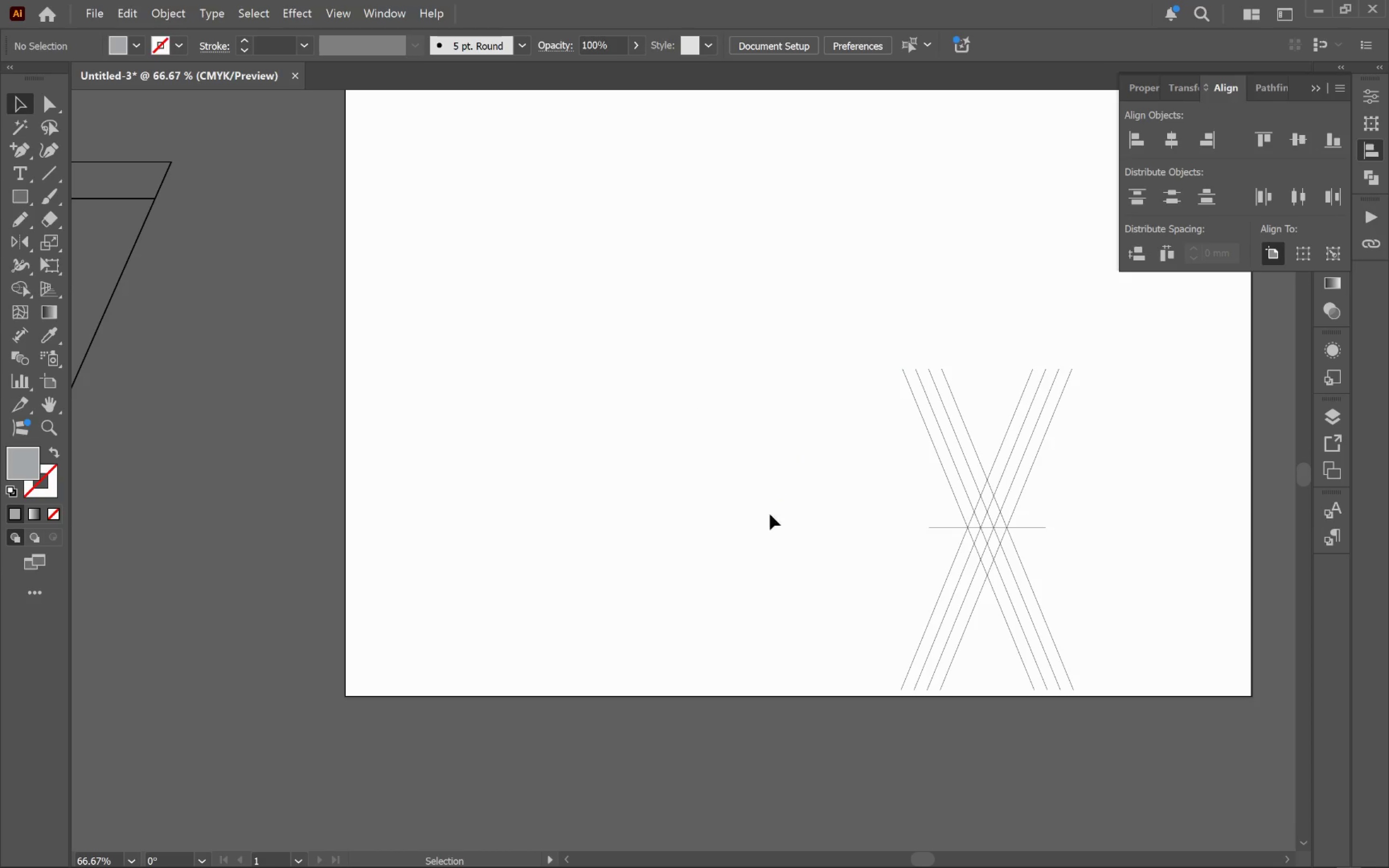 
hold_key(key=AltLeft, duration=0.64)
 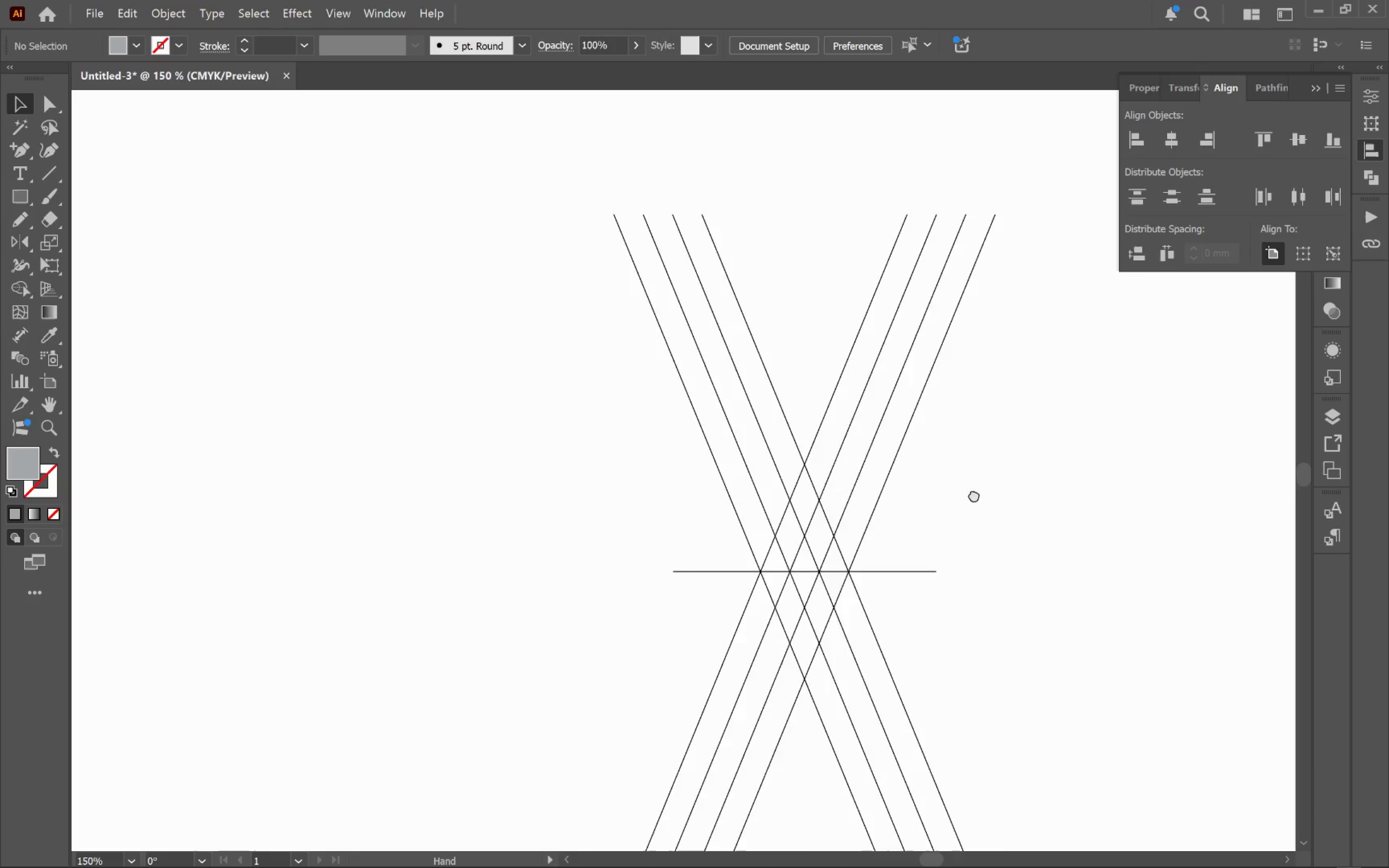 
hold_key(key=Space, duration=1.5)
 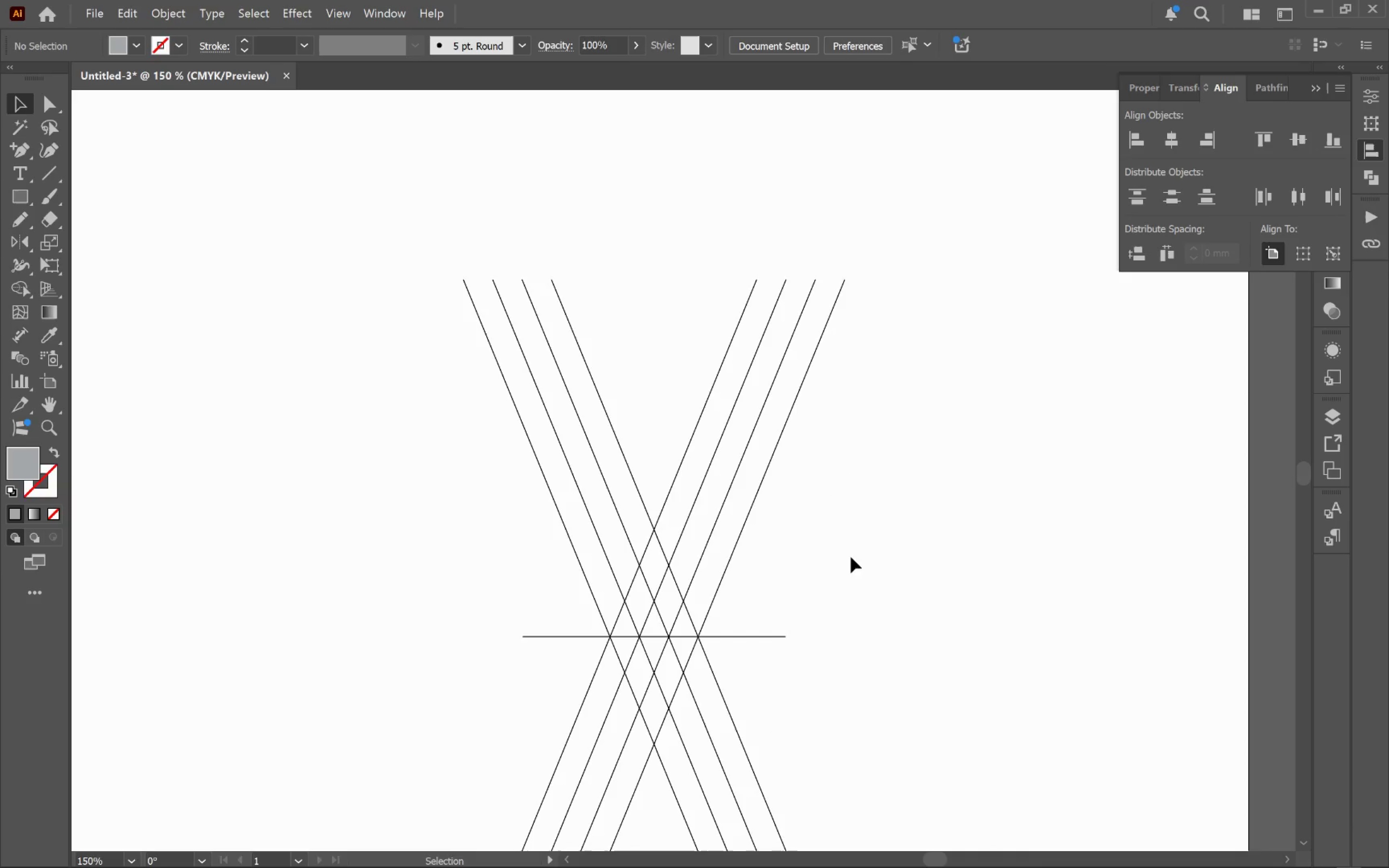 
scroll: coordinate [1074, 495], scroll_direction: up, amount: 1.0
 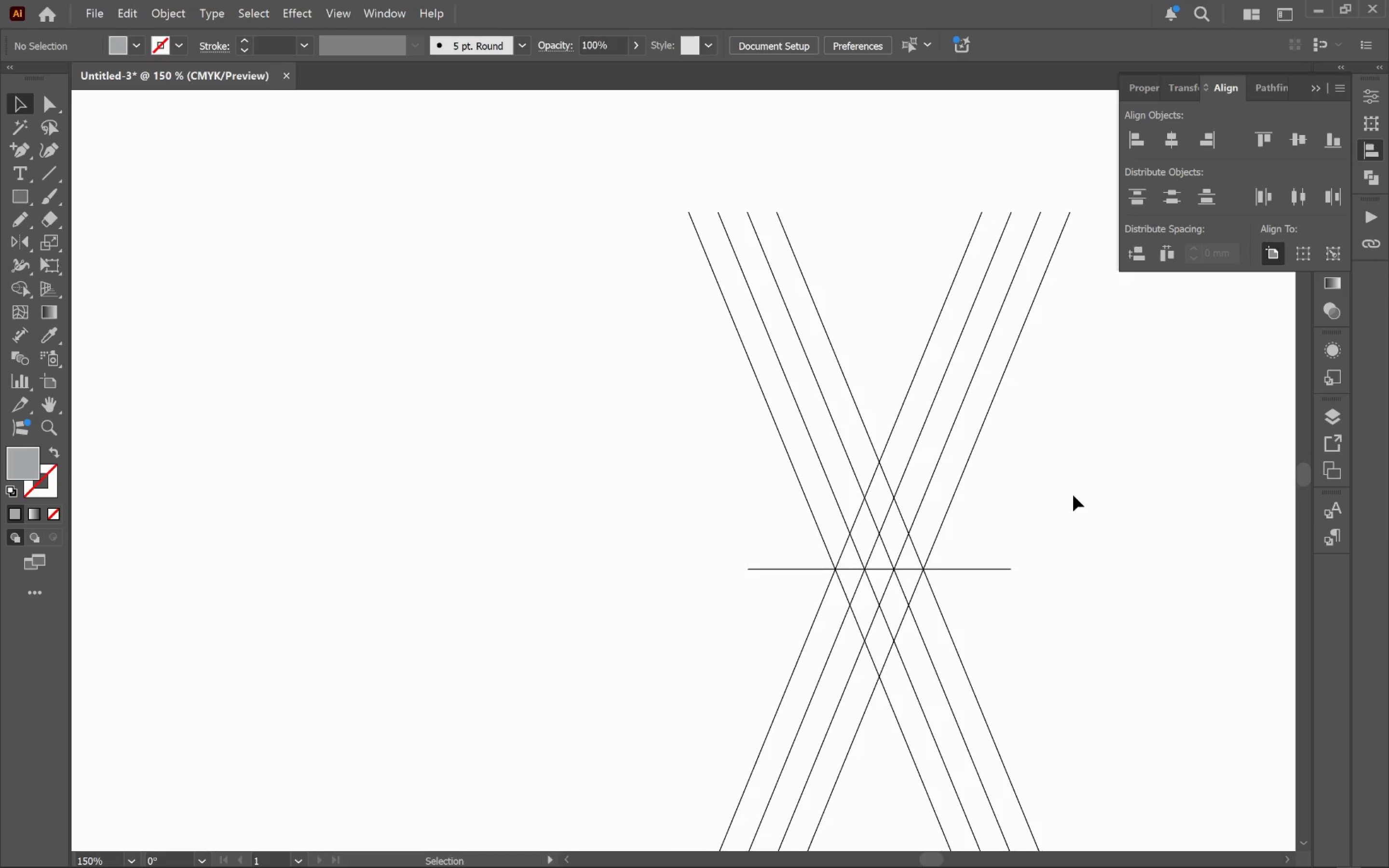 
left_click_drag(start_coordinate=[1076, 489], to_coordinate=[851, 557])
 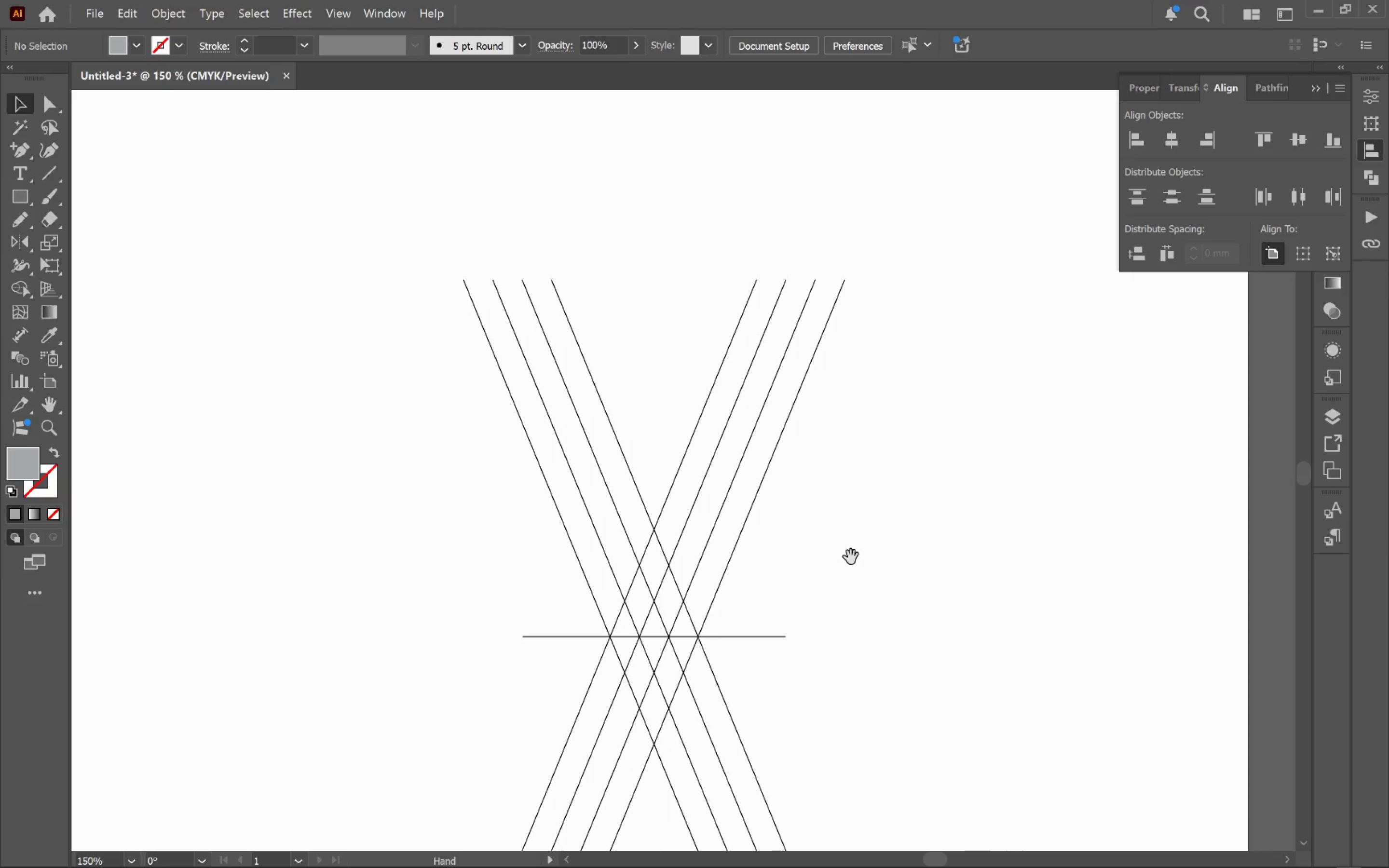 
key(Space)
 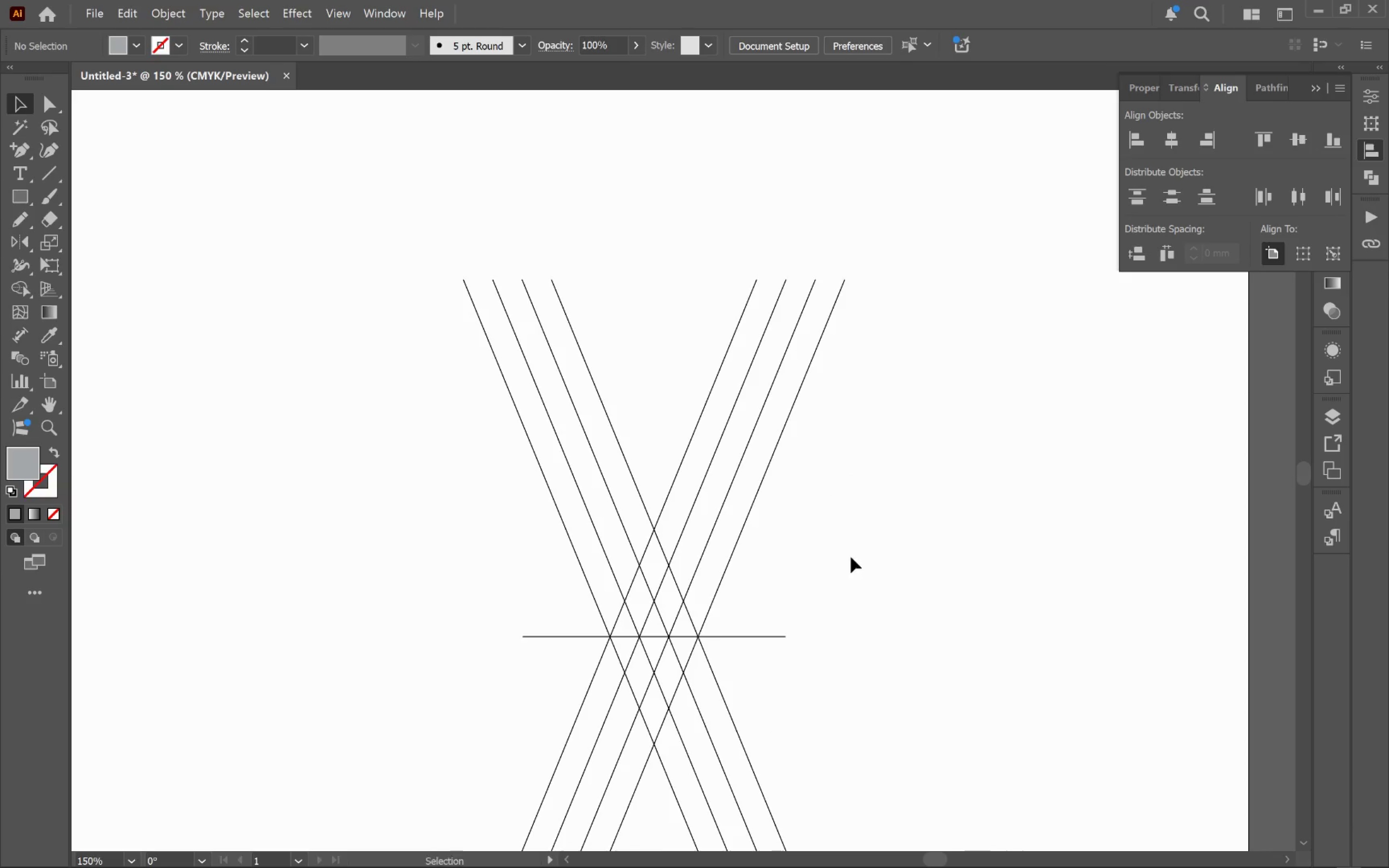 
key(Space)
 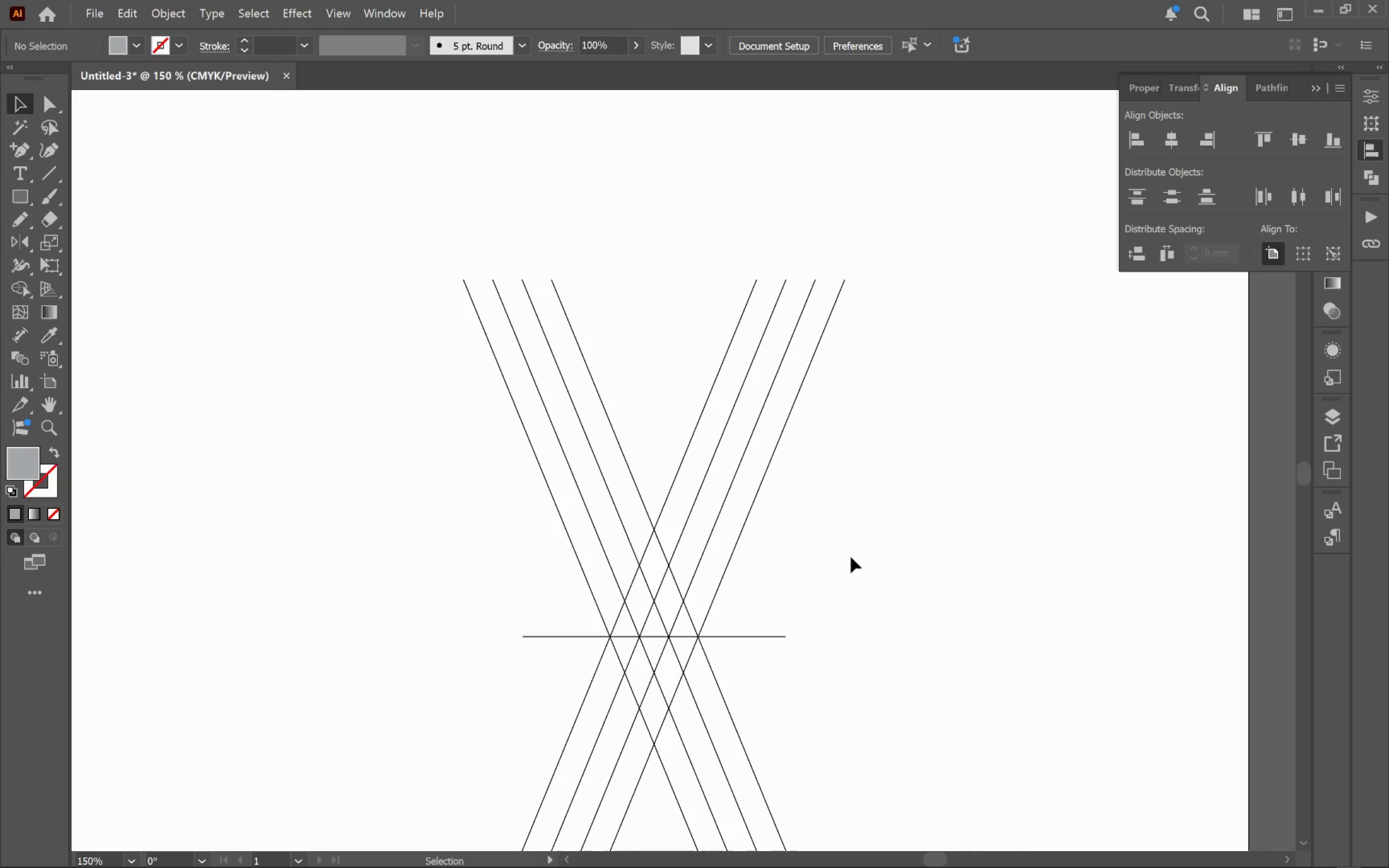 
key(Space)
 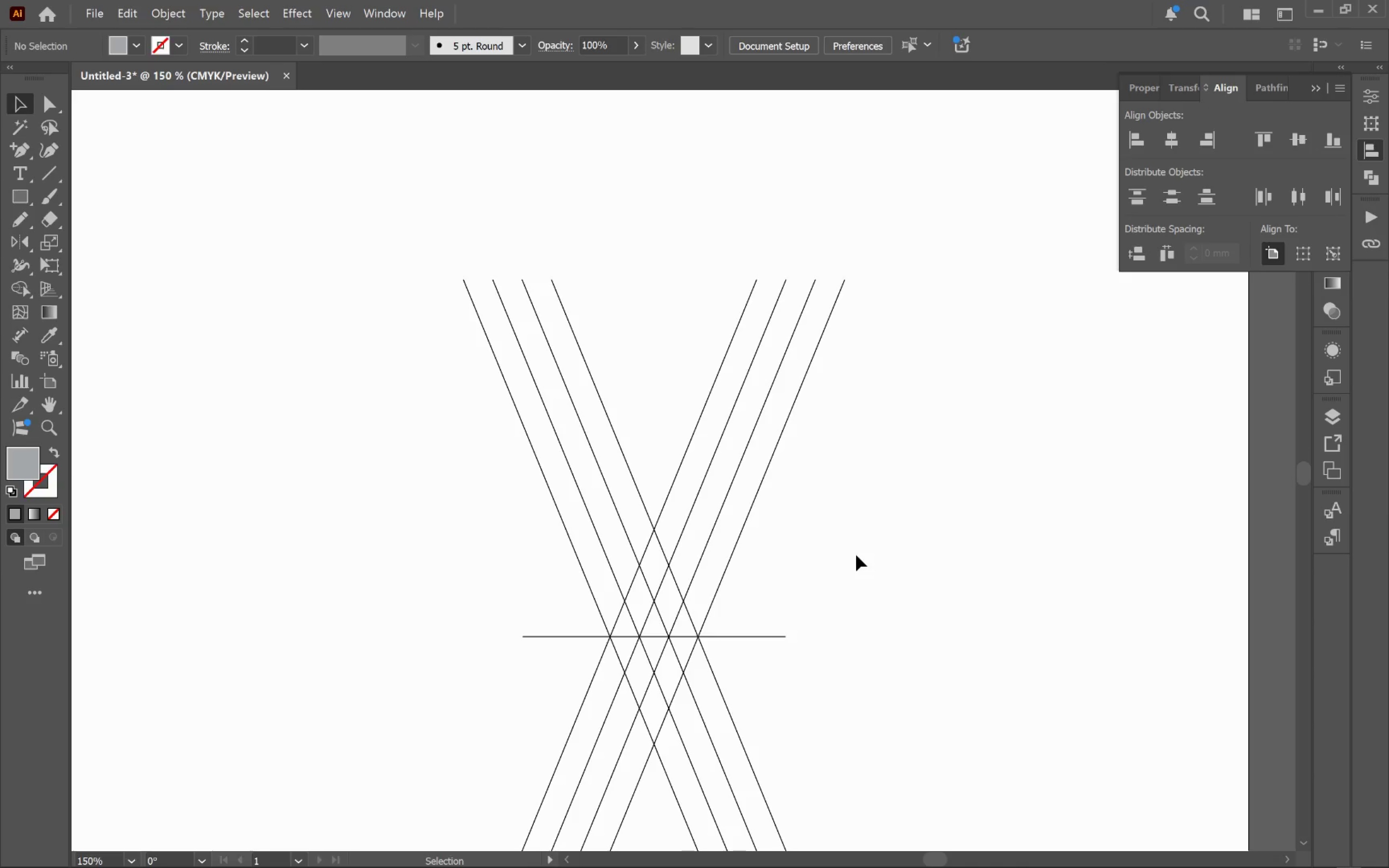 
wait(6.6)
 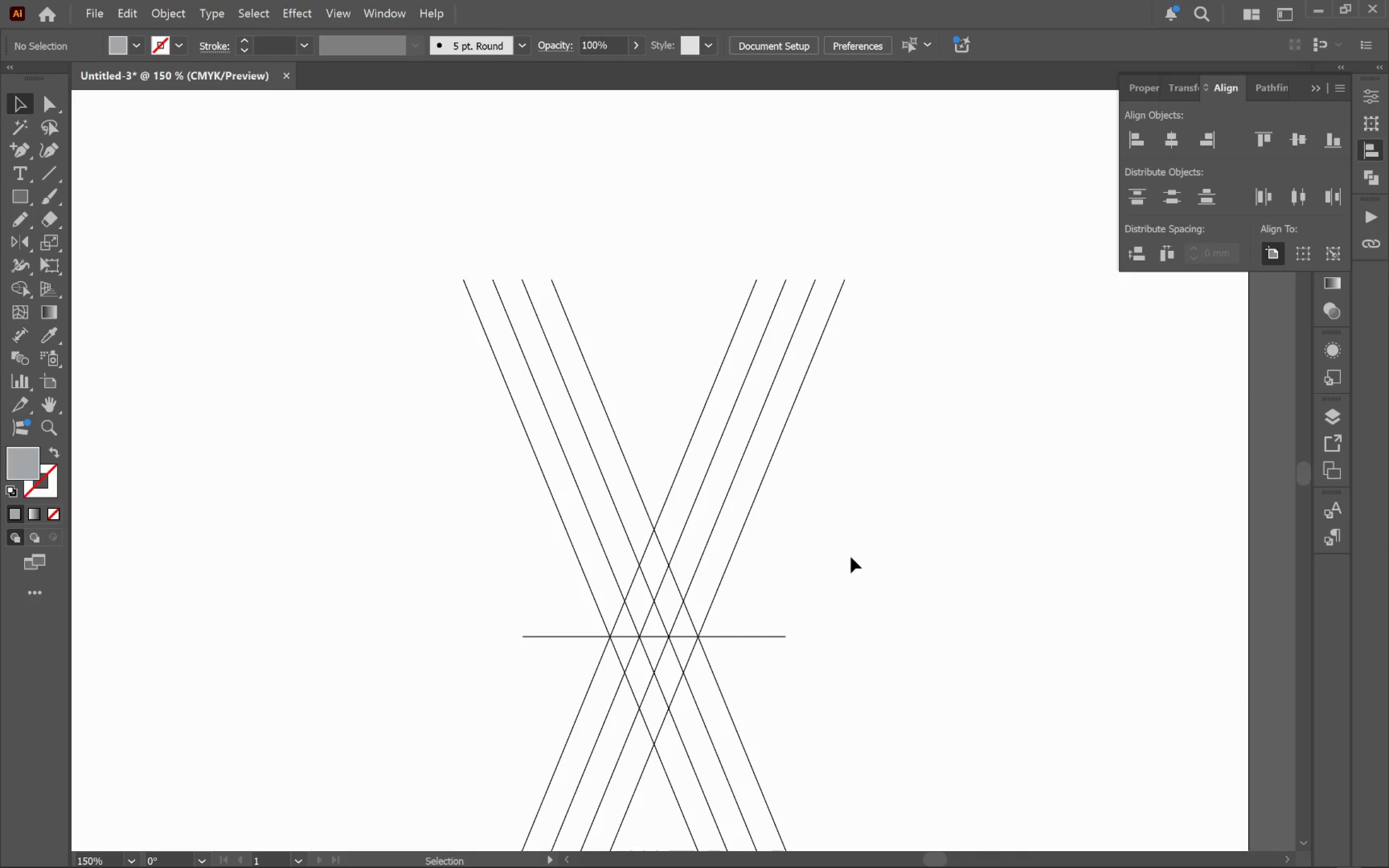 
left_click([529, 297])
 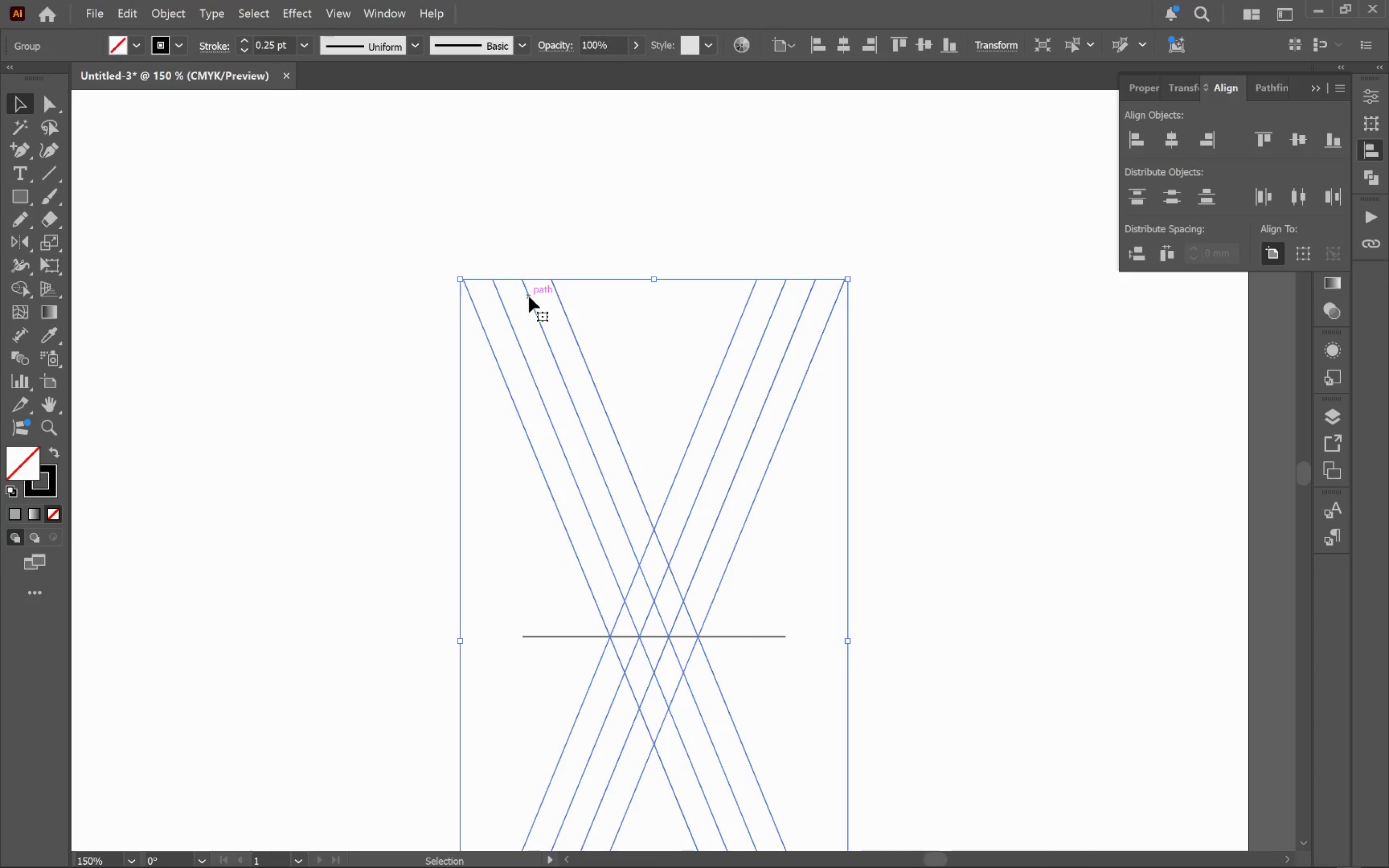 
double_click([530, 297])
 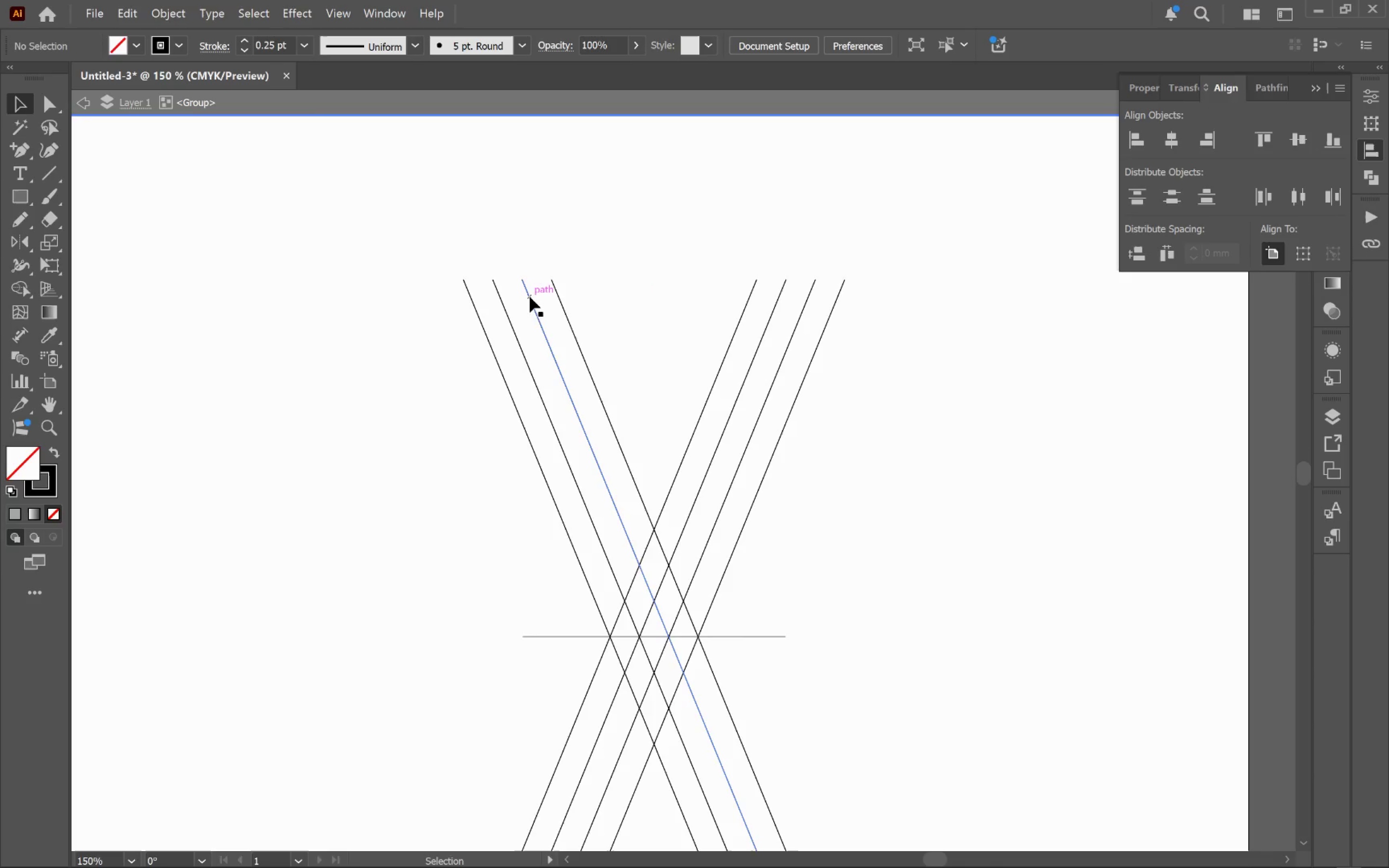 
left_click([530, 297])
 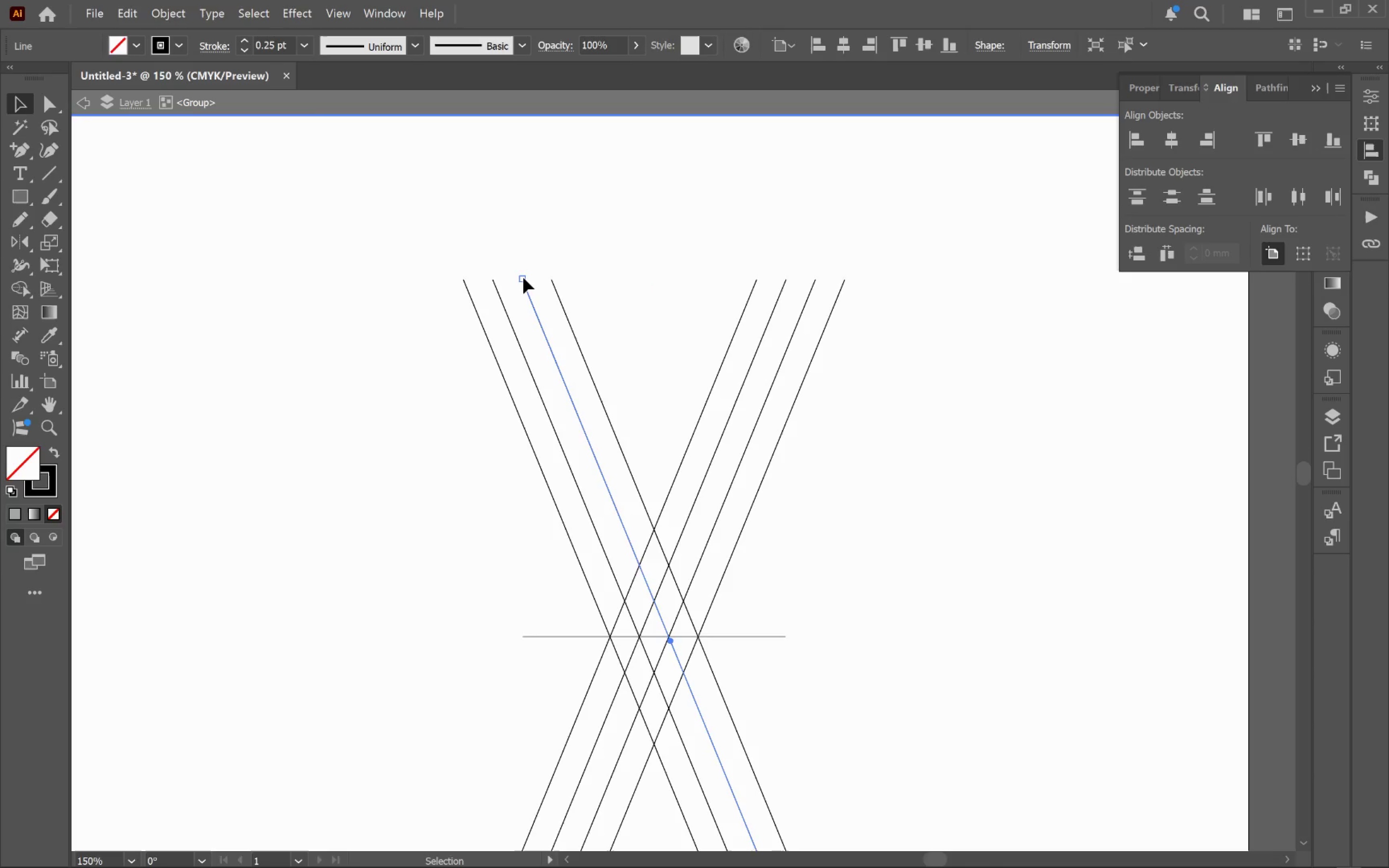 
left_click_drag(start_coordinate=[523, 278], to_coordinate=[539, 326])
 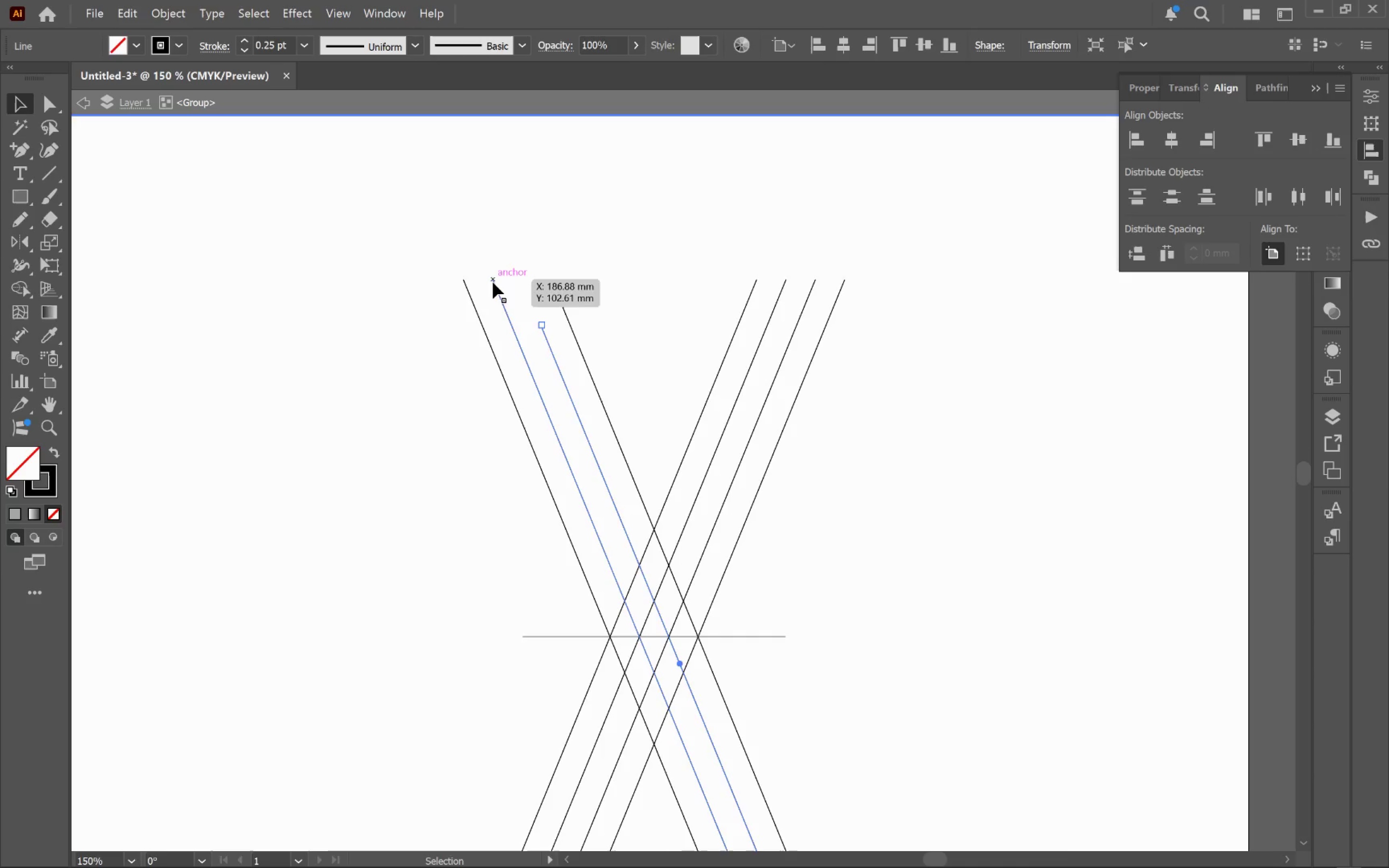 
left_click_drag(start_coordinate=[493, 276], to_coordinate=[536, 377])
 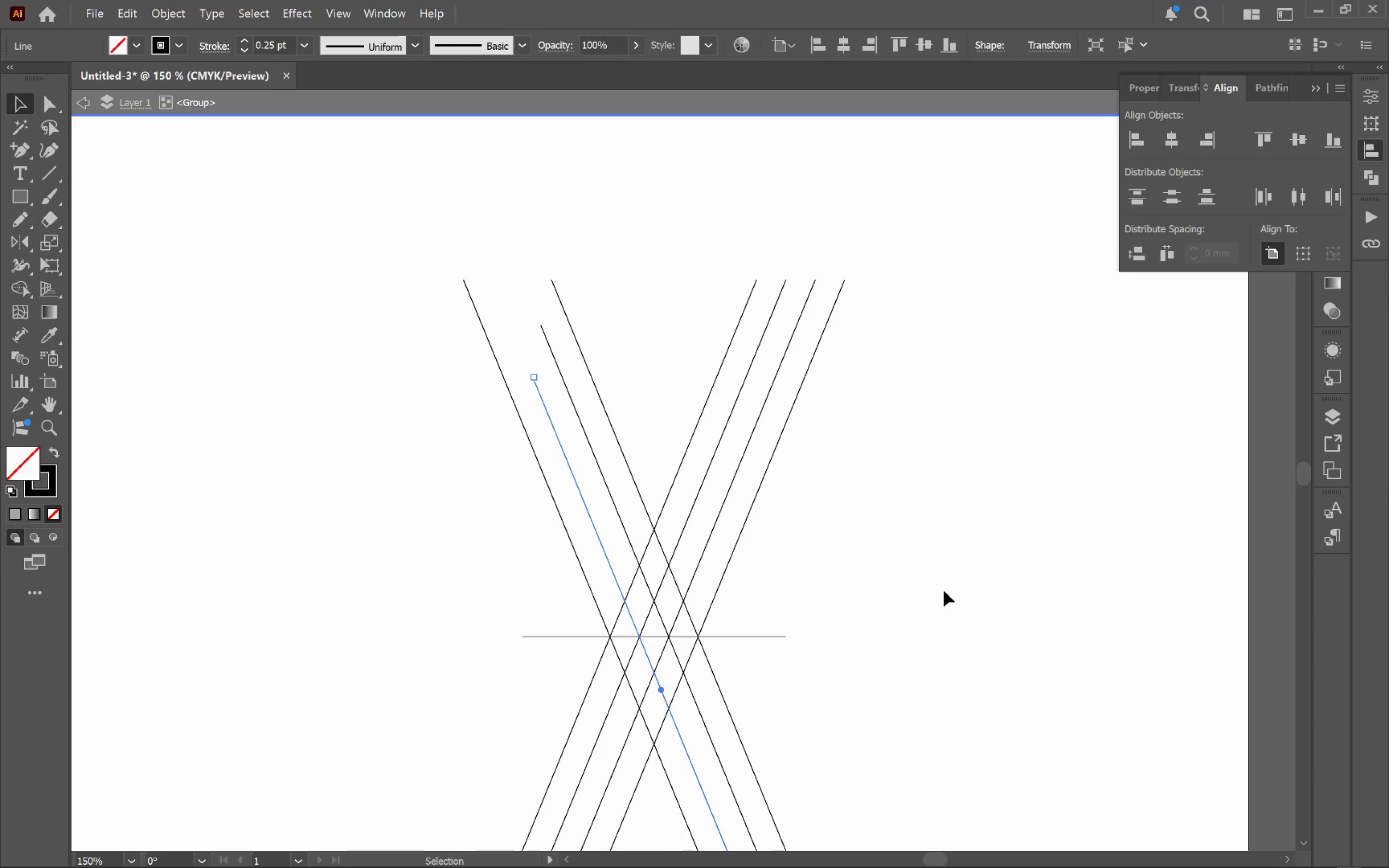 
left_click([910, 551])
 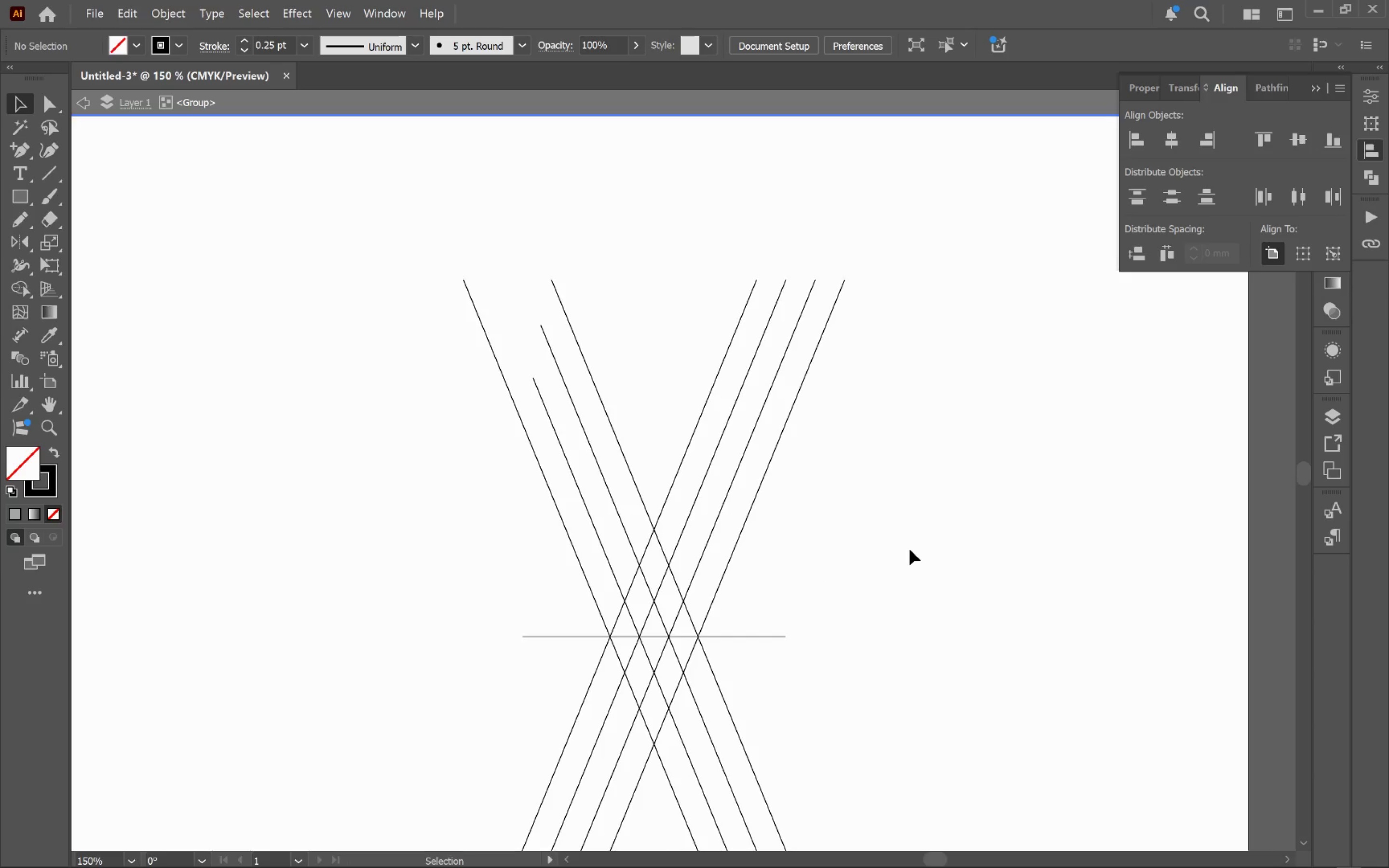 
hold_key(key=Space, duration=1.2)
 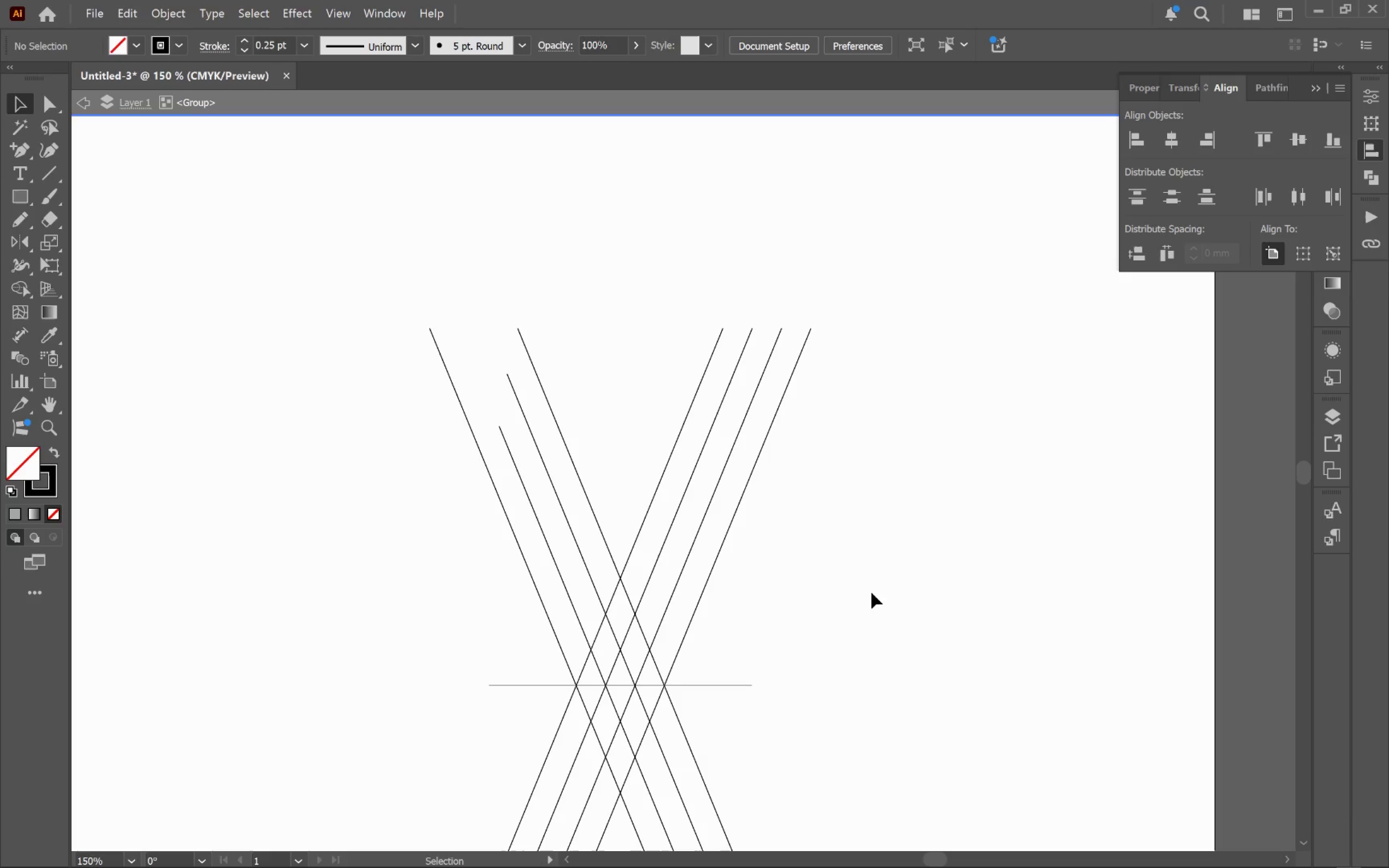 
left_click_drag(start_coordinate=[906, 543], to_coordinate=[872, 593])
 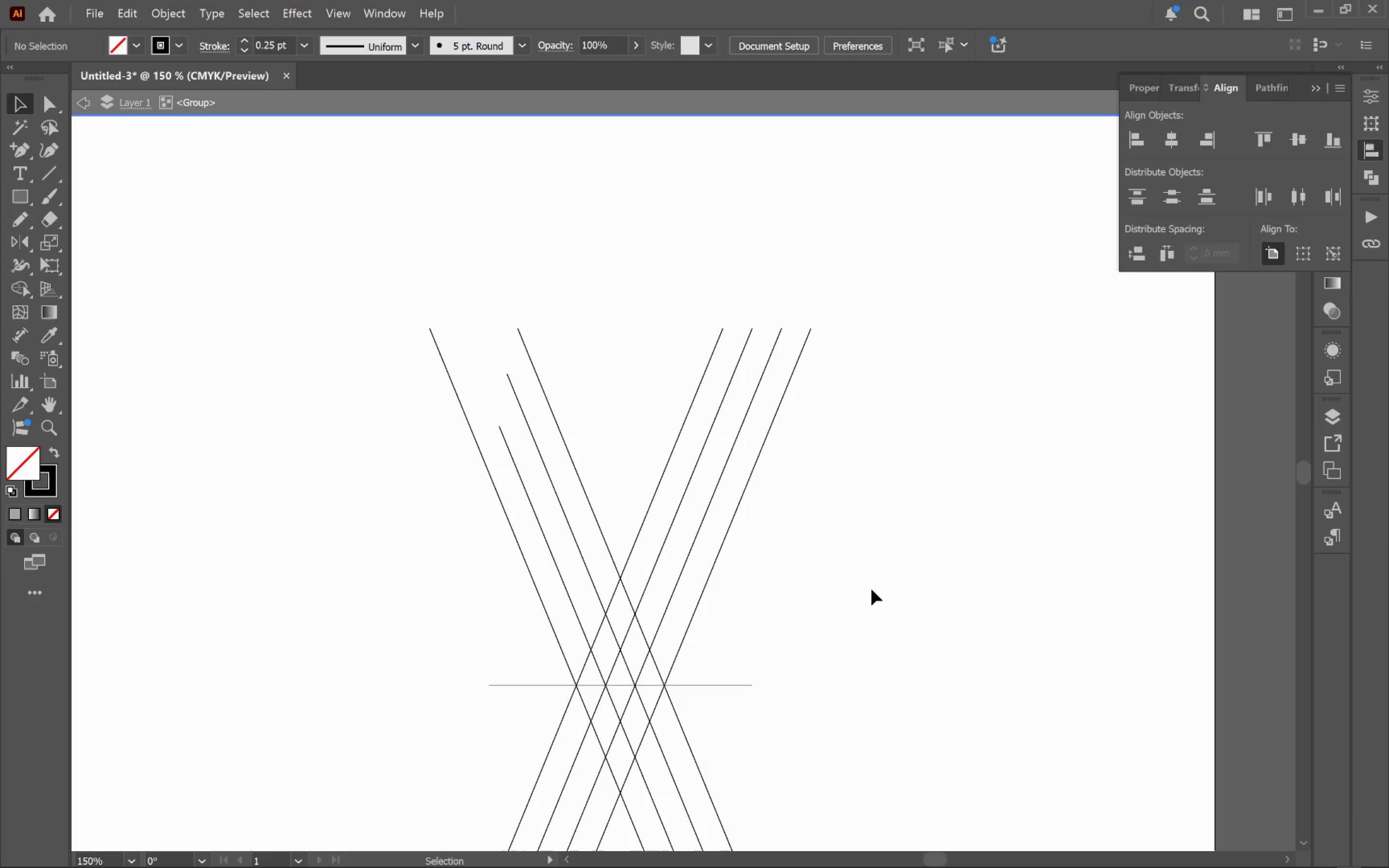 
wait(9.56)
 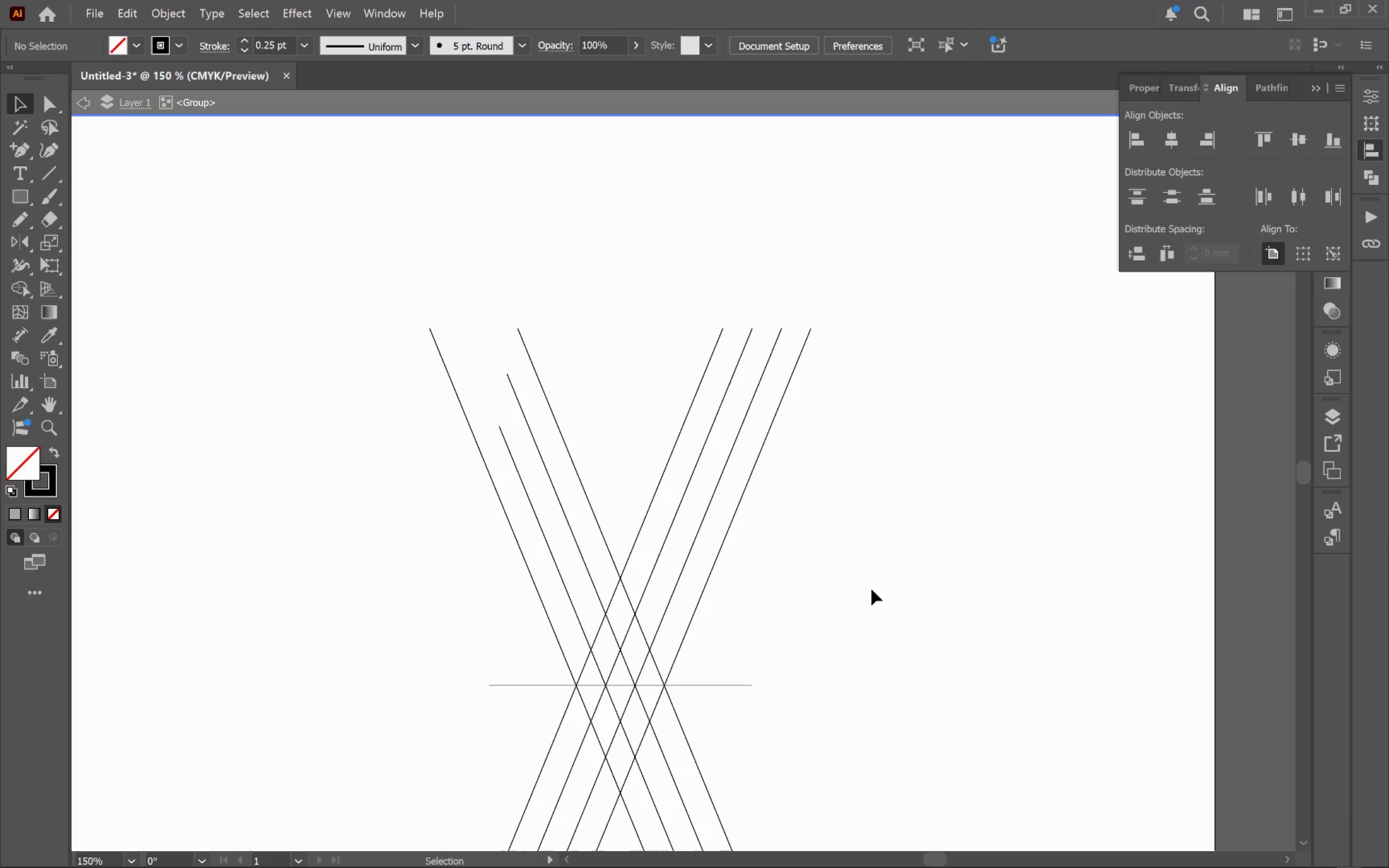 
hold_key(key=AltLeft, duration=0.7)
scroll: coordinate [839, 561], scroll_direction: down, amount: 1.0
 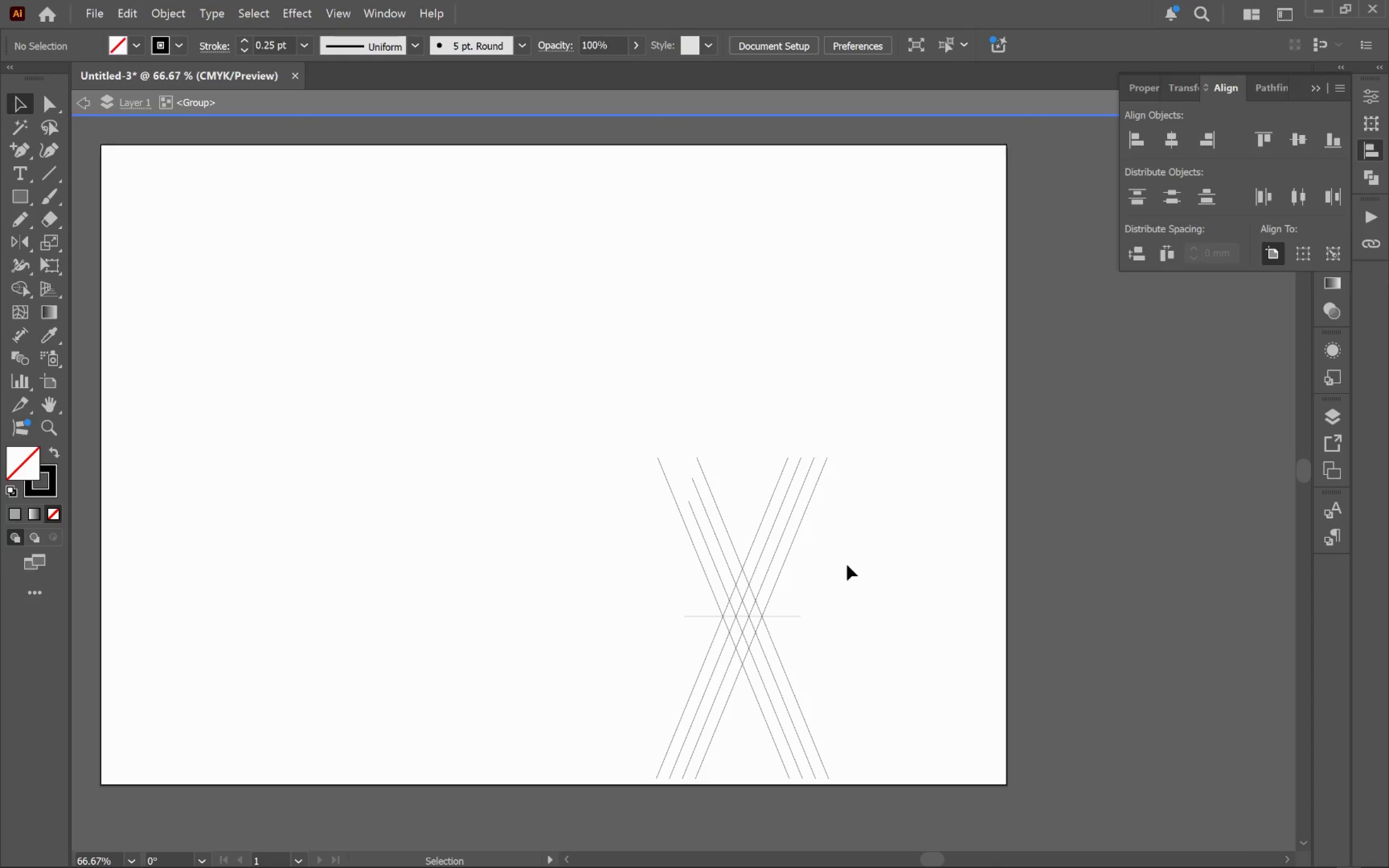 
hold_key(key=Space, duration=0.58)
 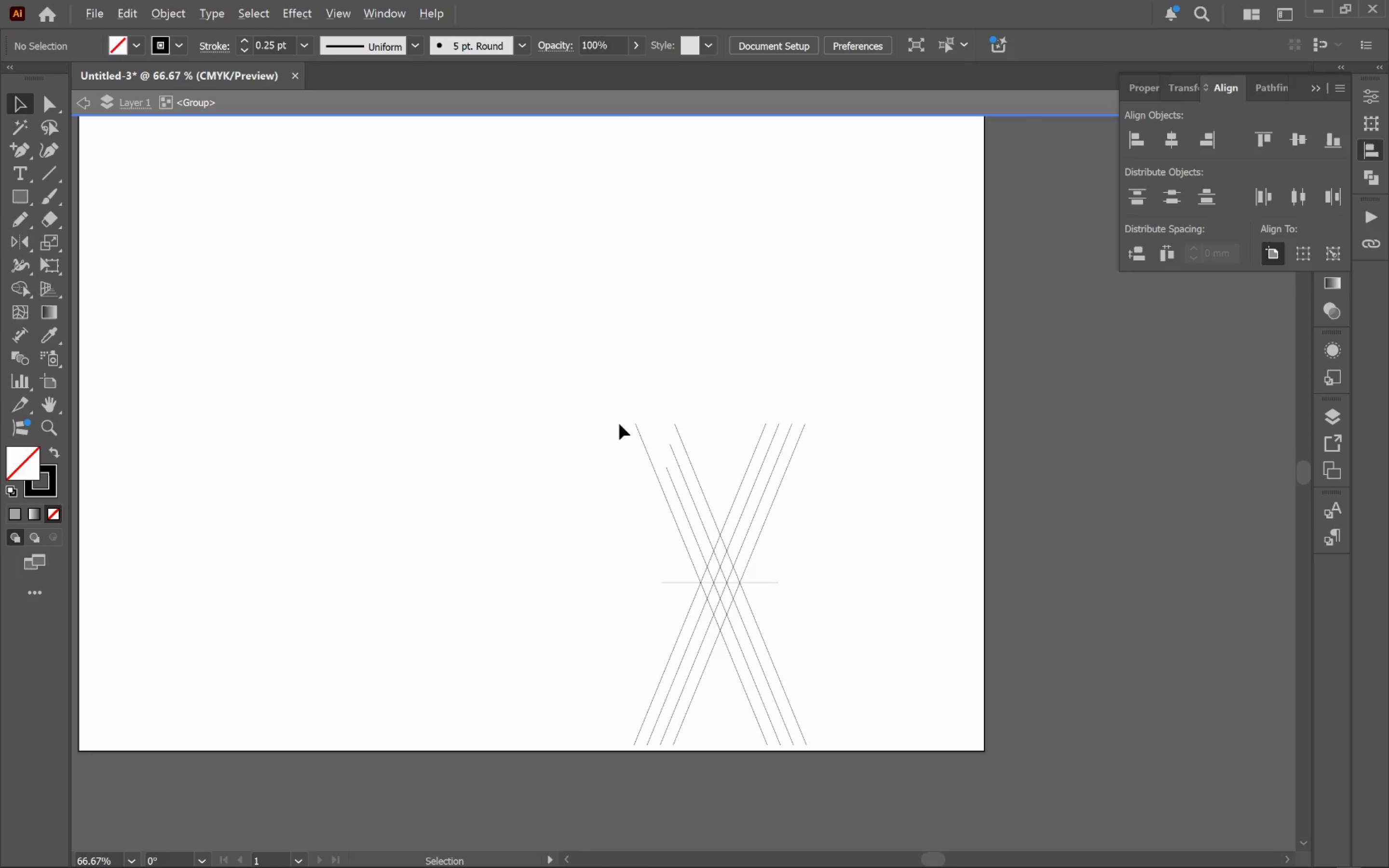 
left_click_drag(start_coordinate=[855, 579], to_coordinate=[832, 545])
 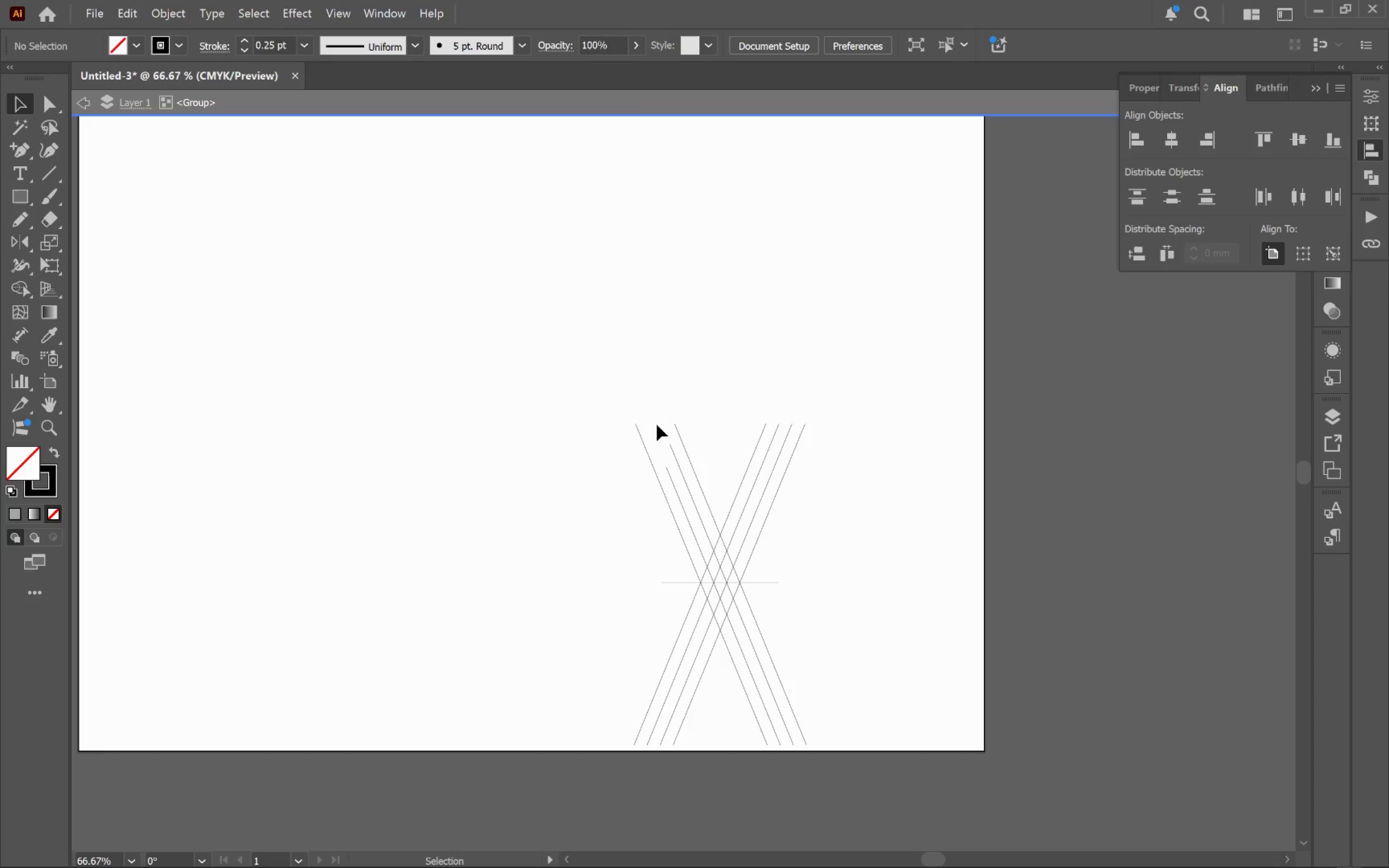 
hold_key(key=AltLeft, duration=0.57)
 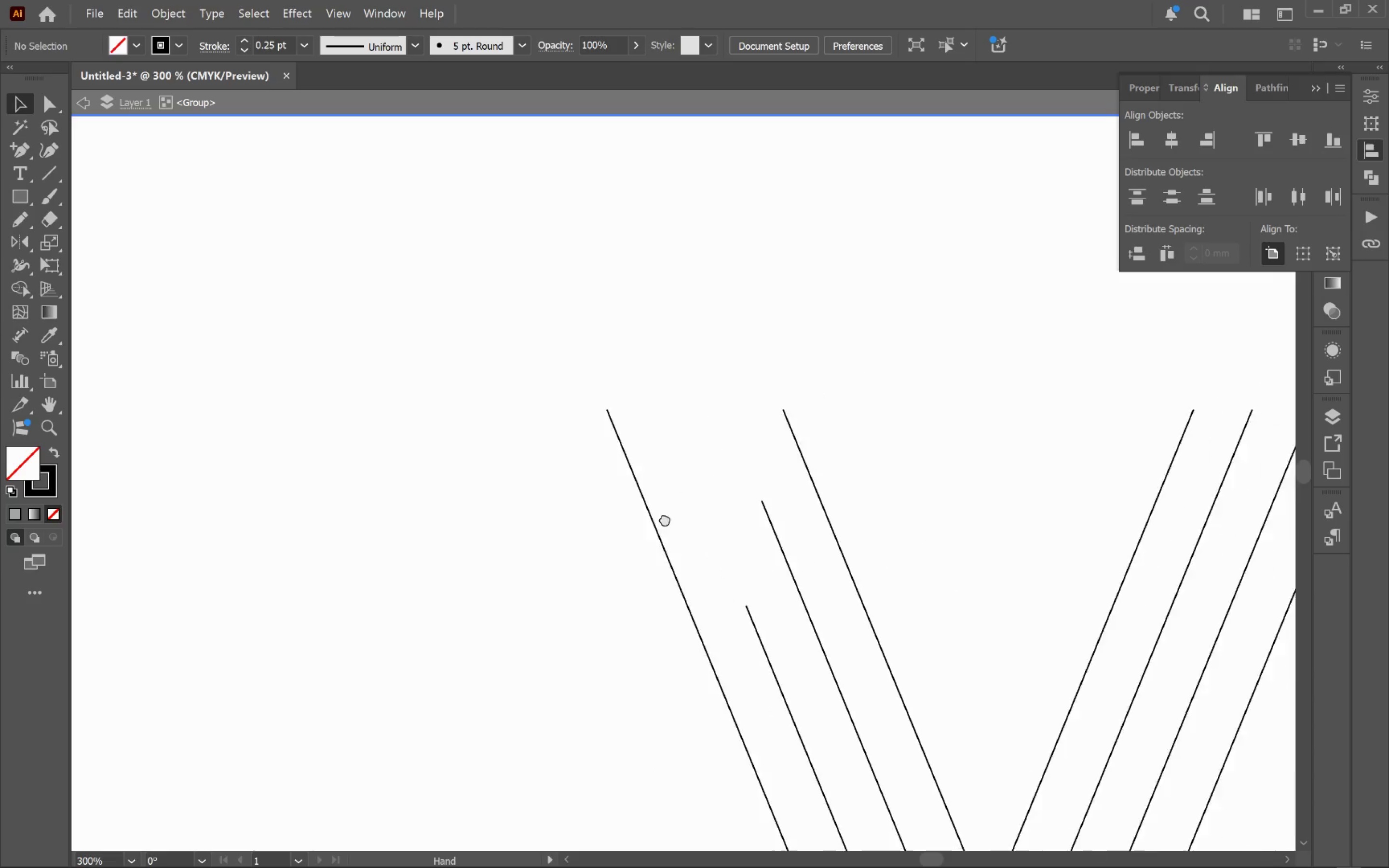 
hold_key(key=Space, duration=0.55)
 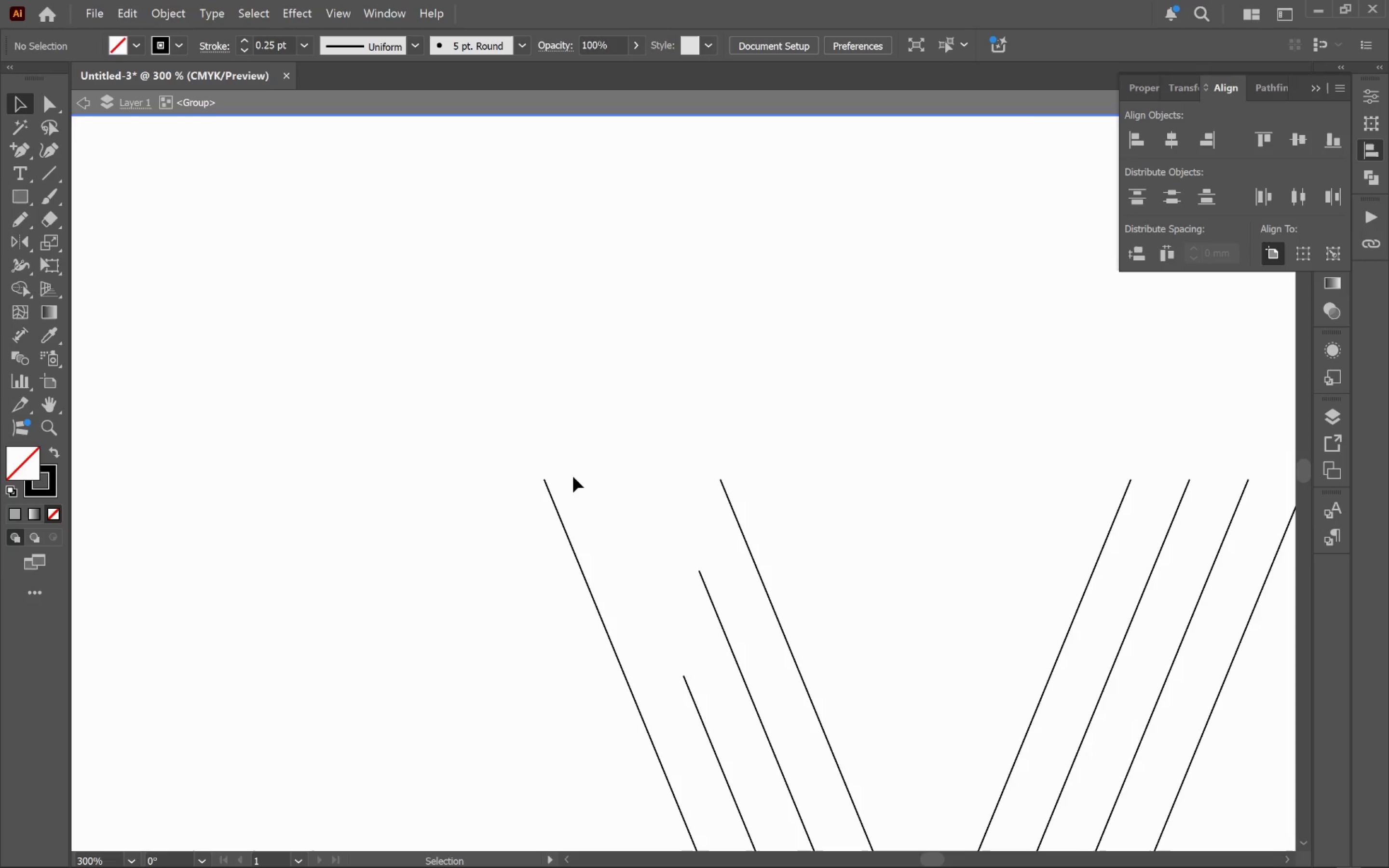 
left_click_drag(start_coordinate=[763, 458], to_coordinate=[622, 568])
 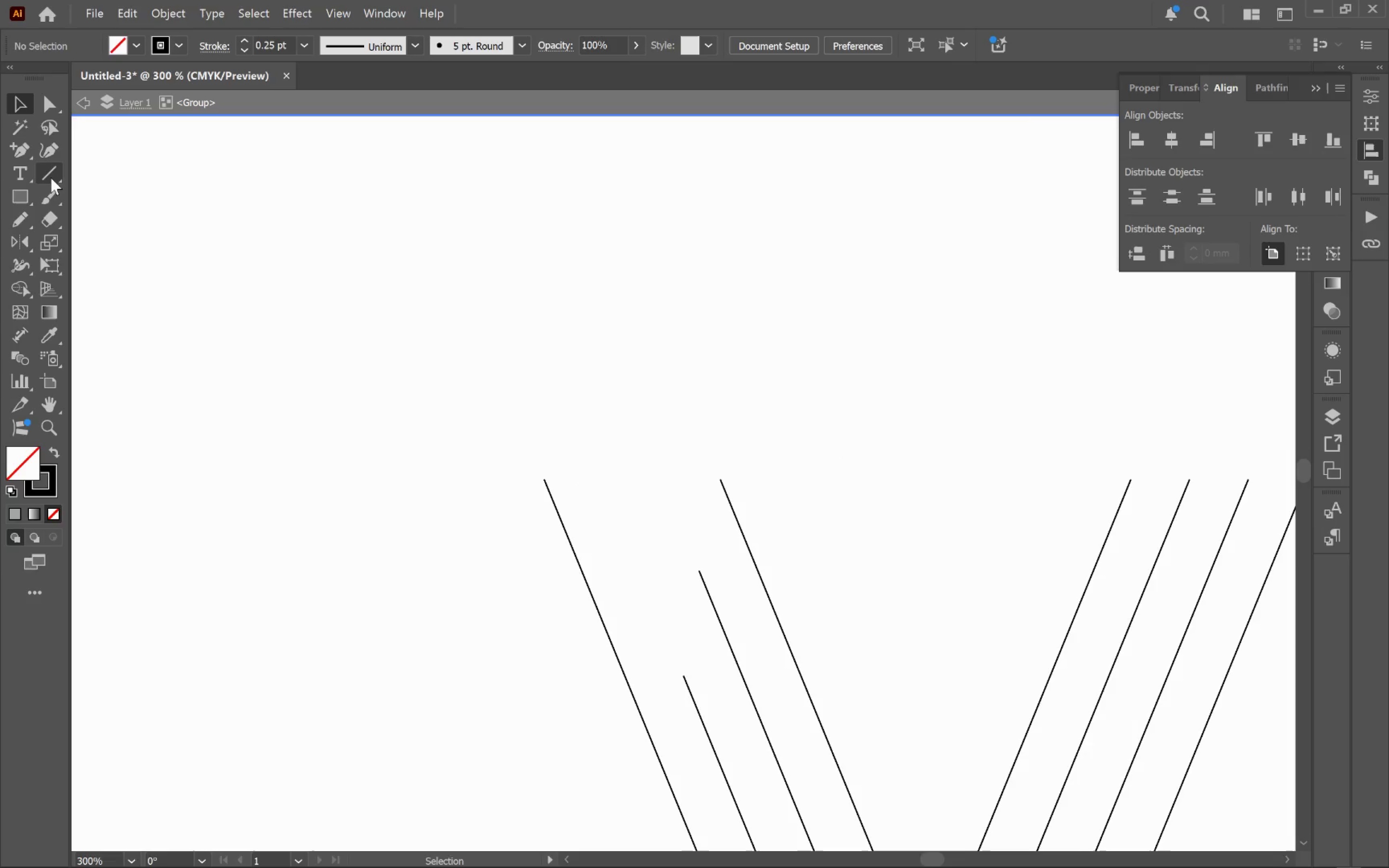 
scroll: coordinate [627, 452], scroll_direction: up, amount: 3.0
 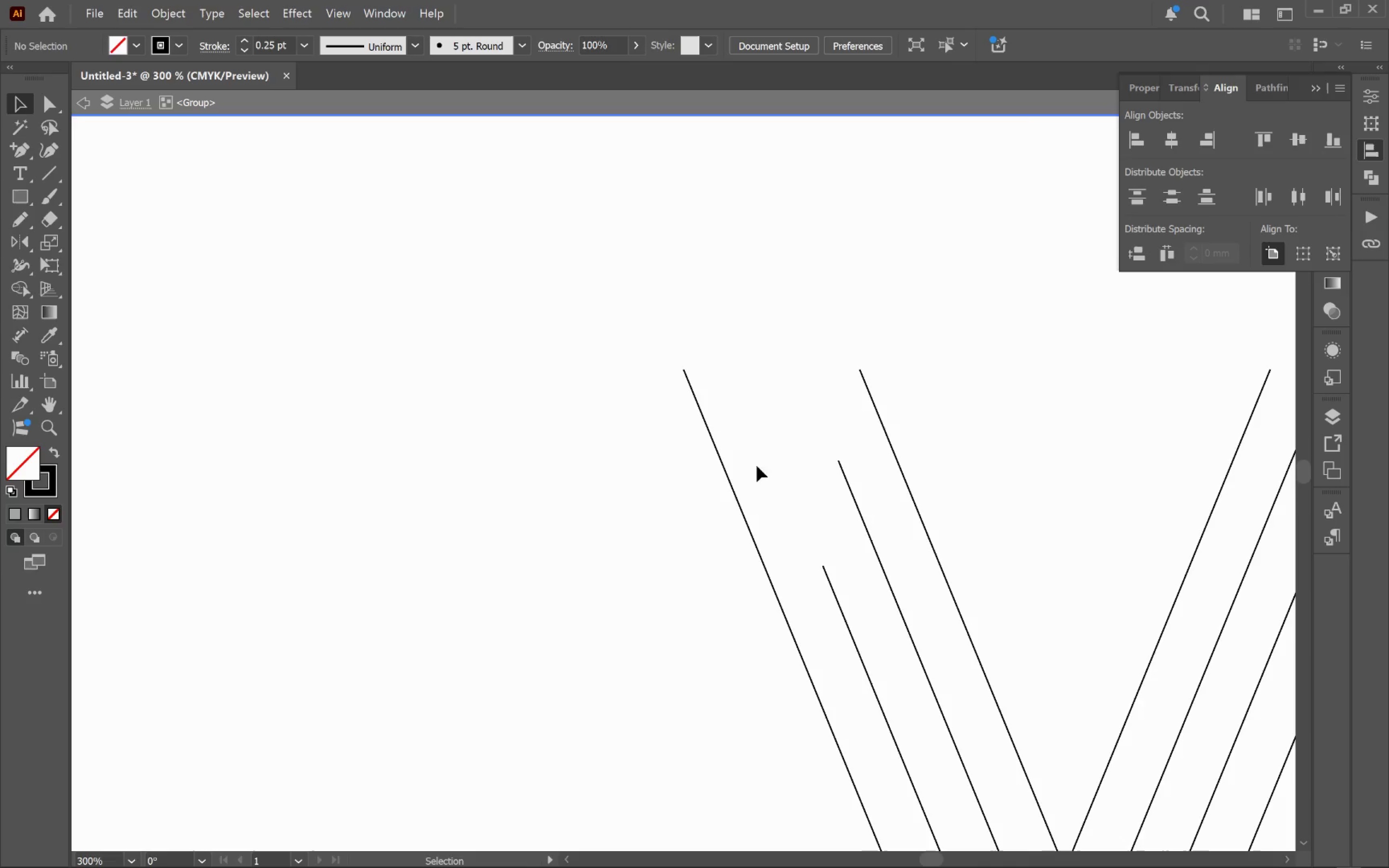 
left_click([51, 177])
 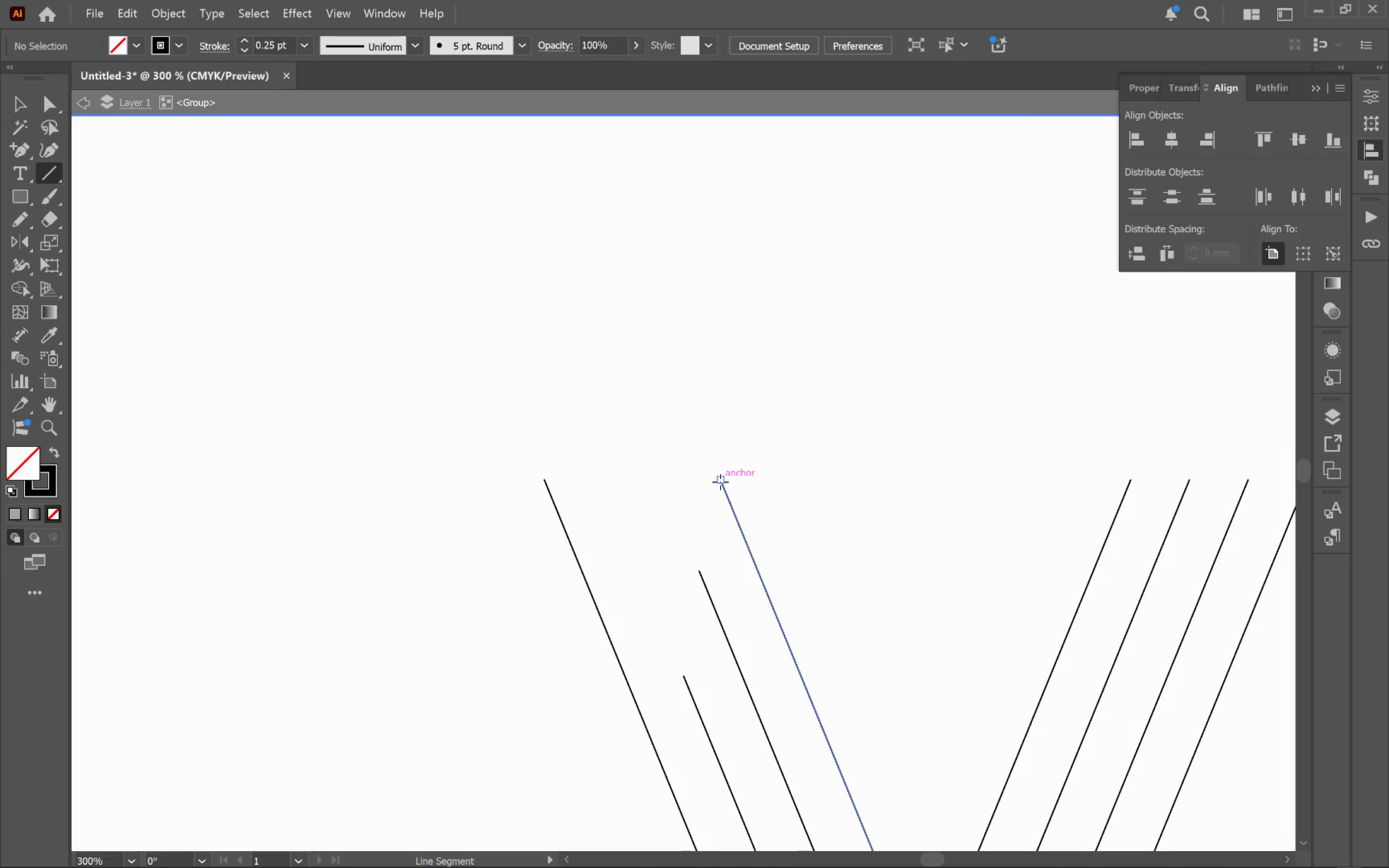 
left_click_drag(start_coordinate=[720, 481], to_coordinate=[542, 479])
 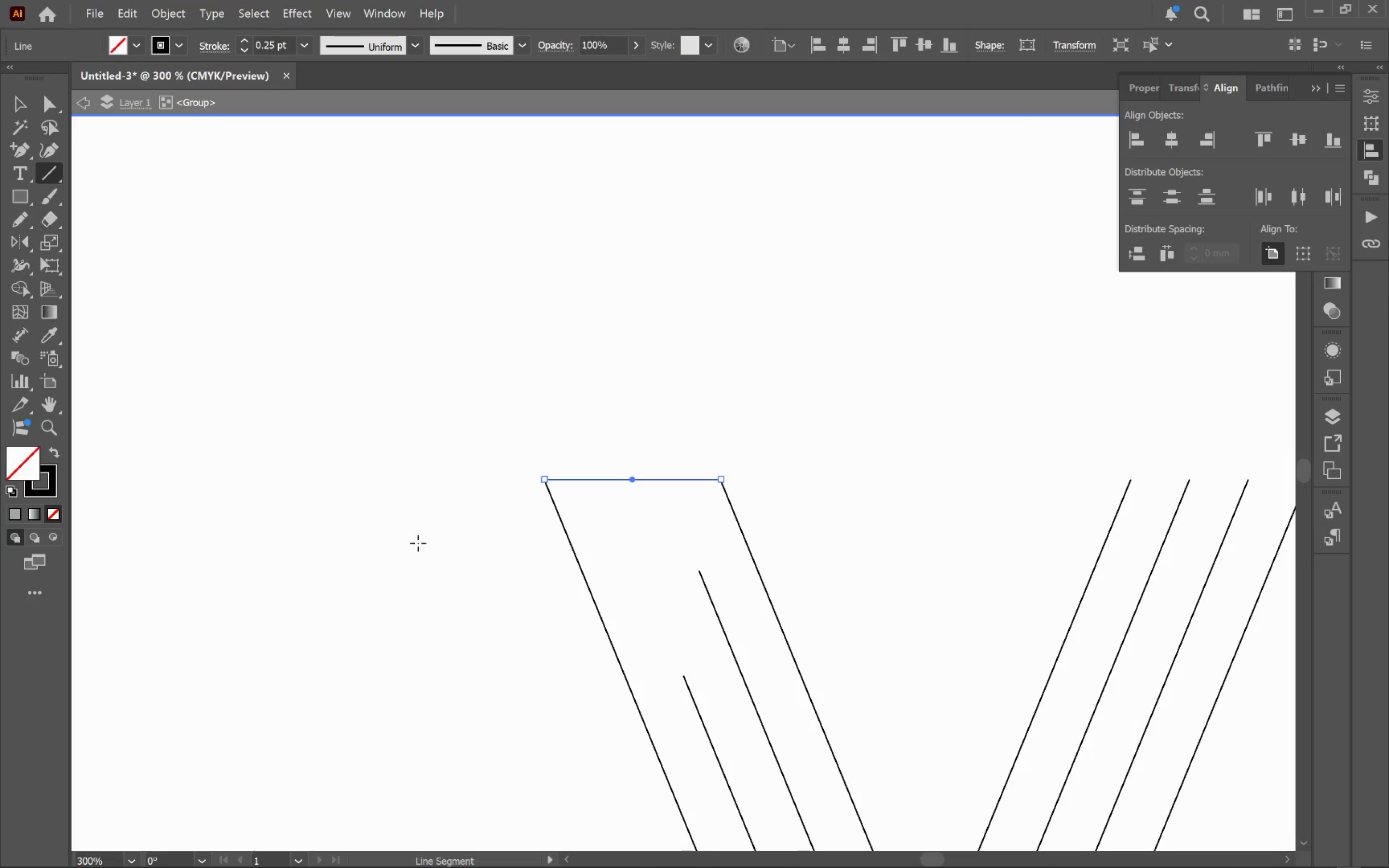 
hold_key(key=AltLeft, duration=0.59)
 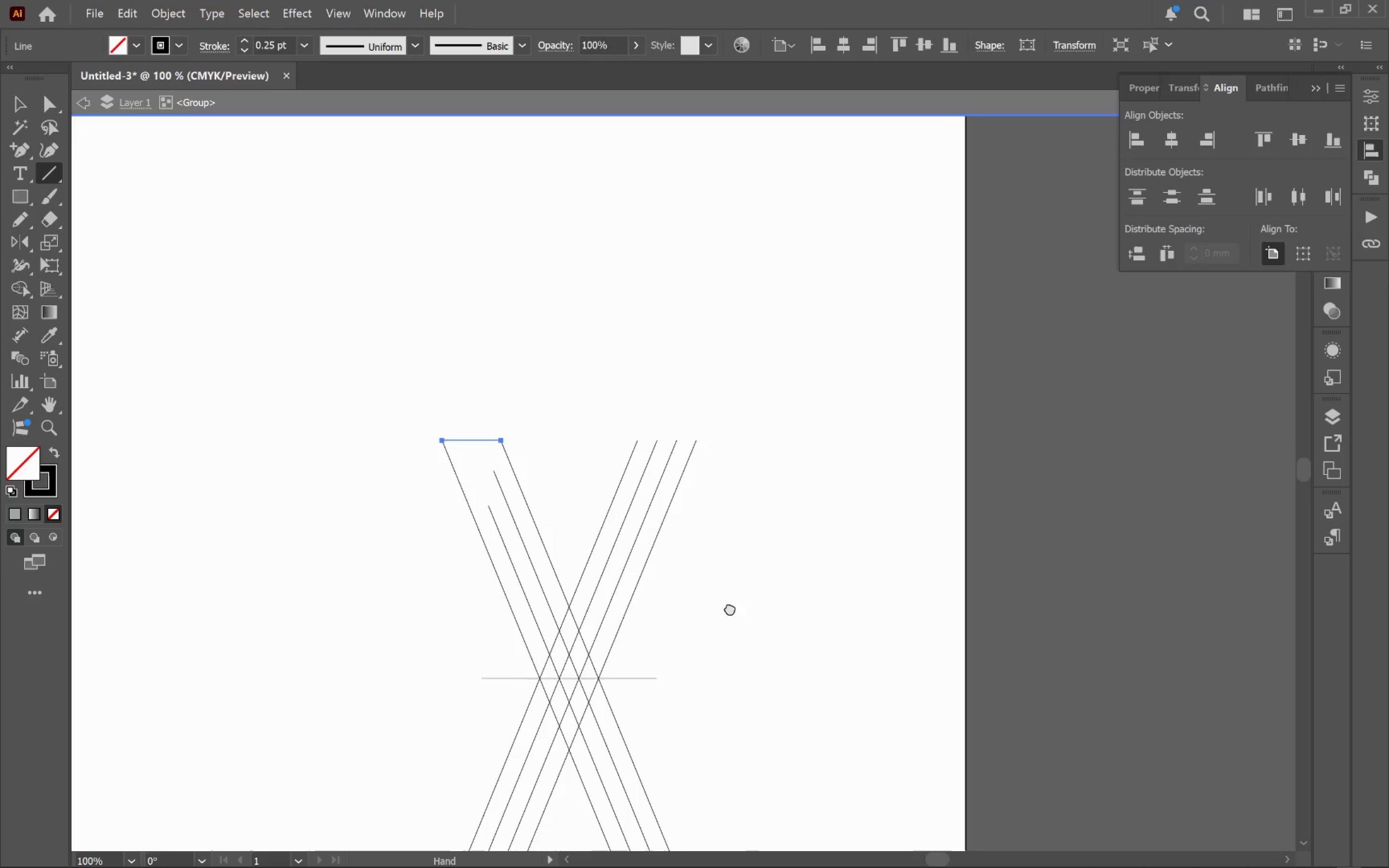 
hold_key(key=Space, duration=0.67)
 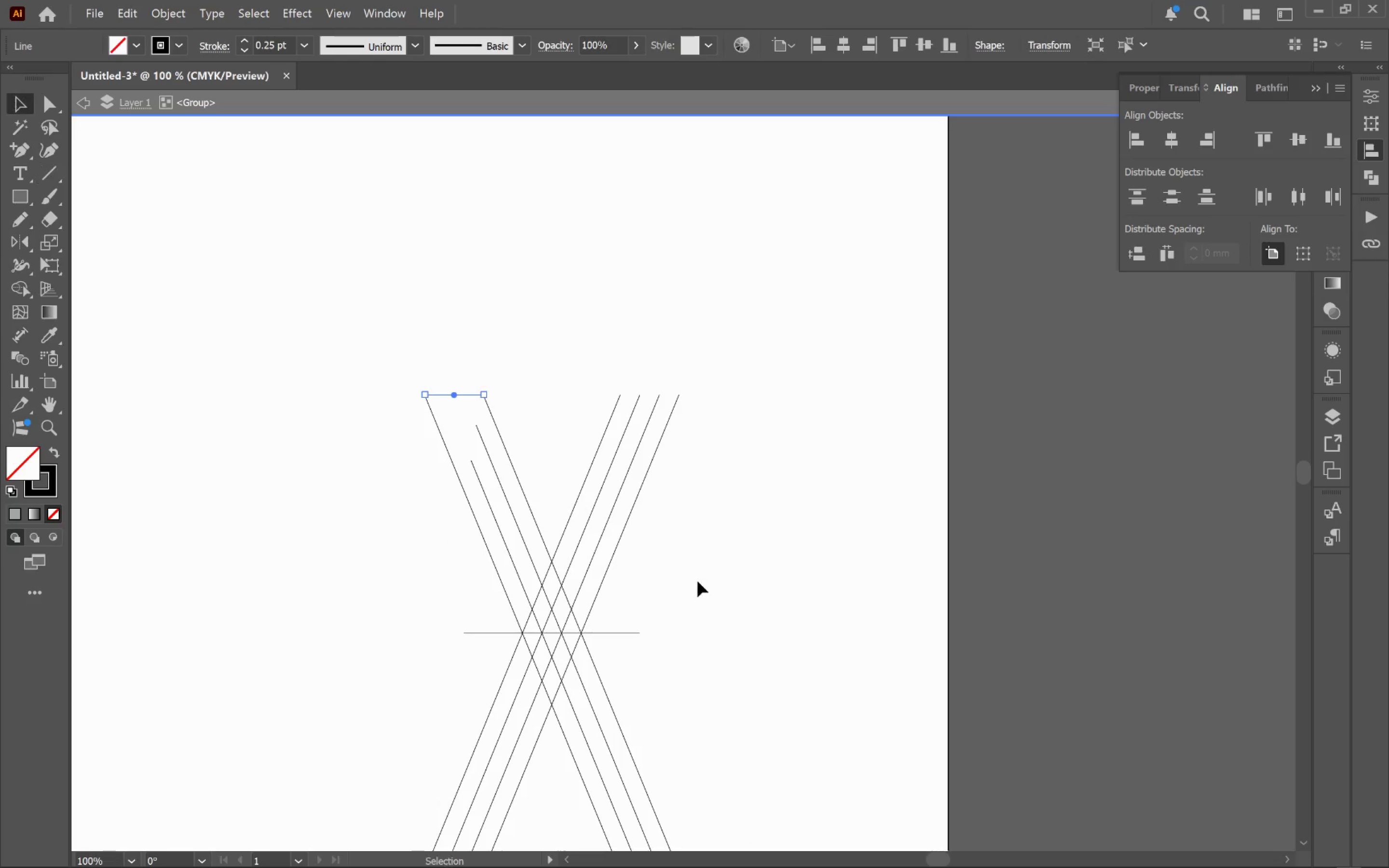 
scroll: coordinate [430, 542], scroll_direction: down, amount: 2.0
 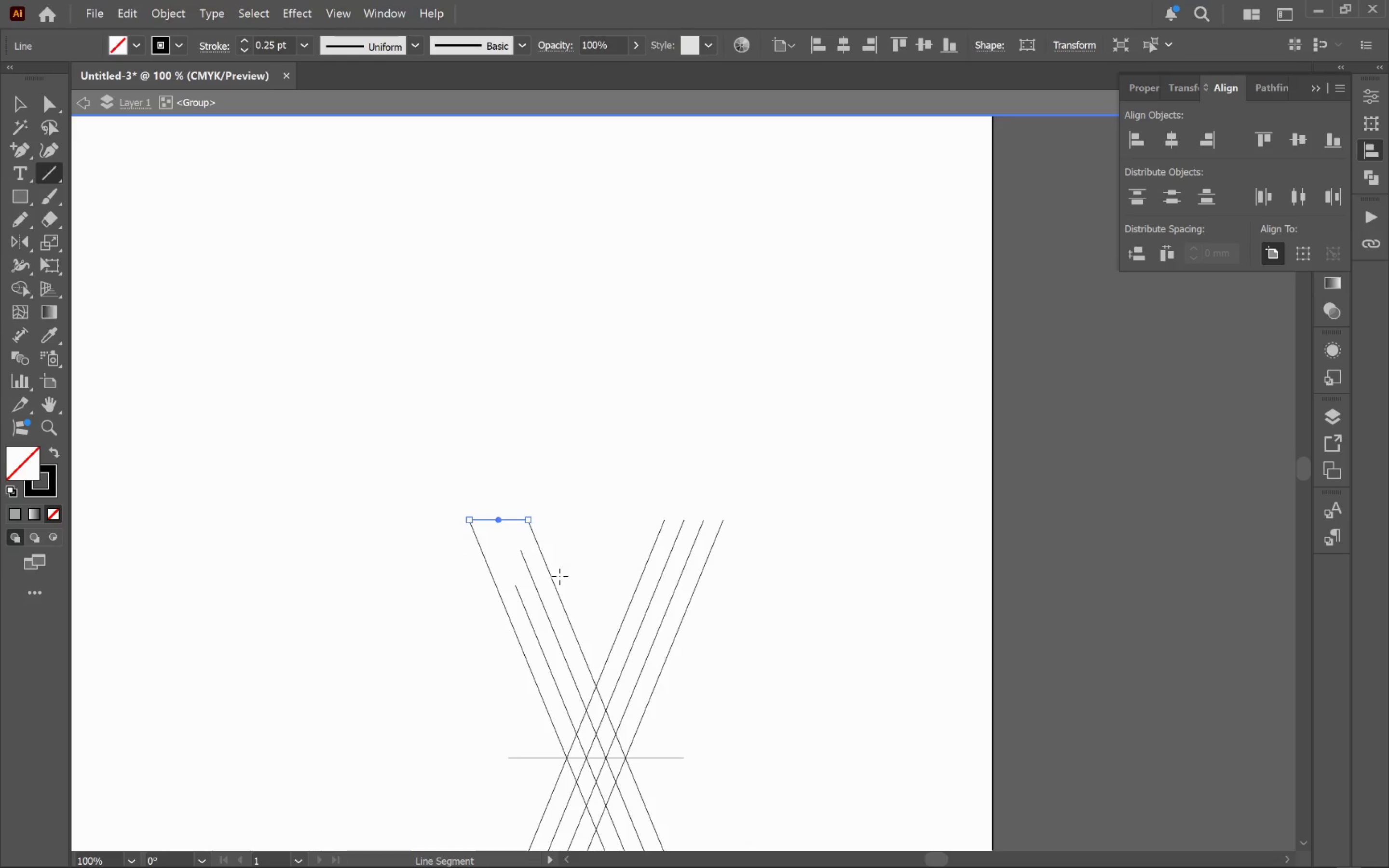 
left_click_drag(start_coordinate=[762, 695], to_coordinate=[716, 569])
 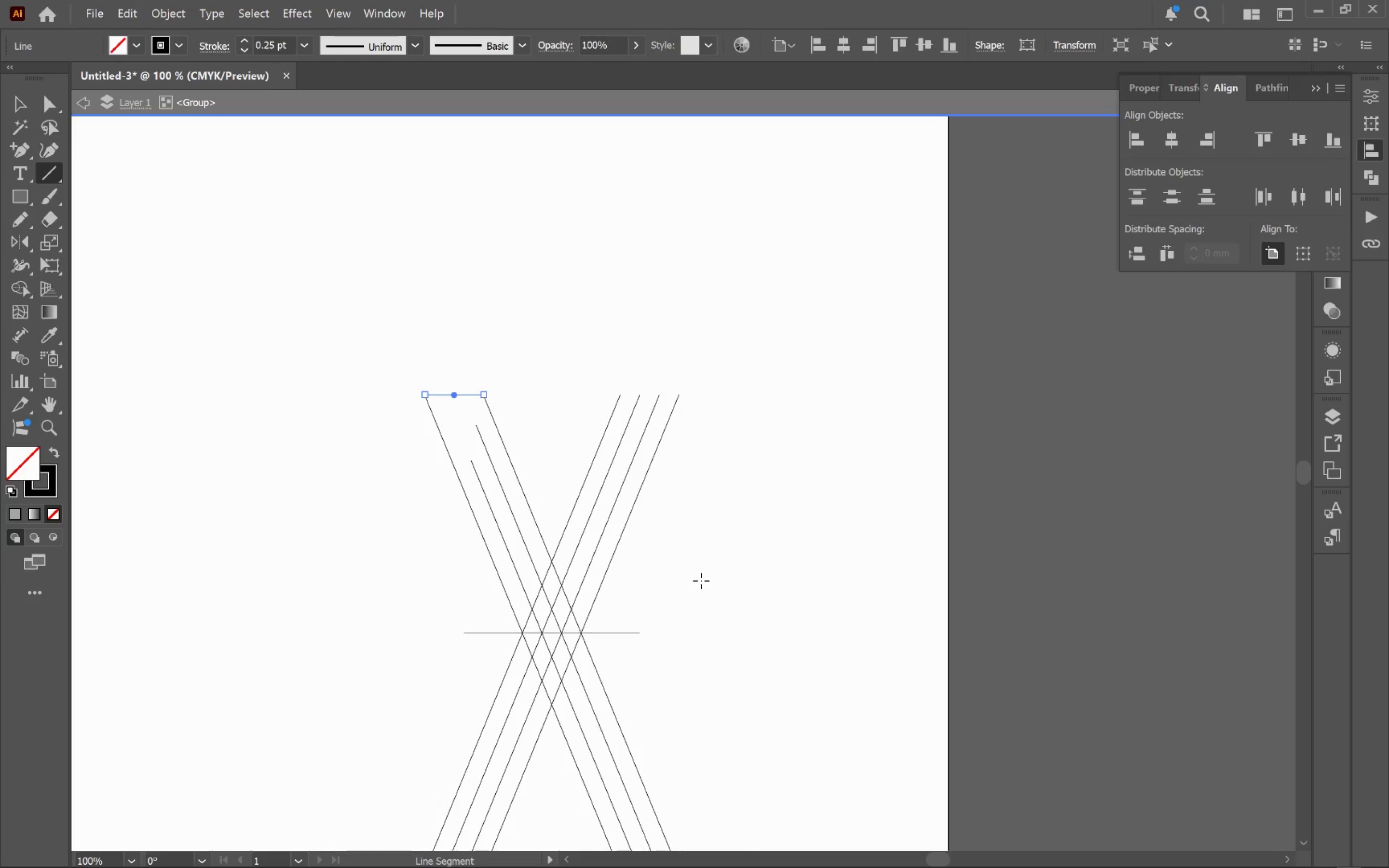 
key(V)
 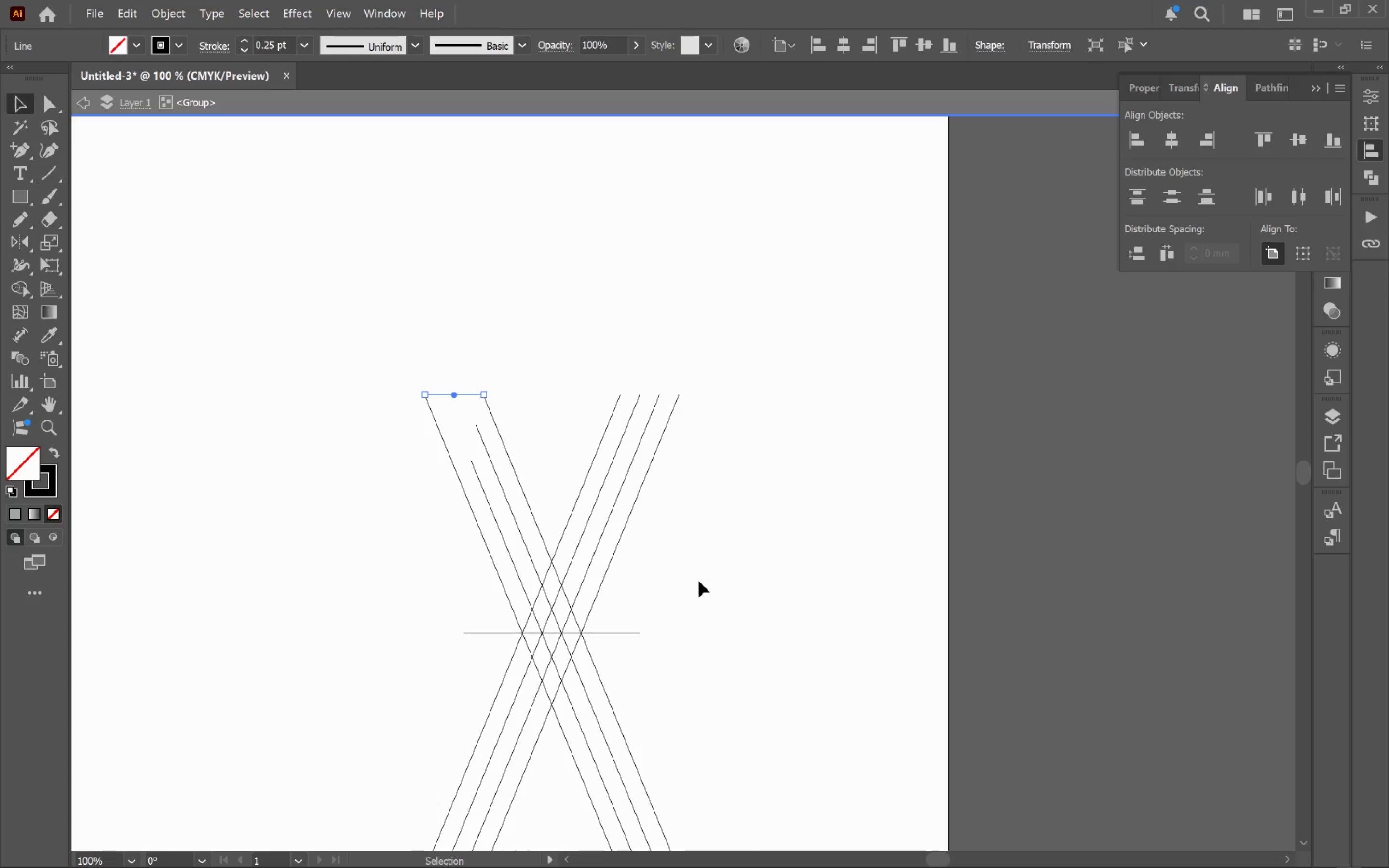 
left_click([697, 581])
 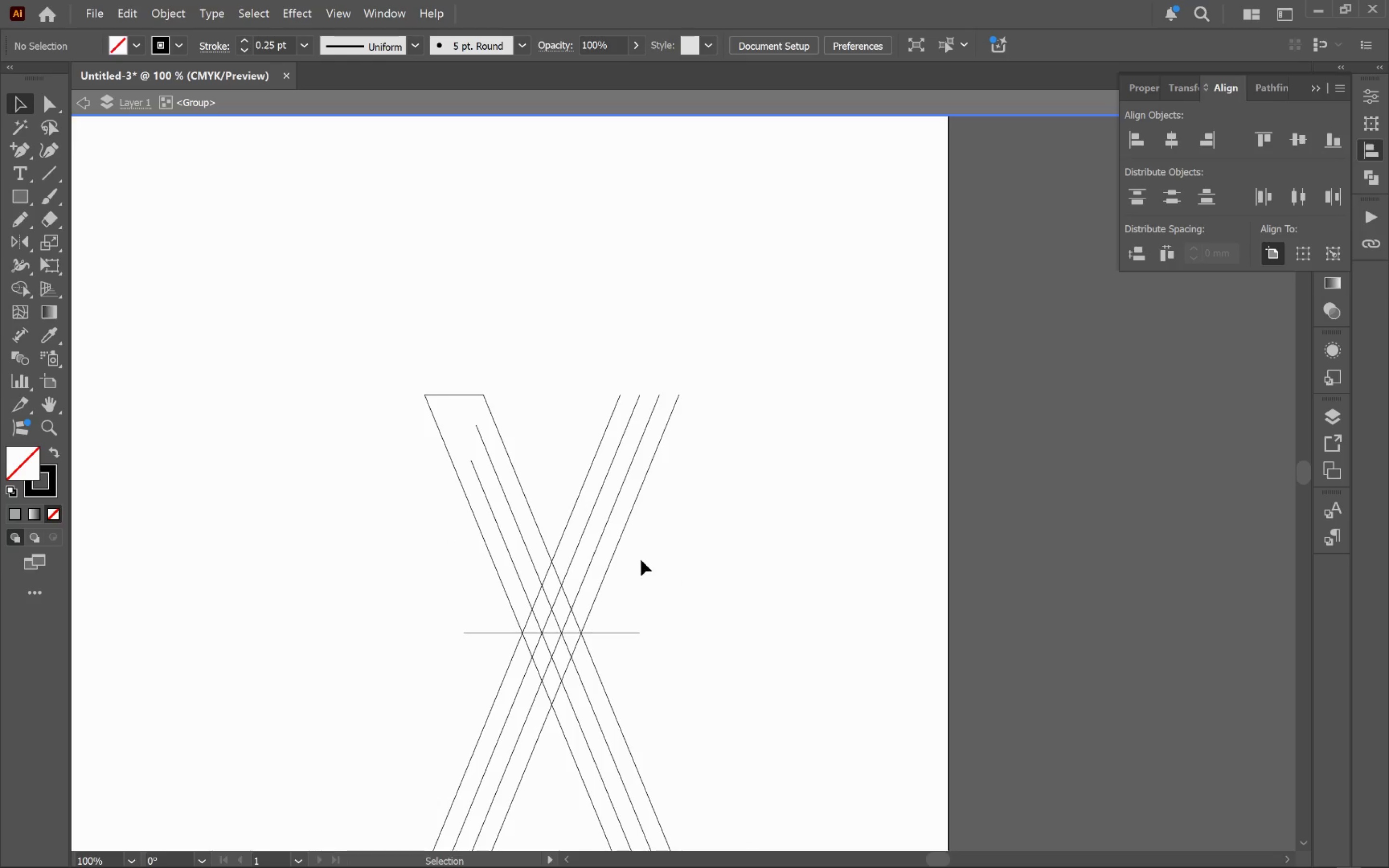 
hold_key(key=AltLeft, duration=0.44)
 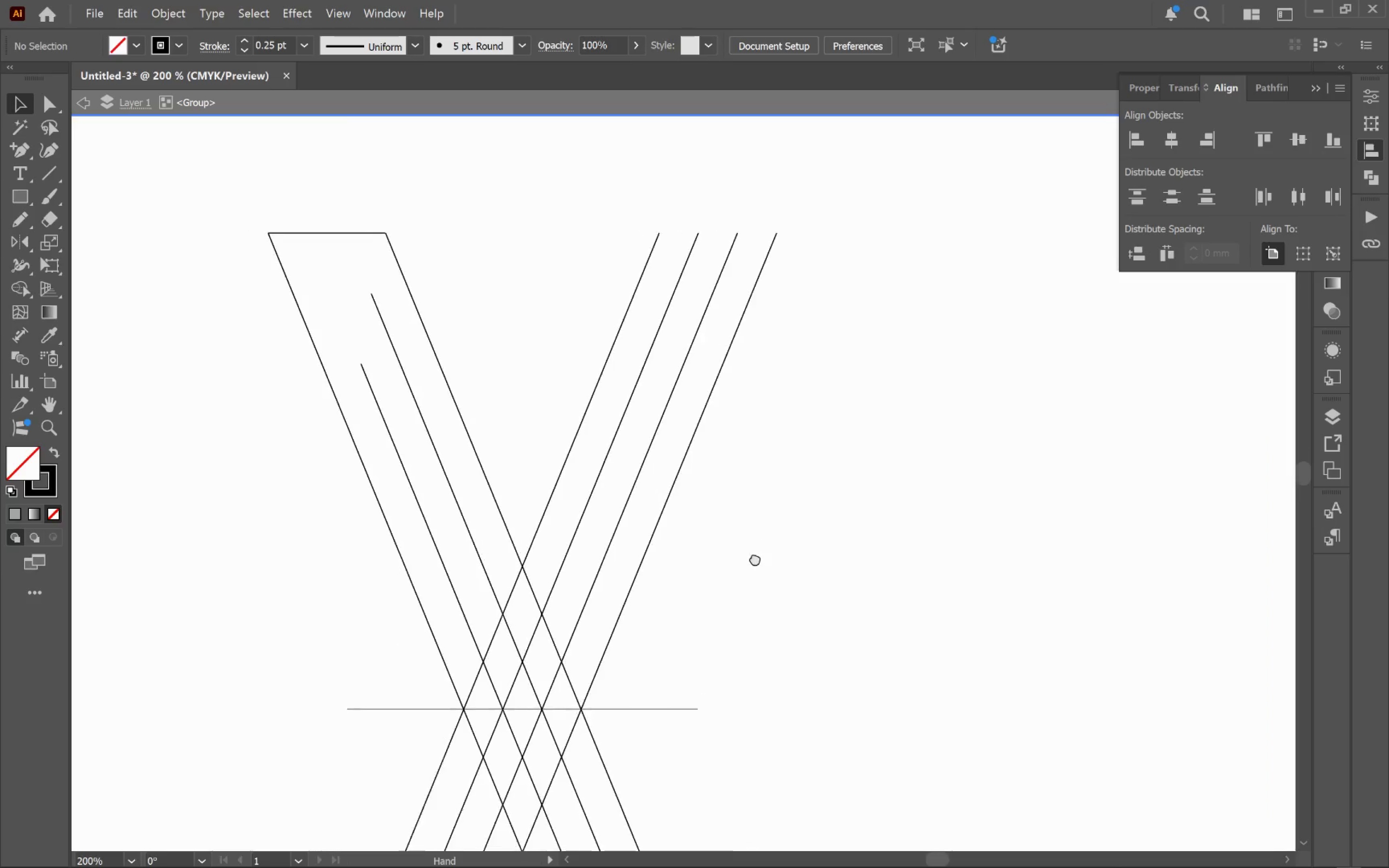 
hold_key(key=Space, duration=1.03)
 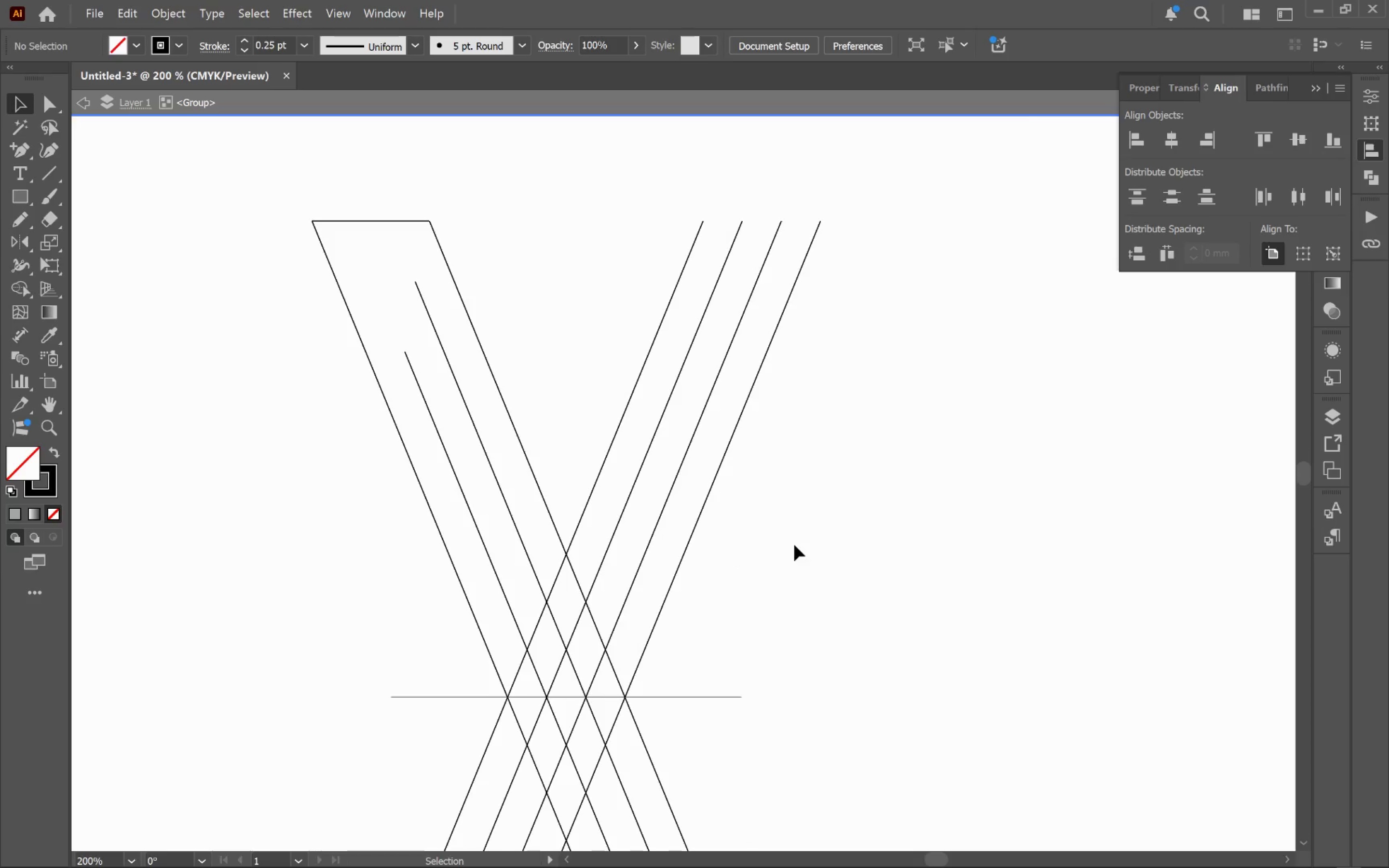 
left_click_drag(start_coordinate=[718, 559], to_coordinate=[794, 545])
 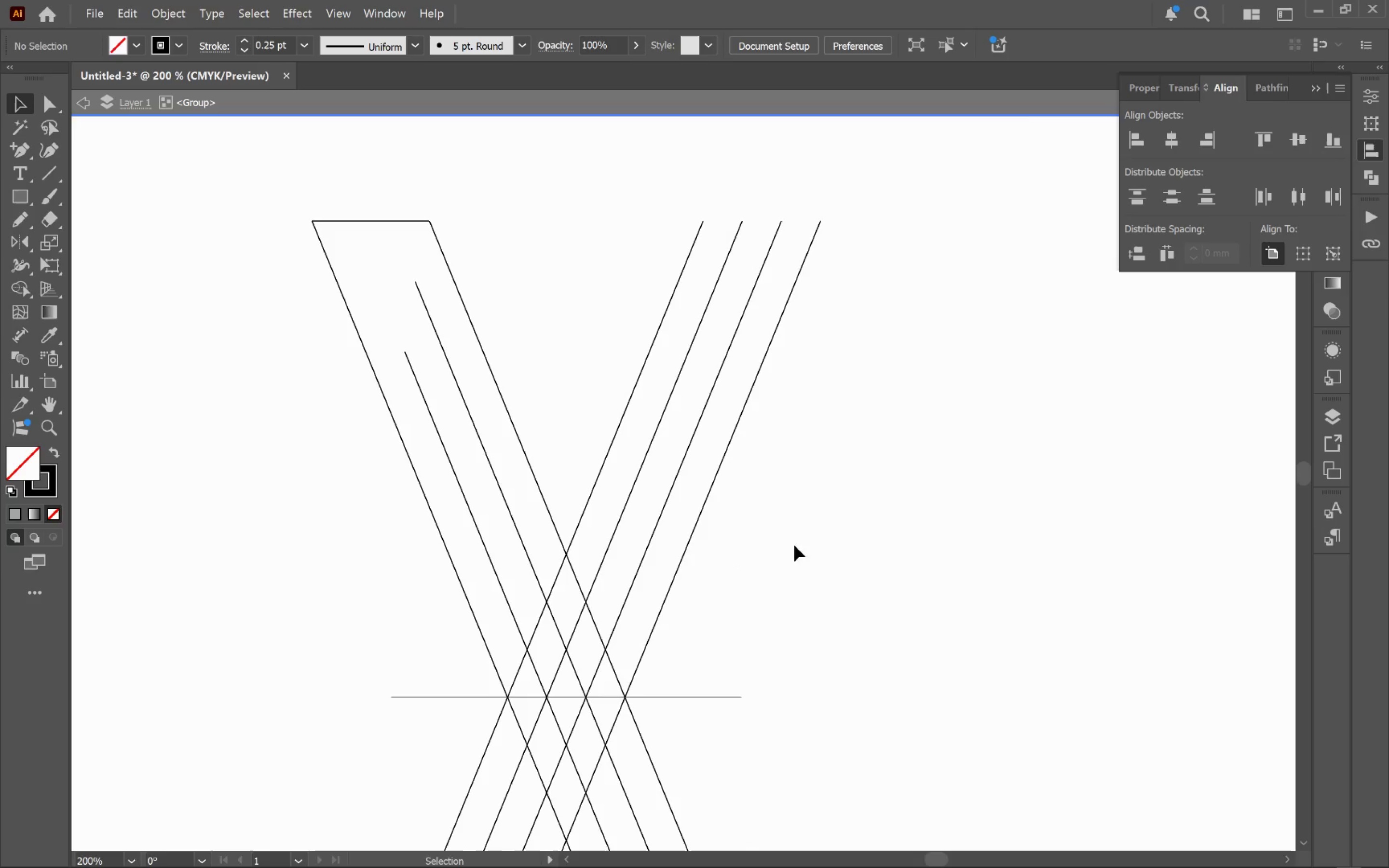 
scroll: coordinate [614, 556], scroll_direction: up, amount: 1.0
 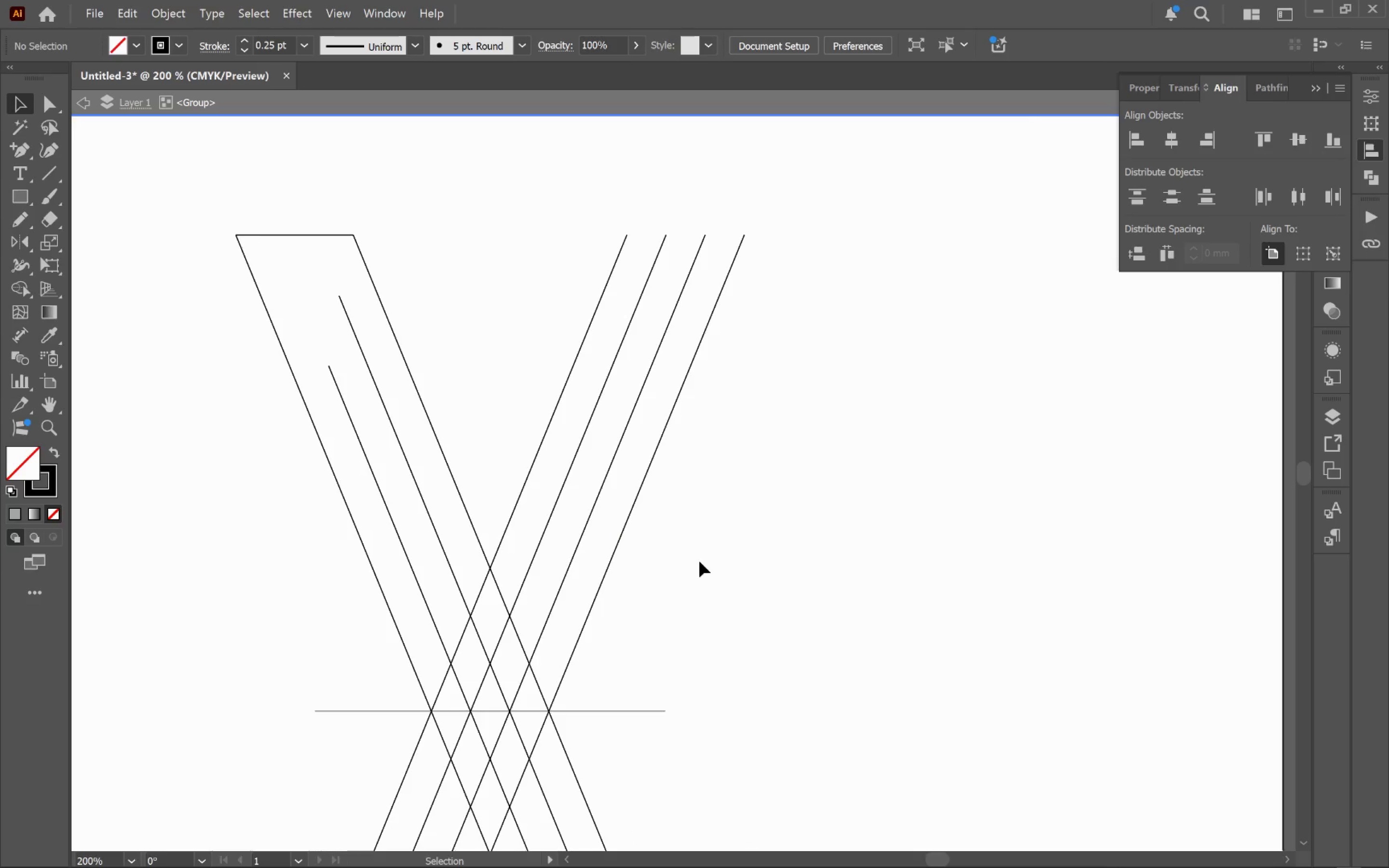 
left_click_drag(start_coordinate=[868, 546], to_coordinate=[245, 761])
 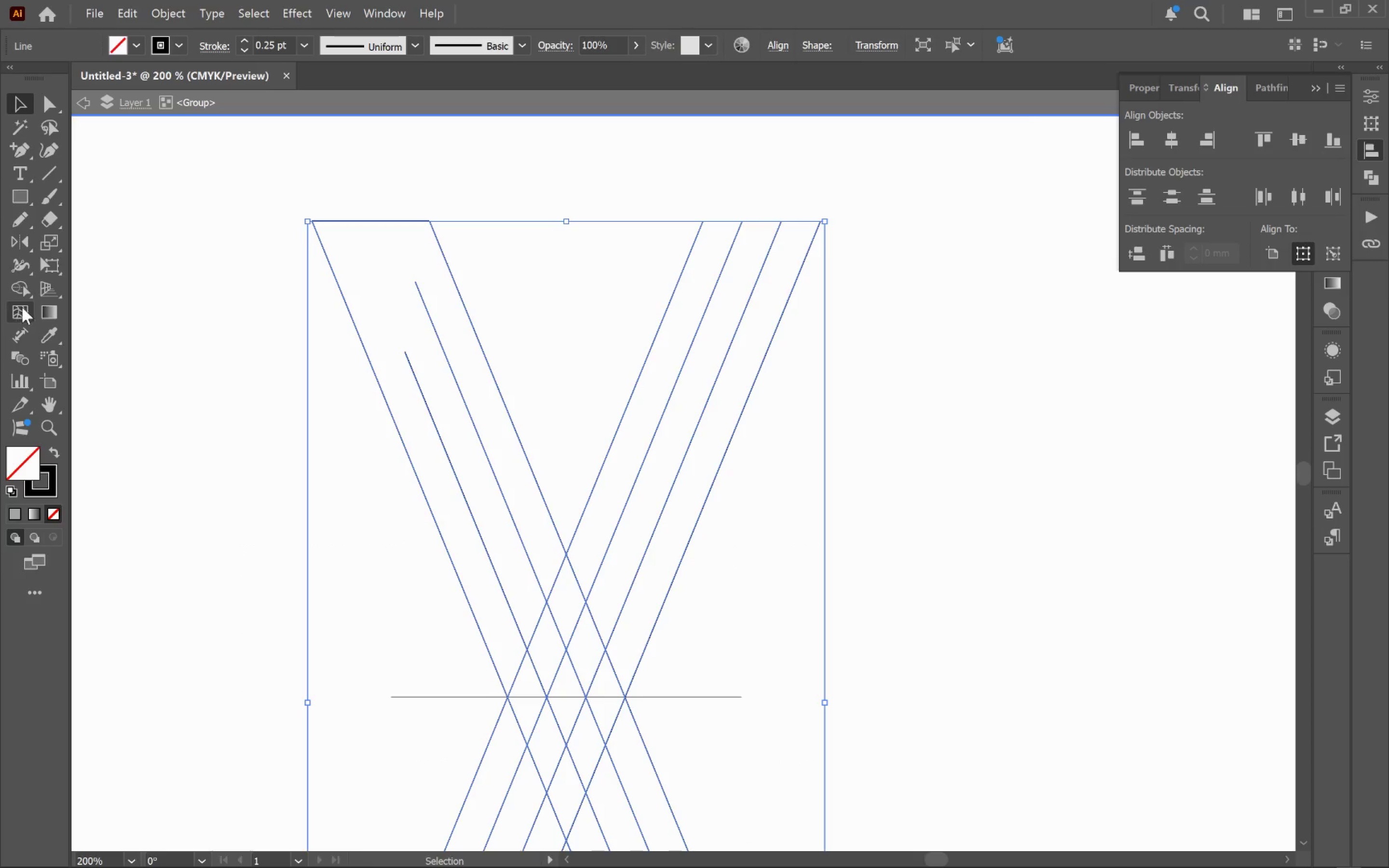 
left_click([26, 289])
 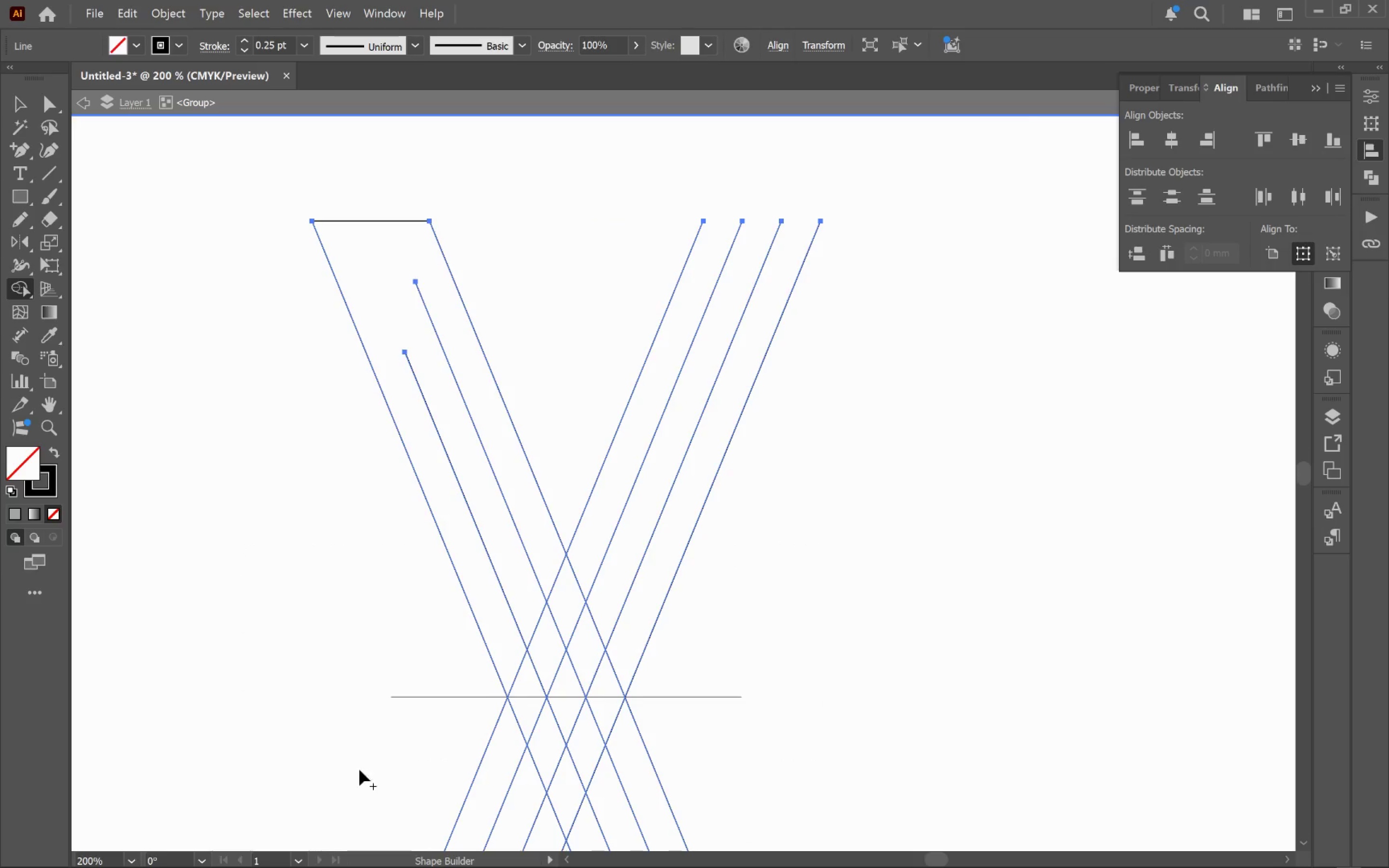 
hold_key(key=AltLeft, duration=4.2)
left_click_drag(start_coordinate=[393, 767], to_coordinate=[749, 779])
 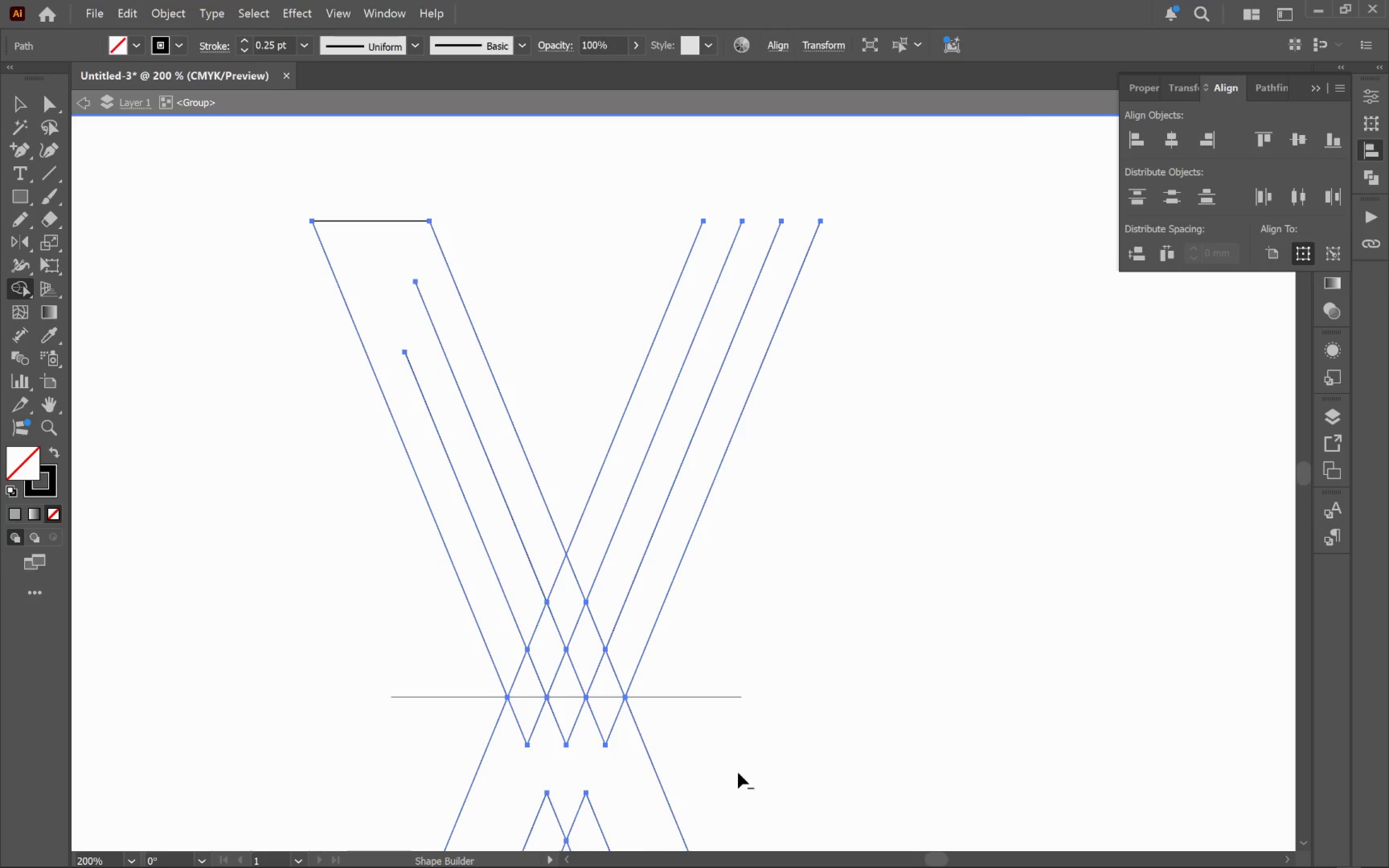 
left_click_drag(start_coordinate=[682, 770], to_coordinate=[667, 771])
 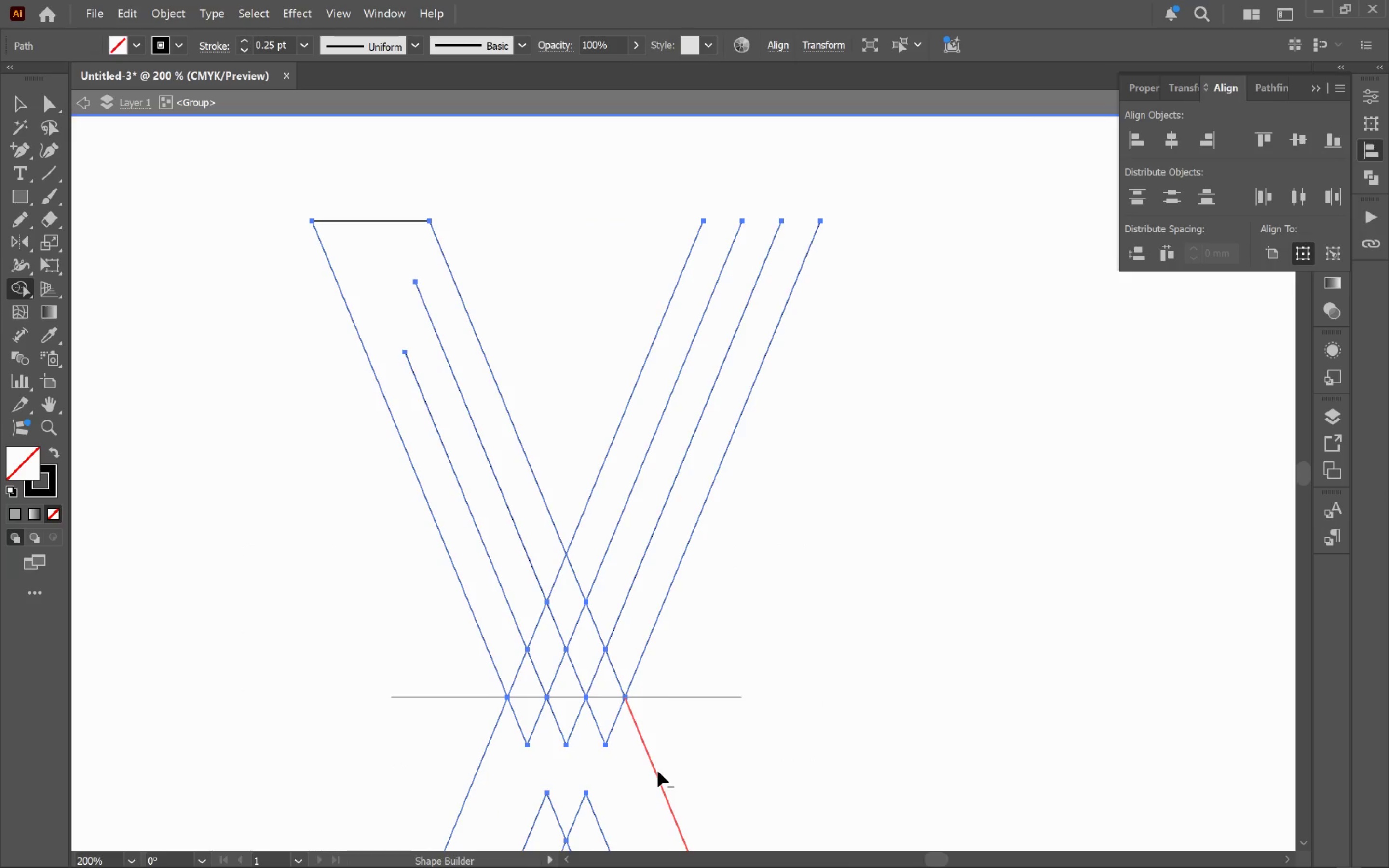 
left_click([657, 771])
 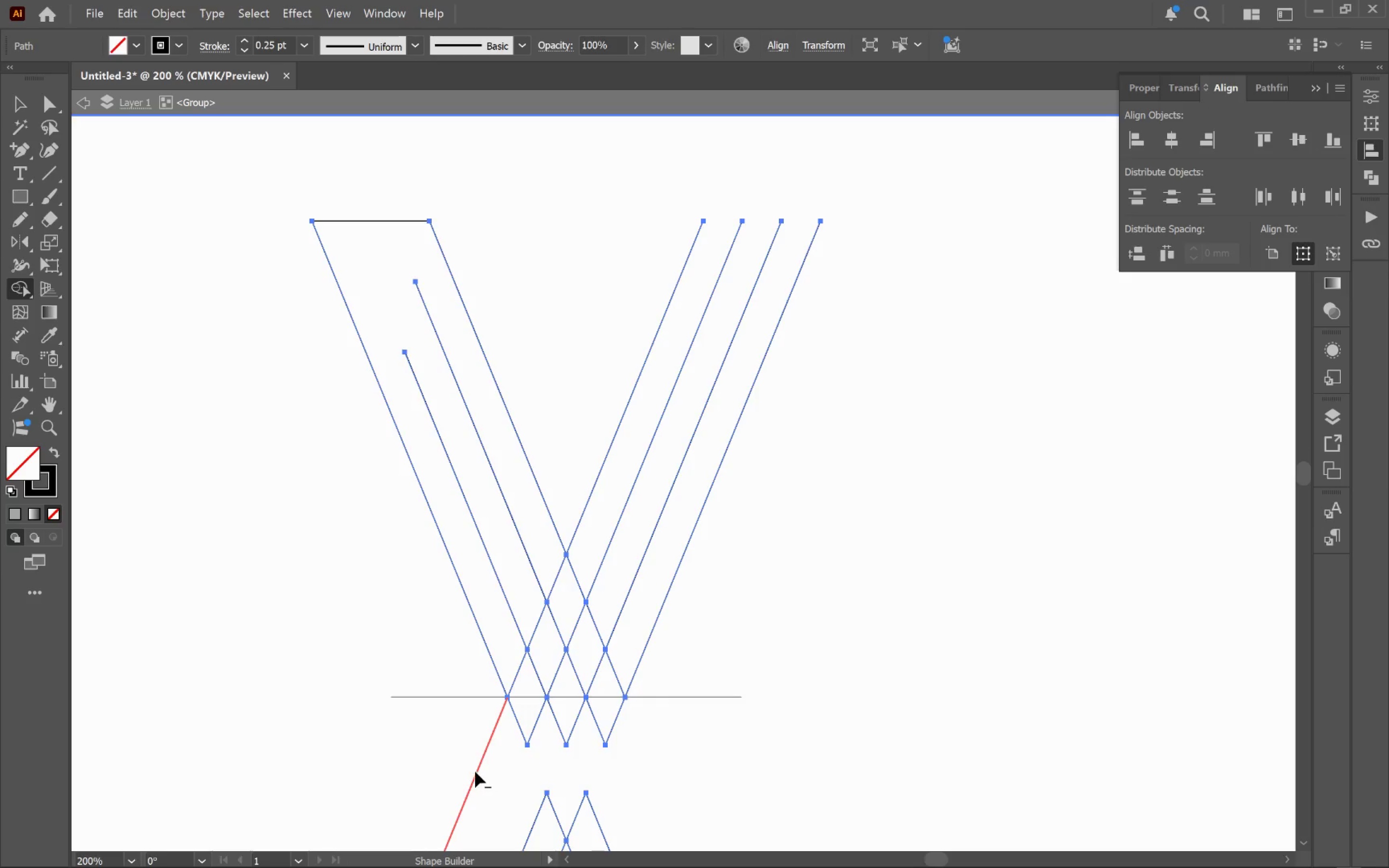 
left_click([476, 771])
 